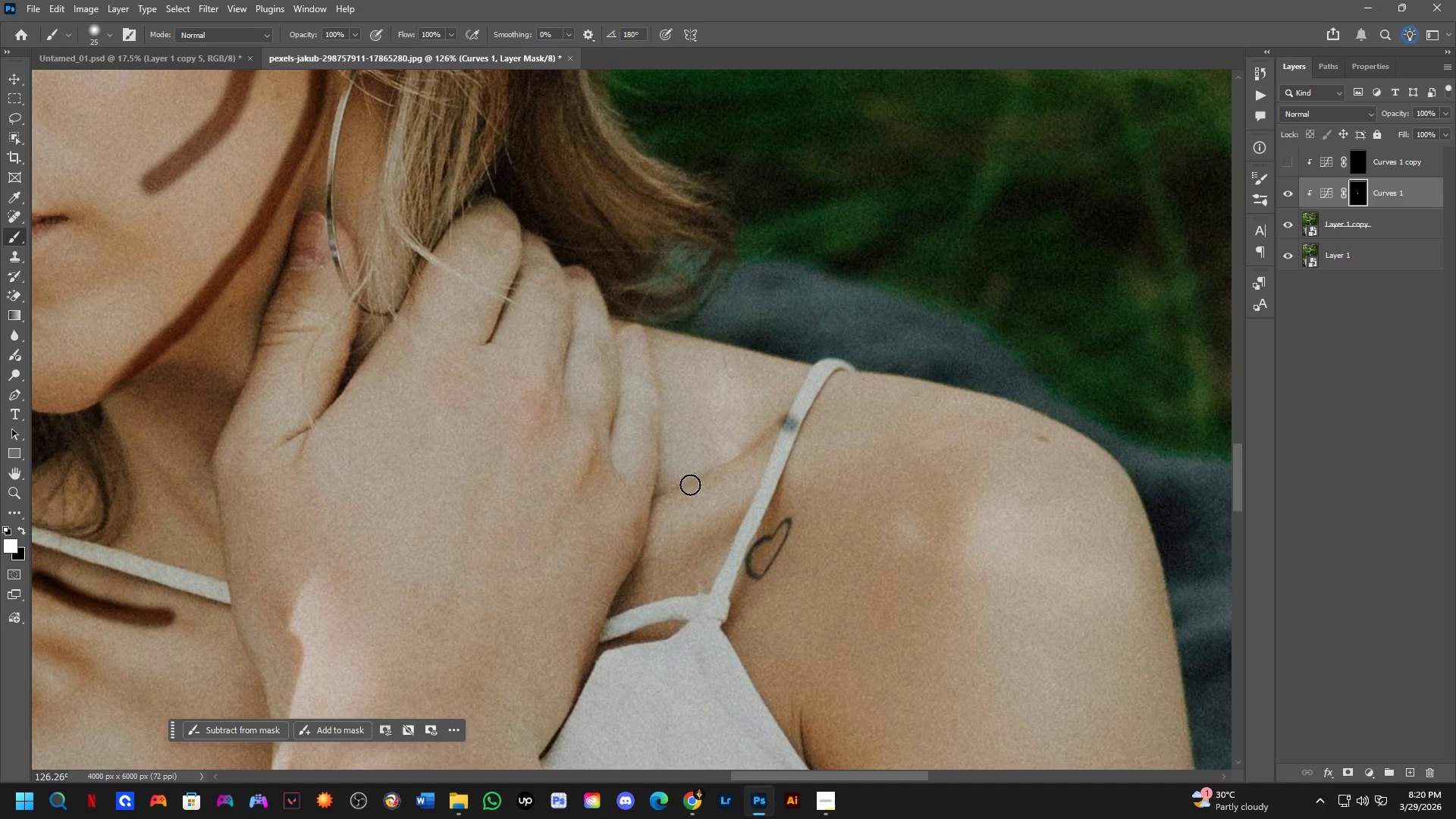 
left_click([665, 500])
 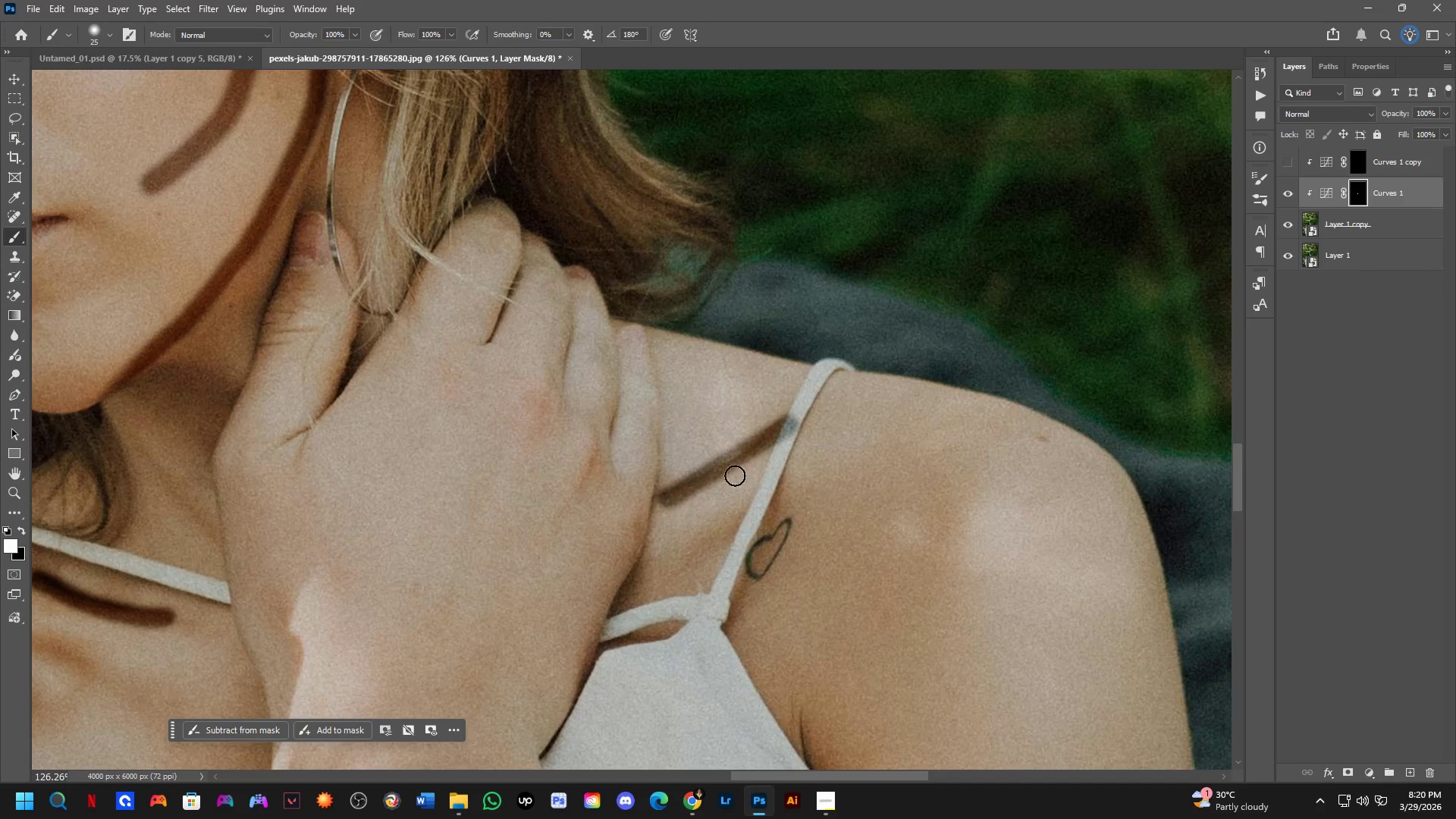 
key(X)
 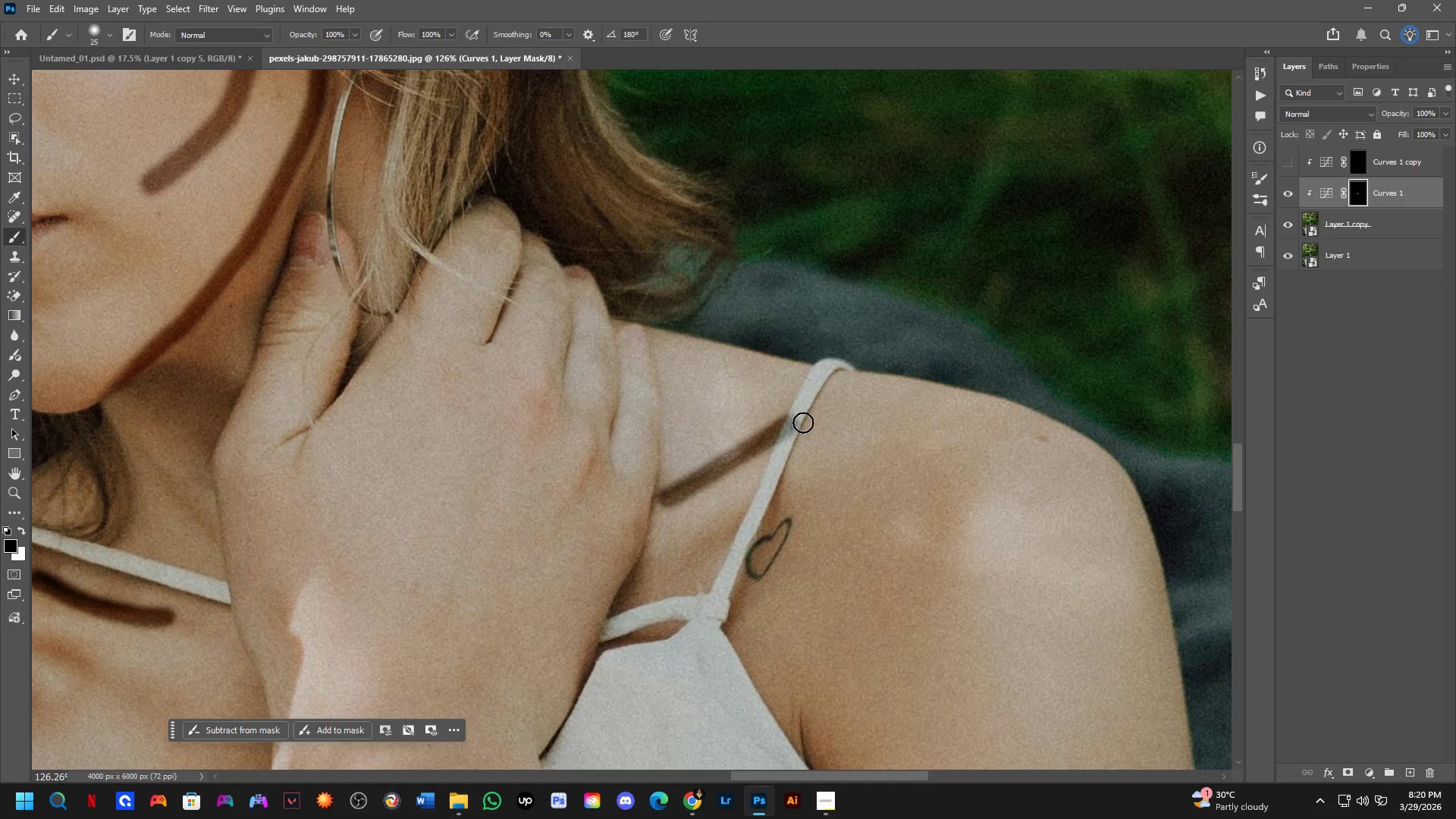 
left_click_drag(start_coordinate=[803, 422], to_coordinate=[770, 478])
 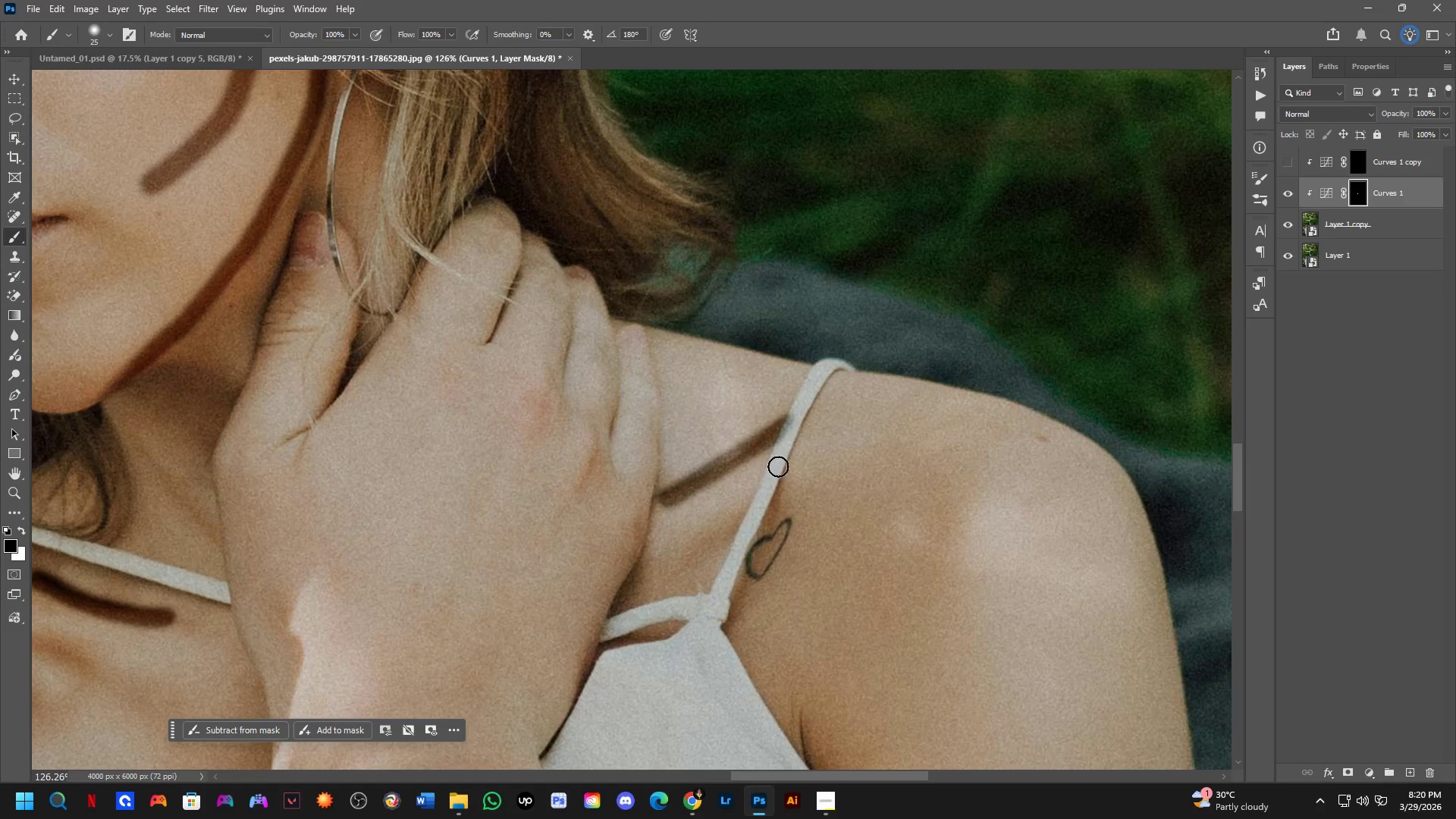 
left_click_drag(start_coordinate=[789, 454], to_coordinate=[780, 480])
 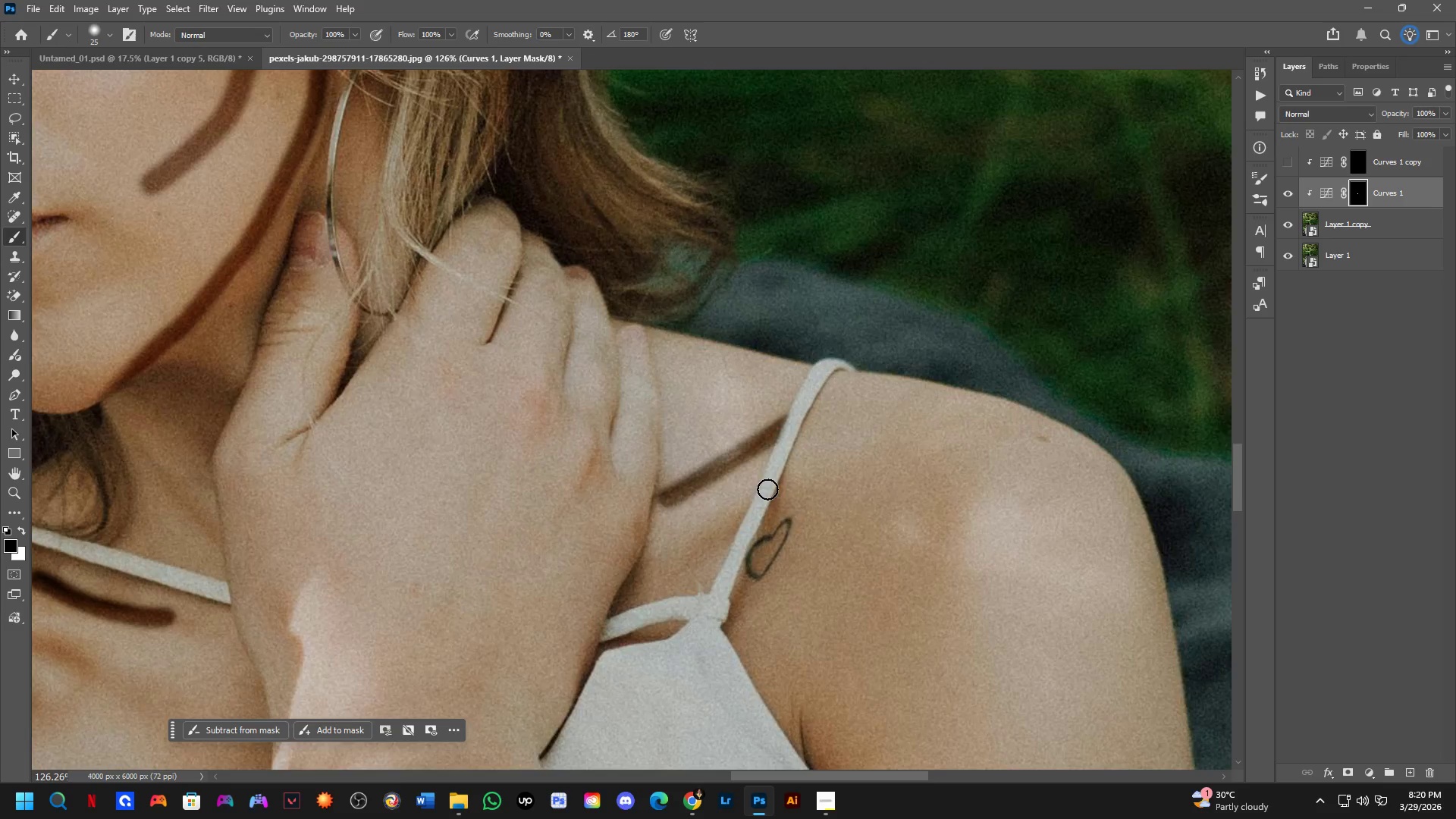 
scroll: coordinate [755, 495], scroll_direction: down, amount: 6.0
 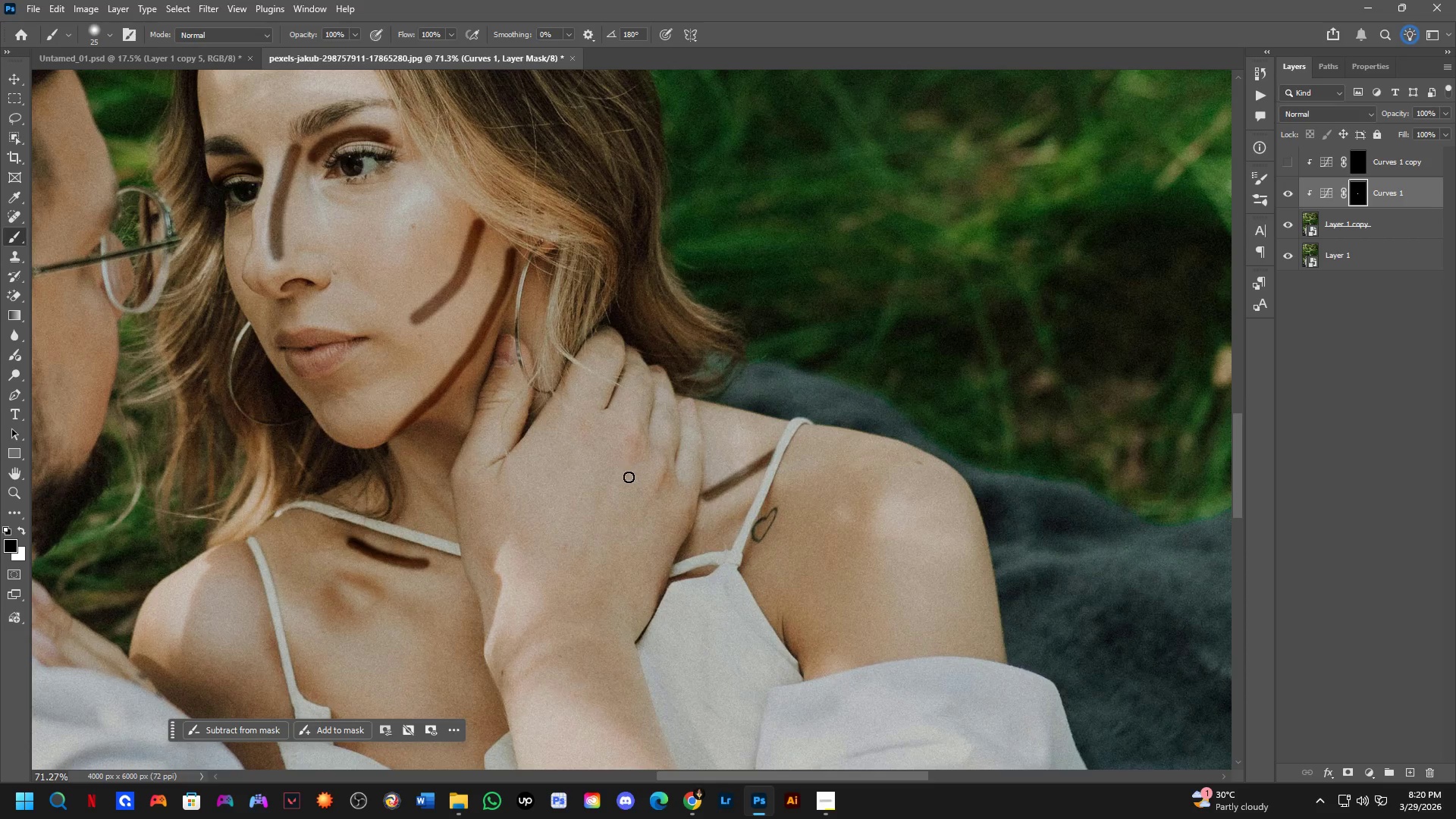 
scroll: coordinate [714, 497], scroll_direction: up, amount: 7.0
 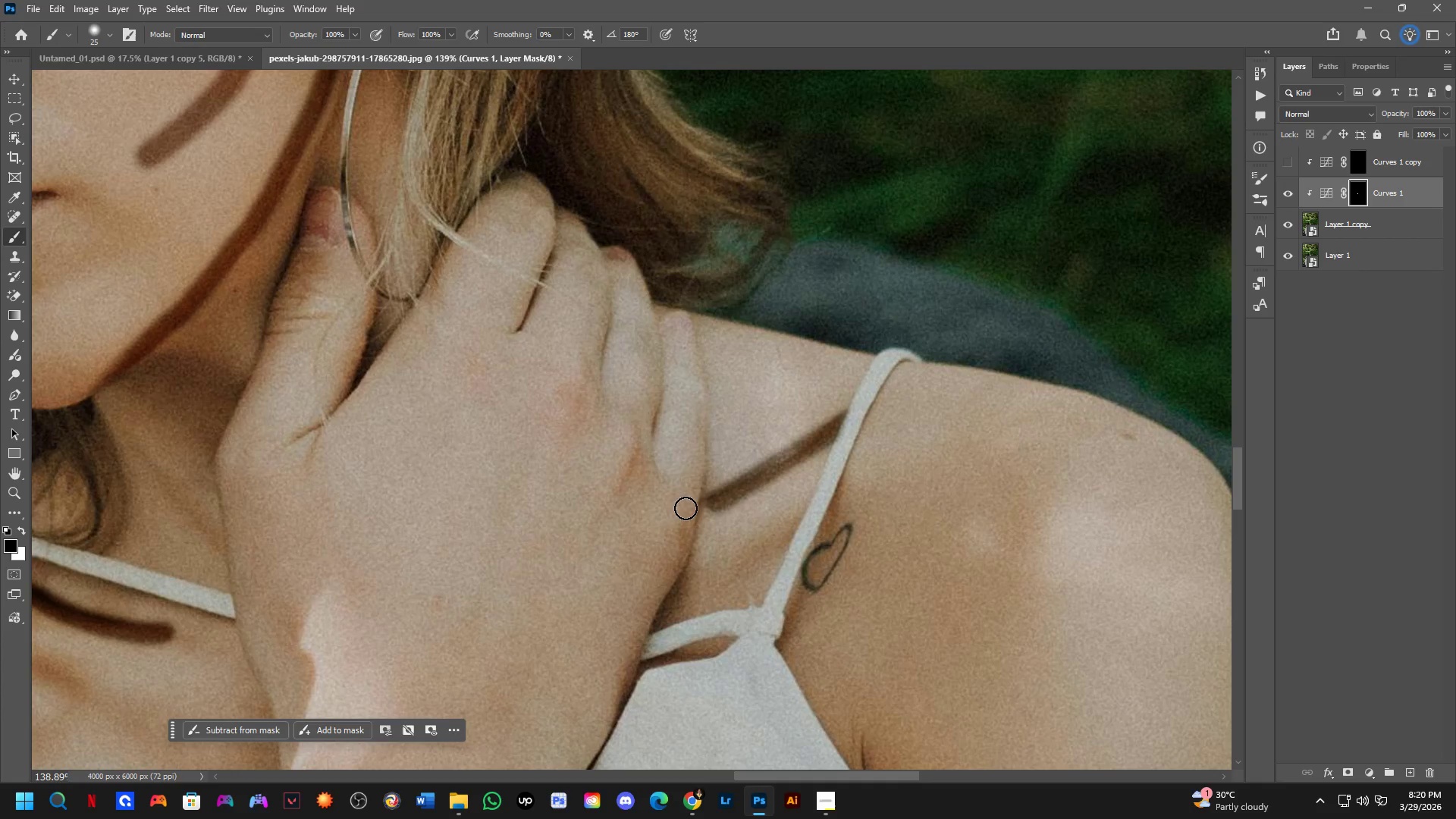 
left_click_drag(start_coordinate=[689, 497], to_coordinate=[735, 457])
 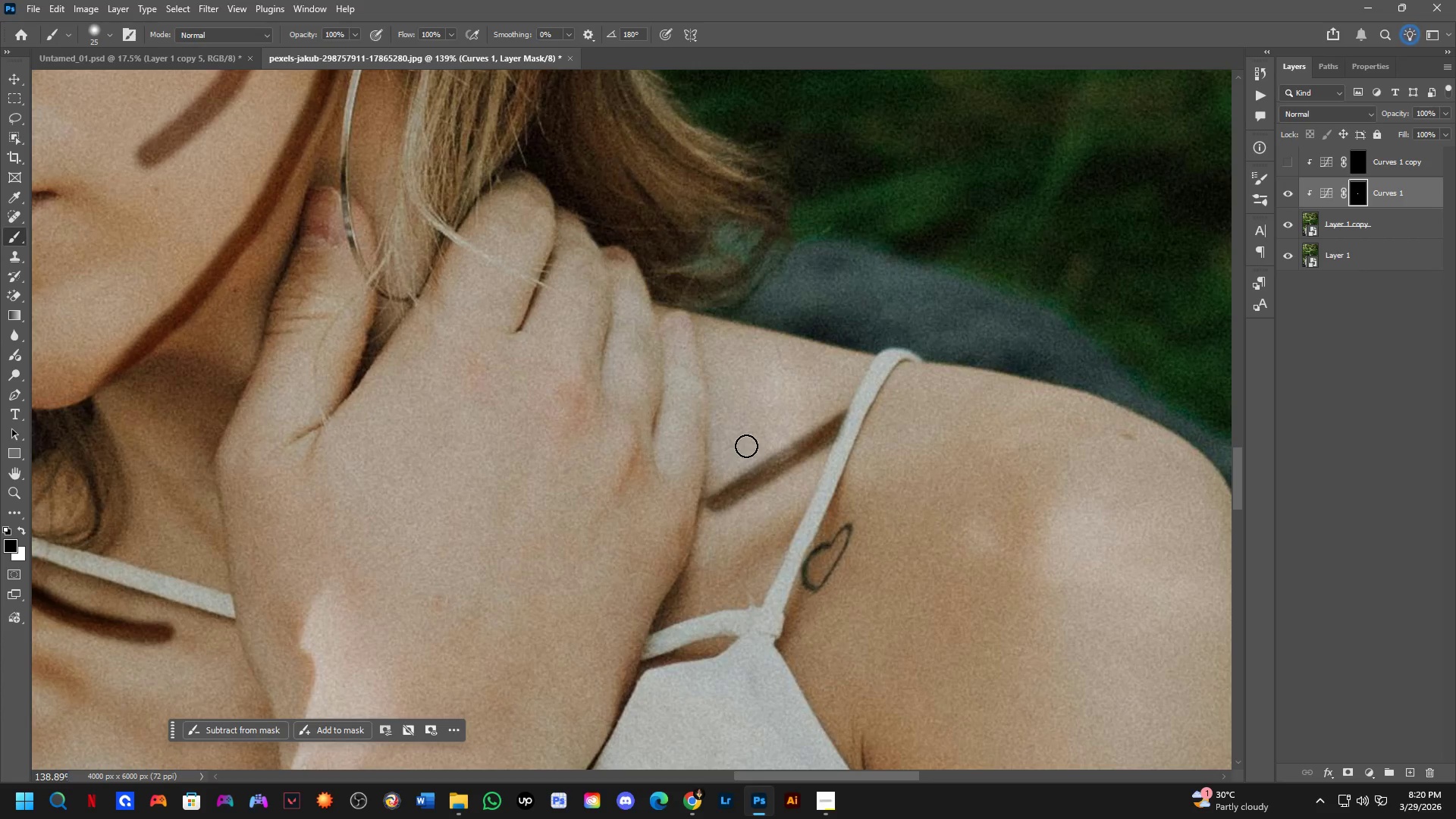 
key(Shift+ShiftLeft)
 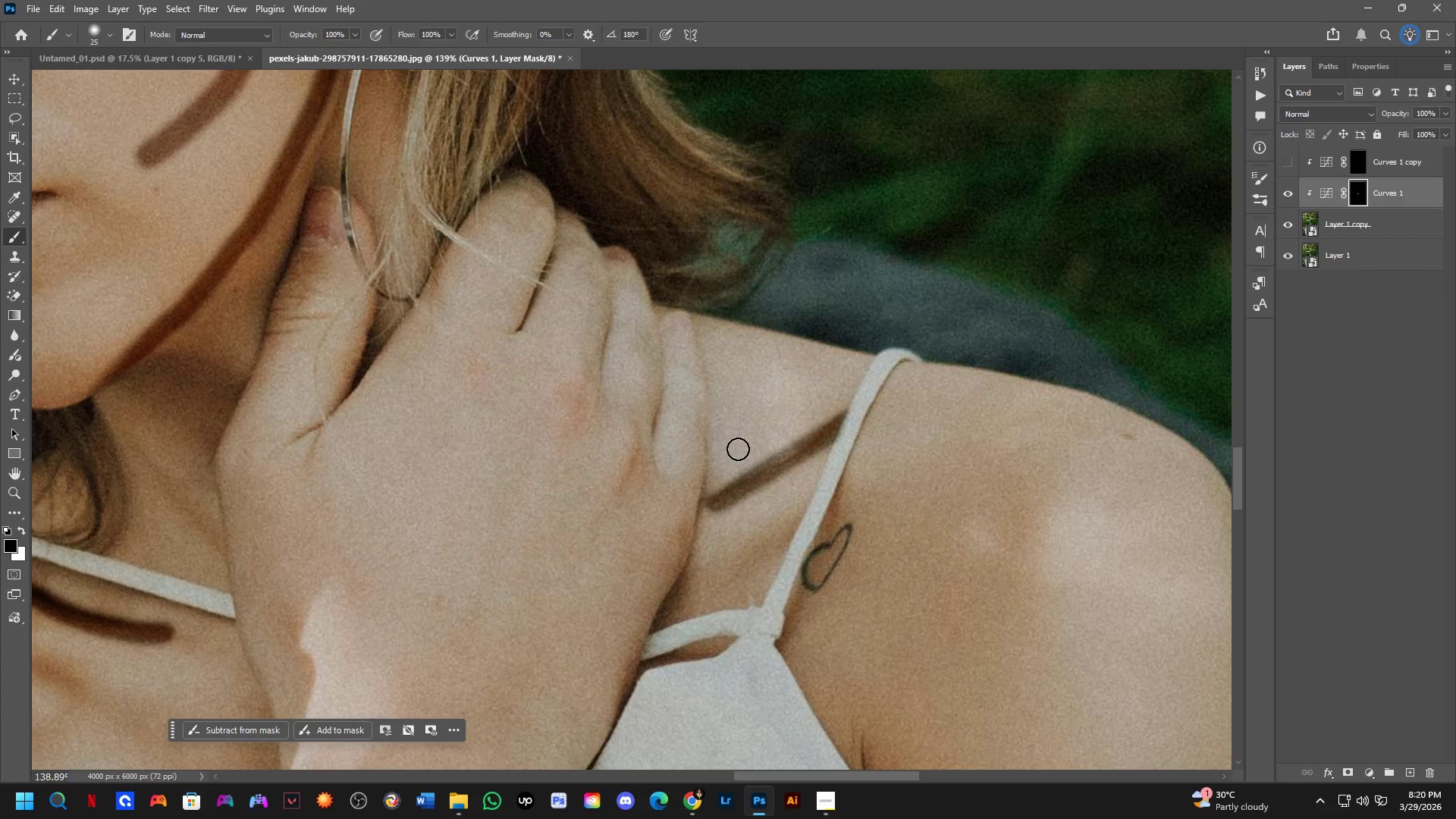 
hold_key(key=Space, duration=0.52)
 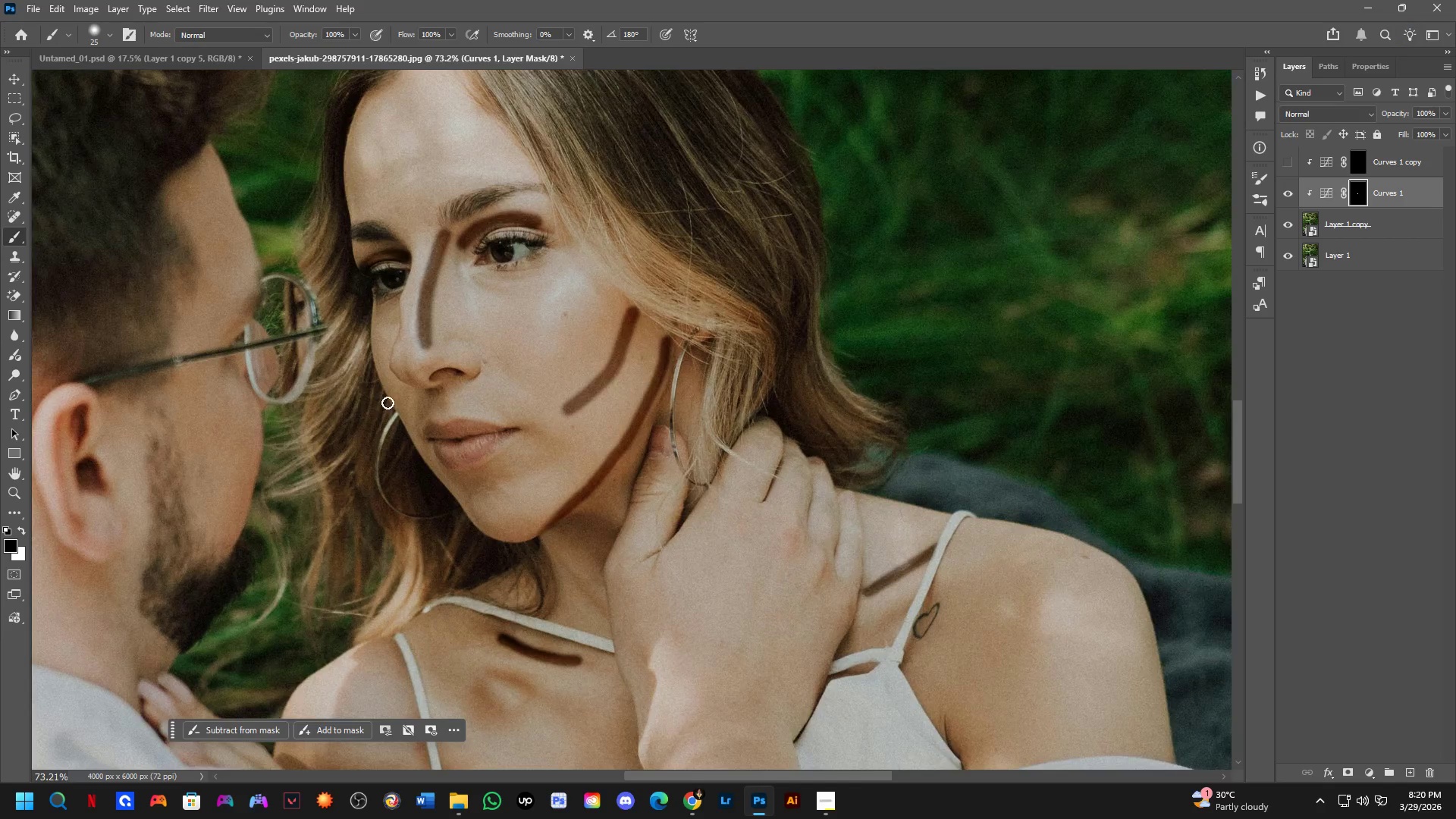 
left_click_drag(start_coordinate=[659, 463], to_coordinate=[672, 532])
 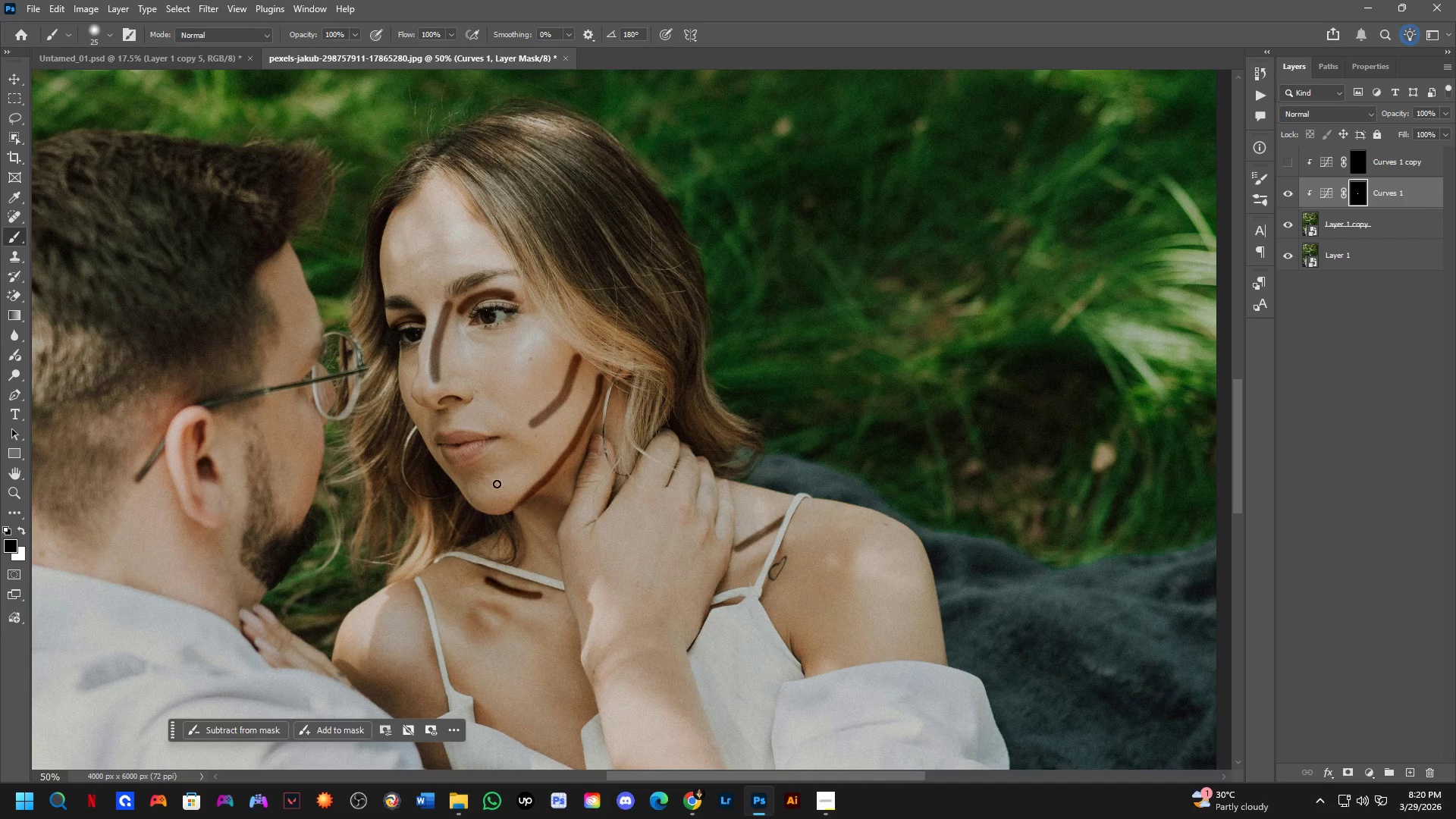 
scroll: coordinate [729, 469], scroll_direction: down, amount: 3.0
 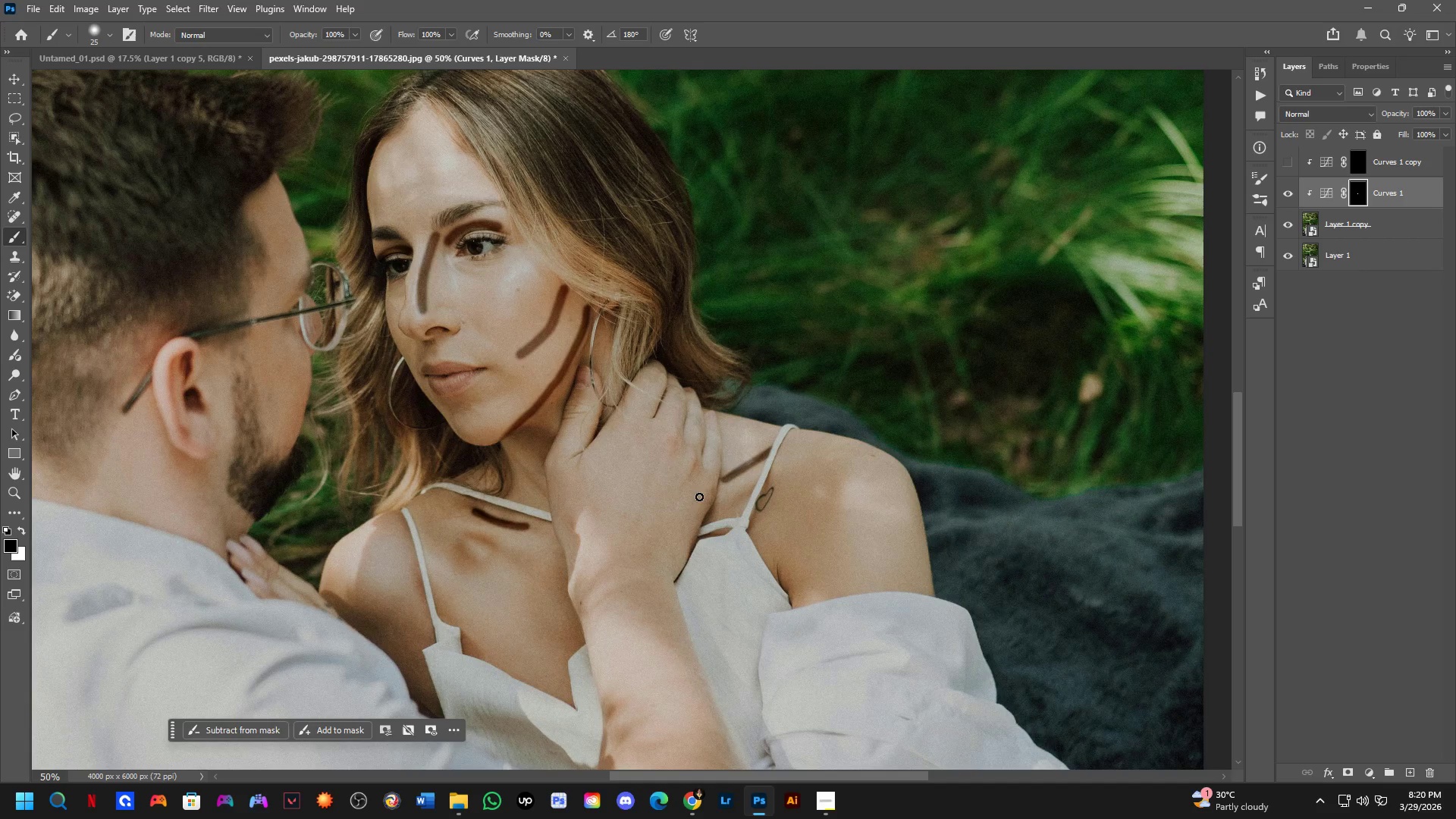 
hold_key(key=Space, duration=0.5)
 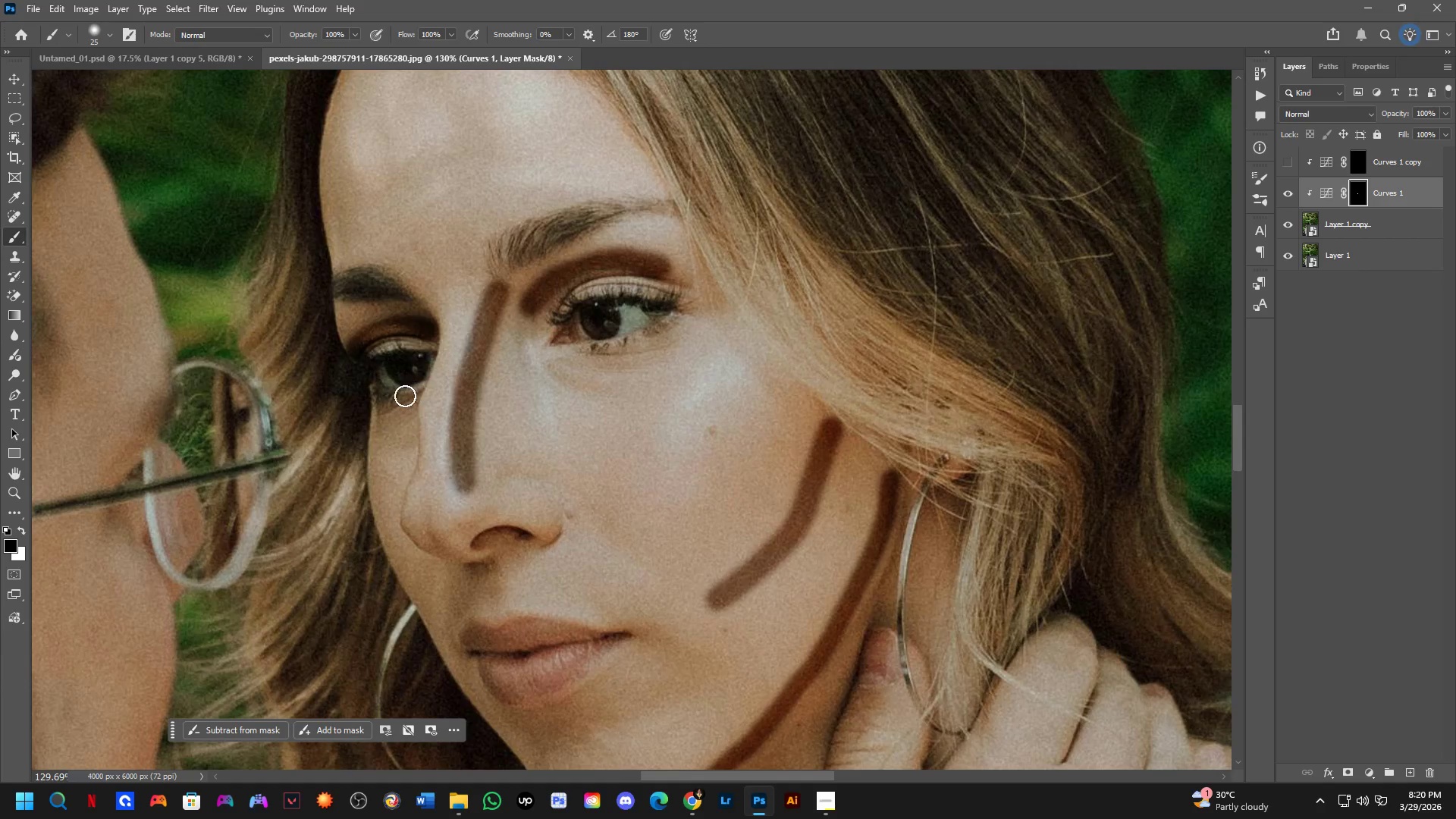 
left_click_drag(start_coordinate=[419, 322], to_coordinate=[434, 481])
 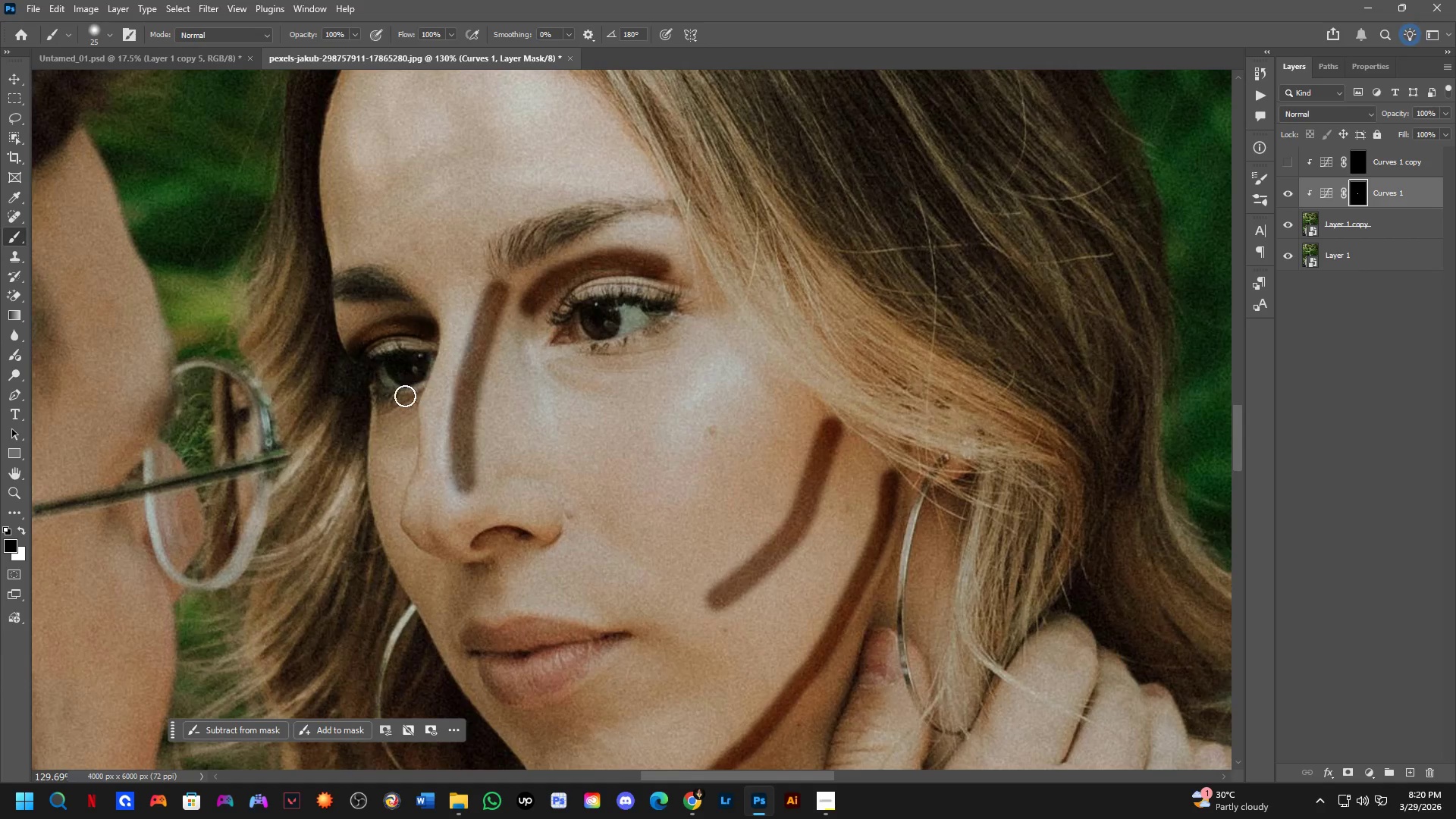 
scroll: coordinate [413, 334], scroll_direction: up, amount: 10.0
 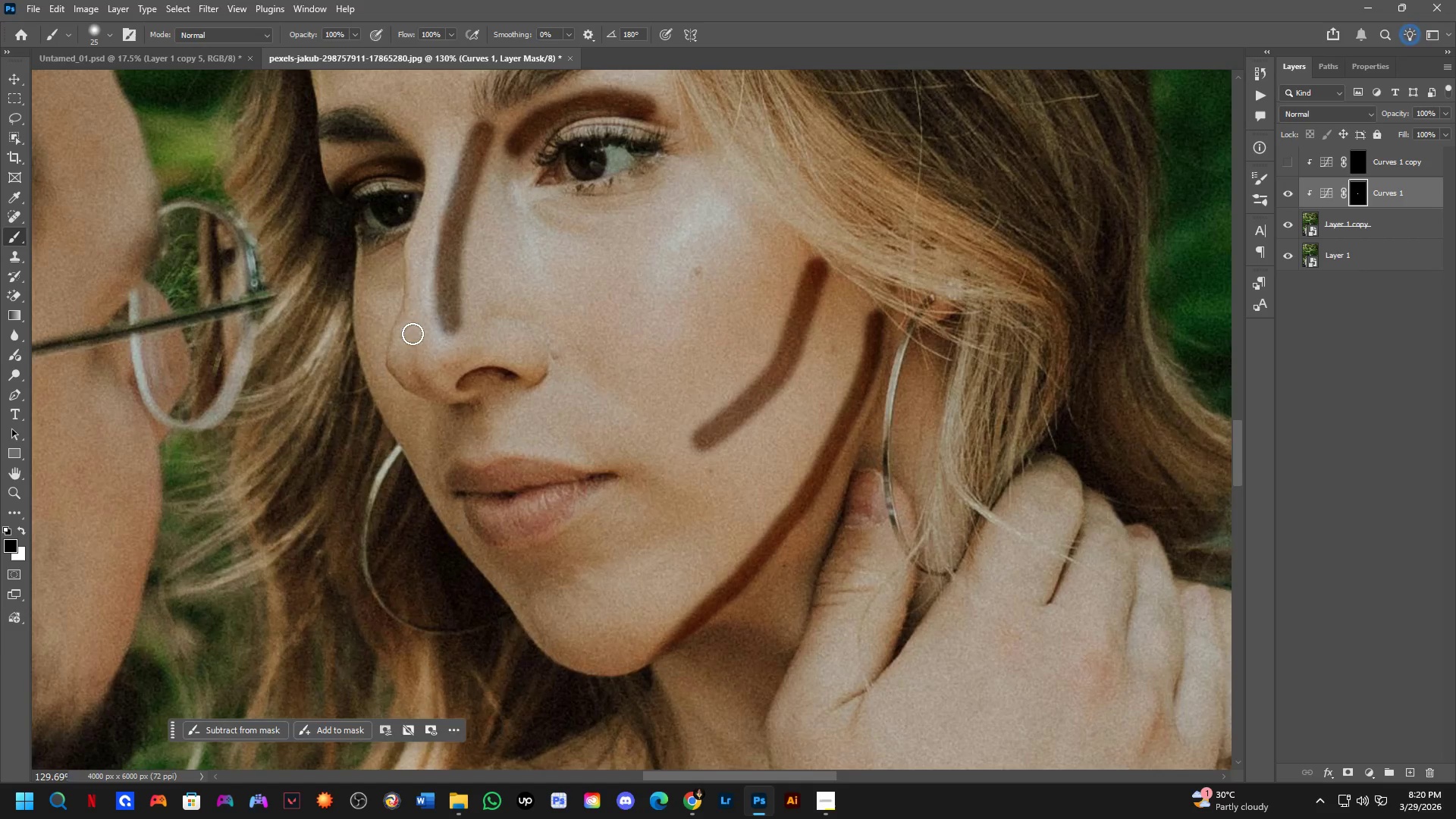 
hold_key(key=AltLeft, duration=0.36)
right_click([401, 406])
 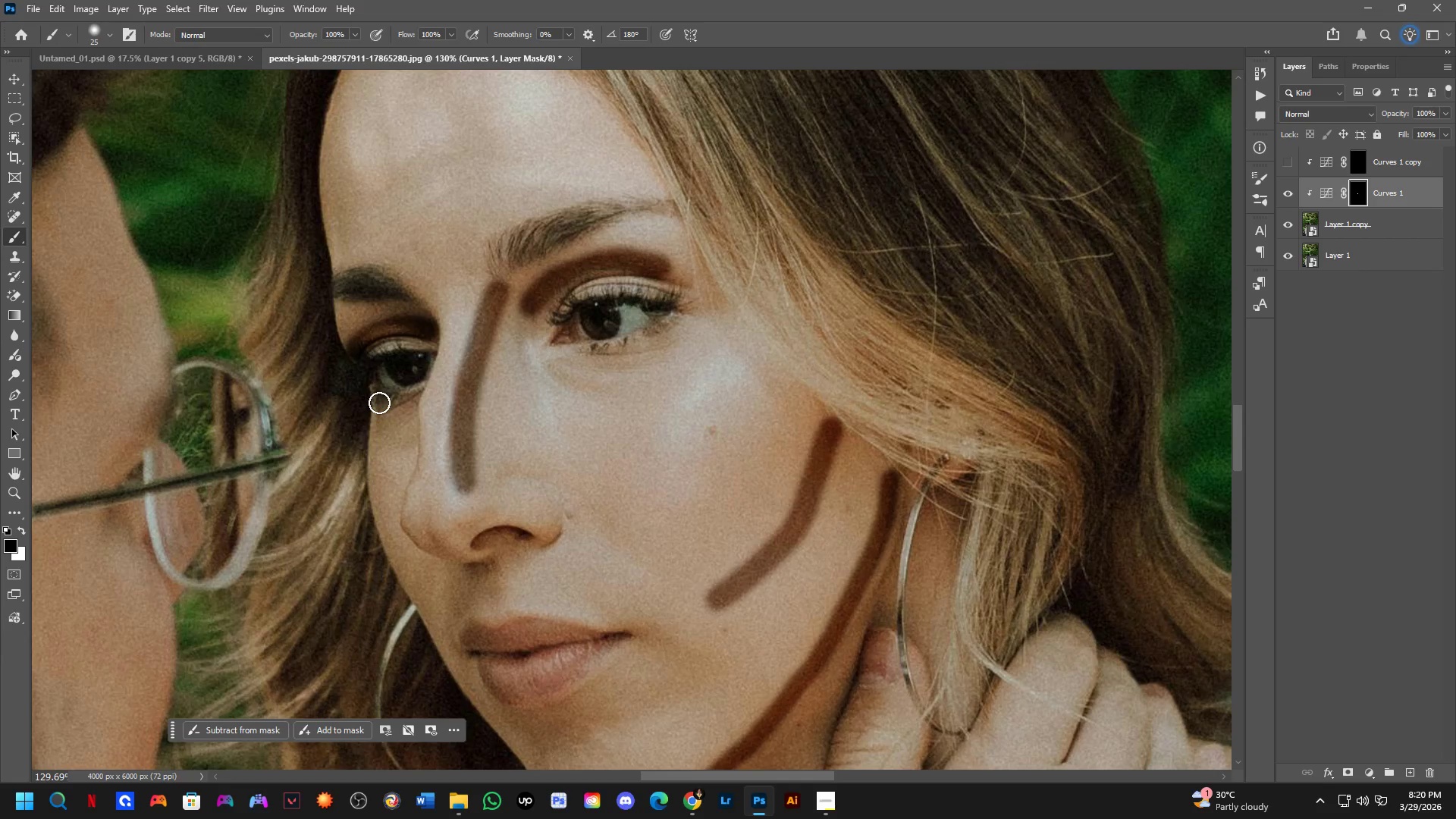 
left_click_drag(start_coordinate=[379, 403], to_coordinate=[414, 402])
 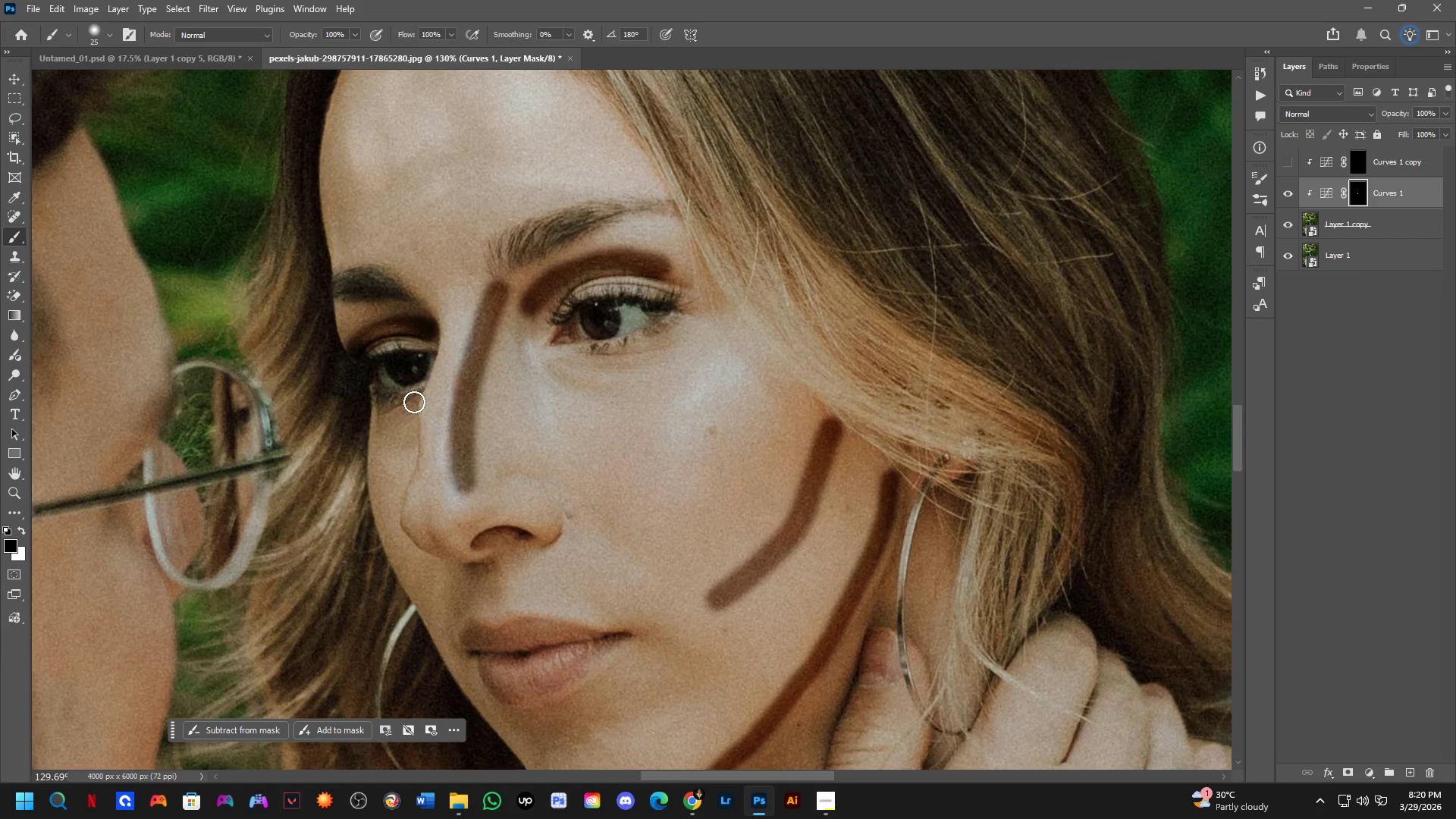 
type(xx)
 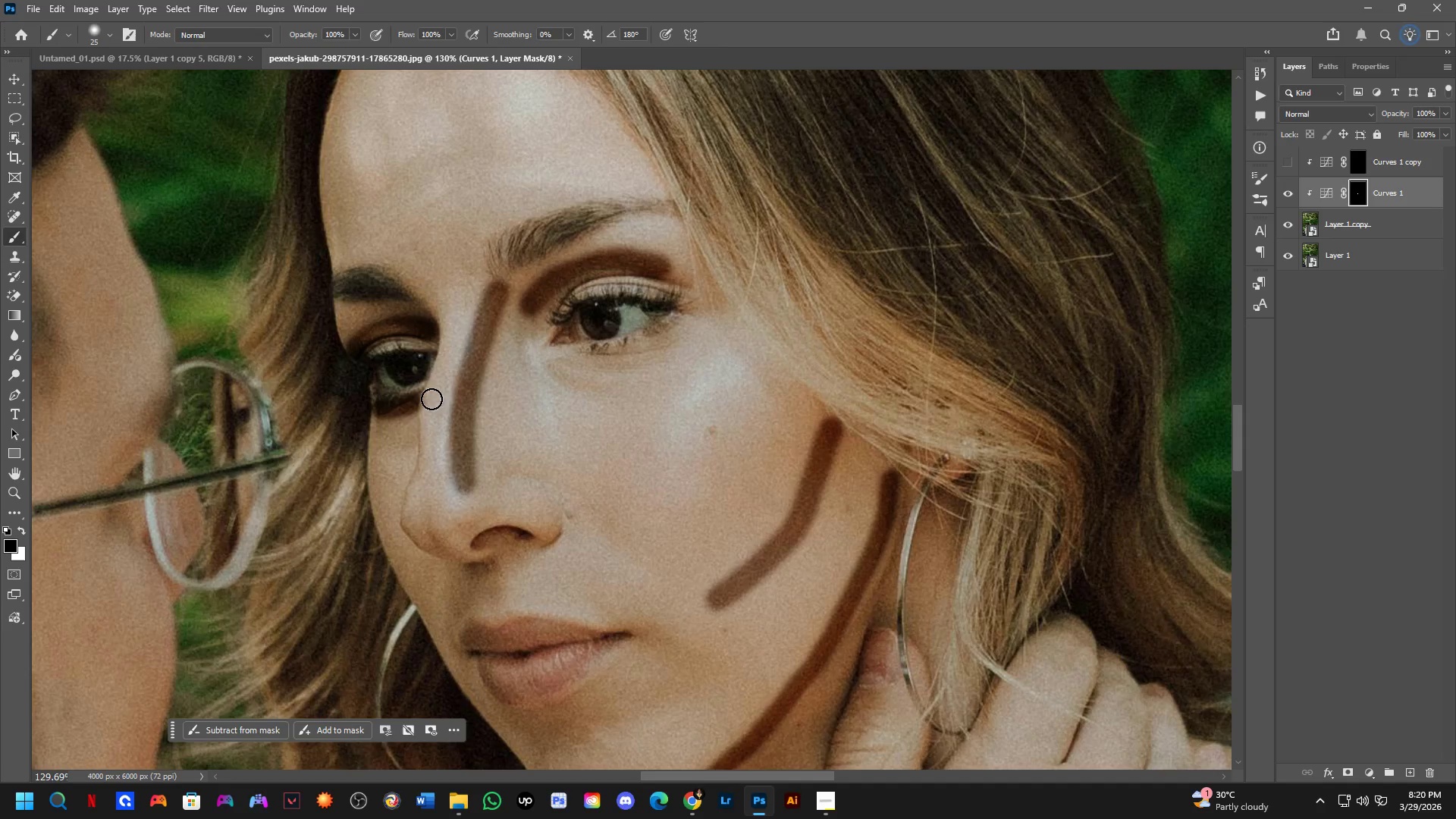 
left_click_drag(start_coordinate=[414, 402], to_coordinate=[378, 409])
 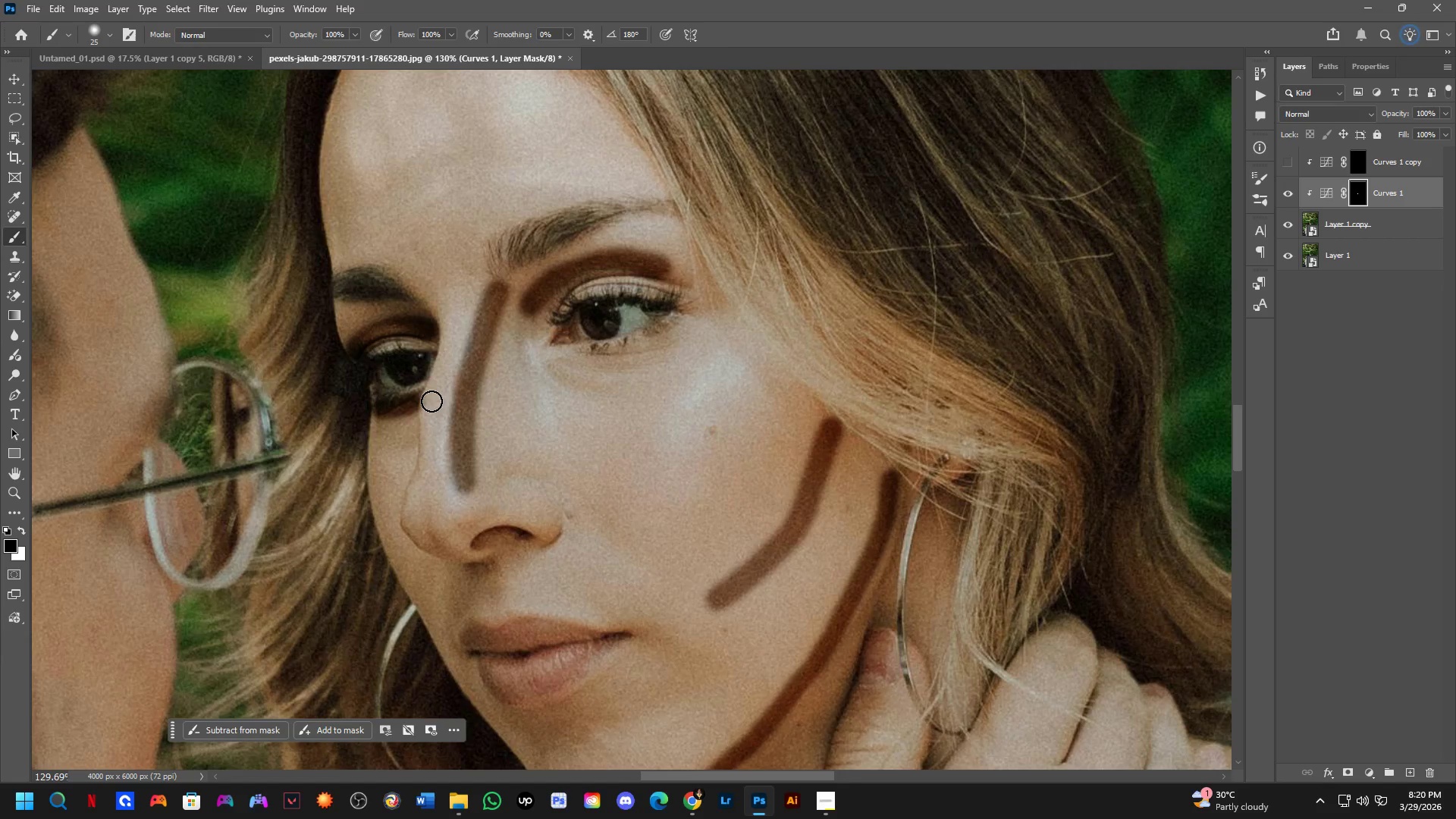 
left_click_drag(start_coordinate=[431, 399], to_coordinate=[416, 426])
 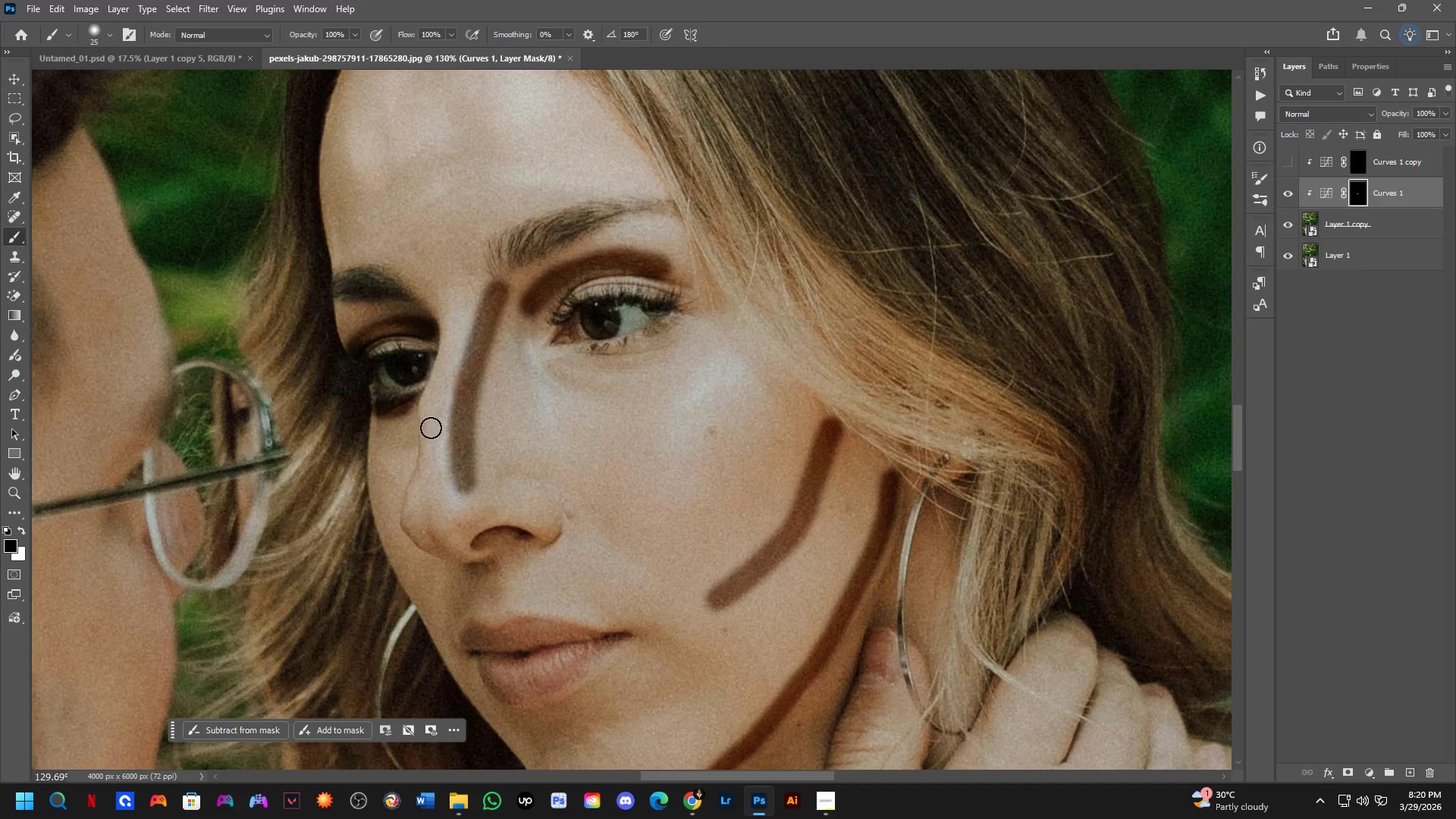 
hold_key(key=Space, duration=0.58)
 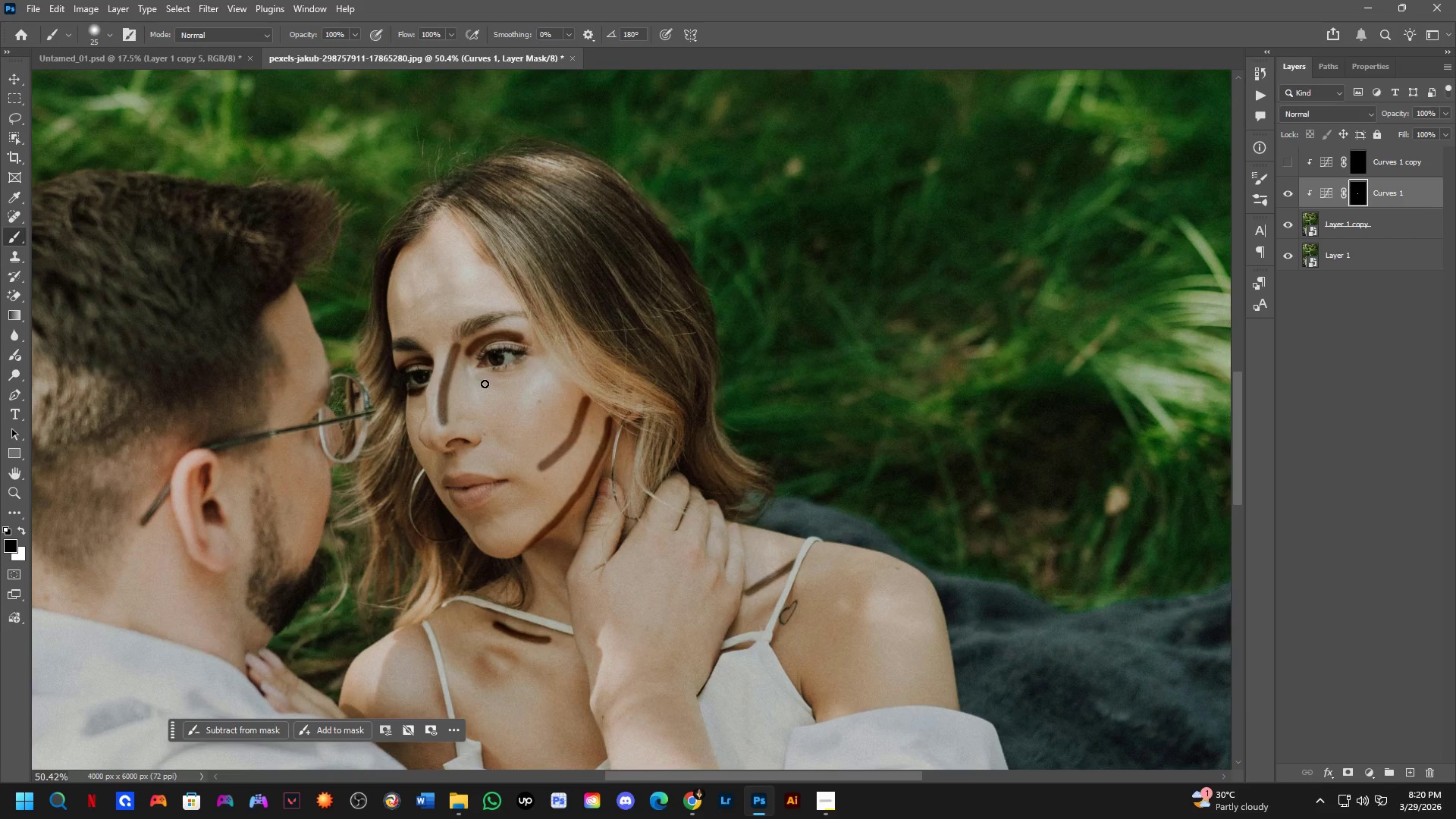 
left_click_drag(start_coordinate=[627, 499], to_coordinate=[587, 463])
 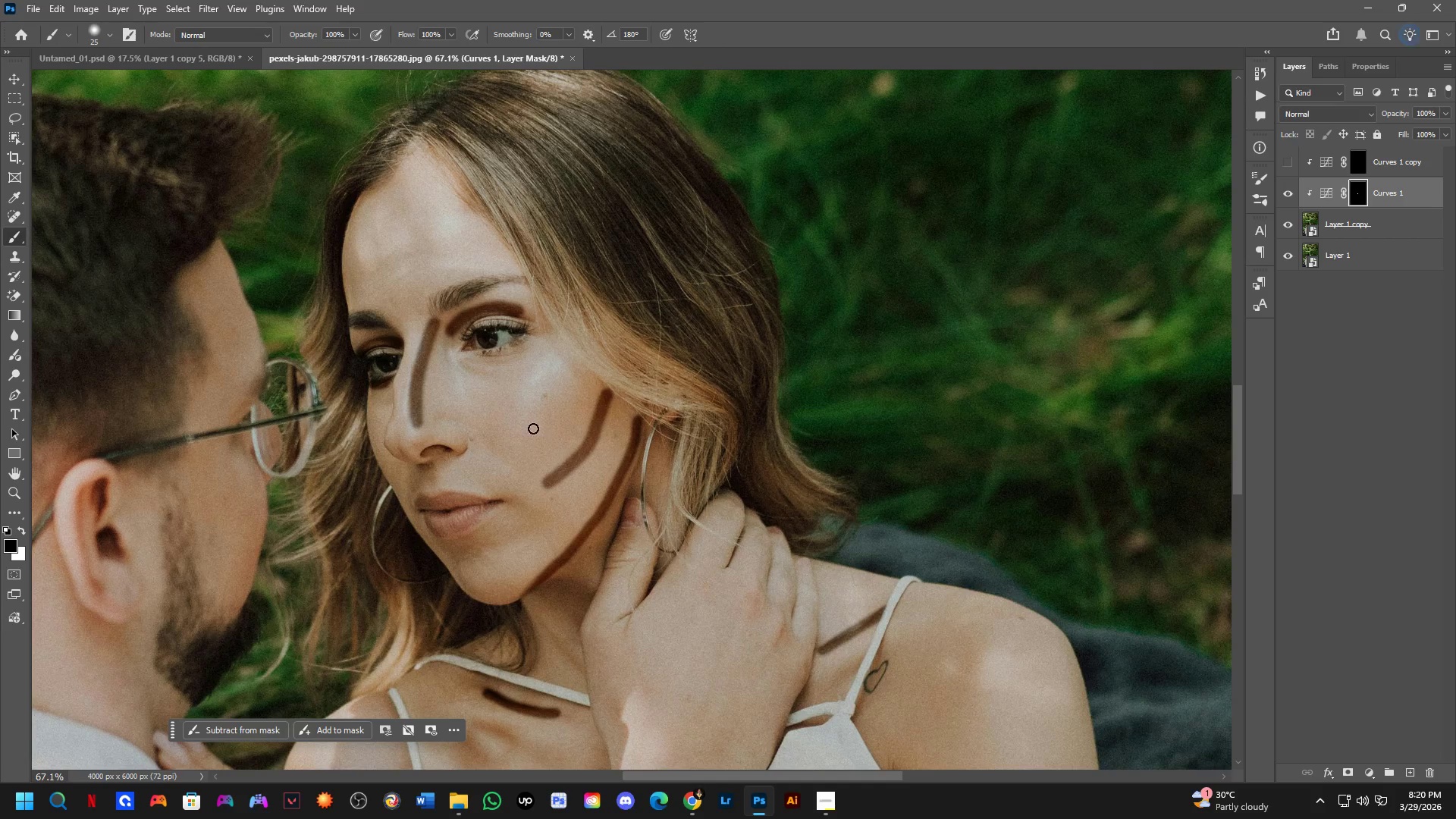 
scroll: coordinate [474, 442], scroll_direction: down, amount: 7.0
 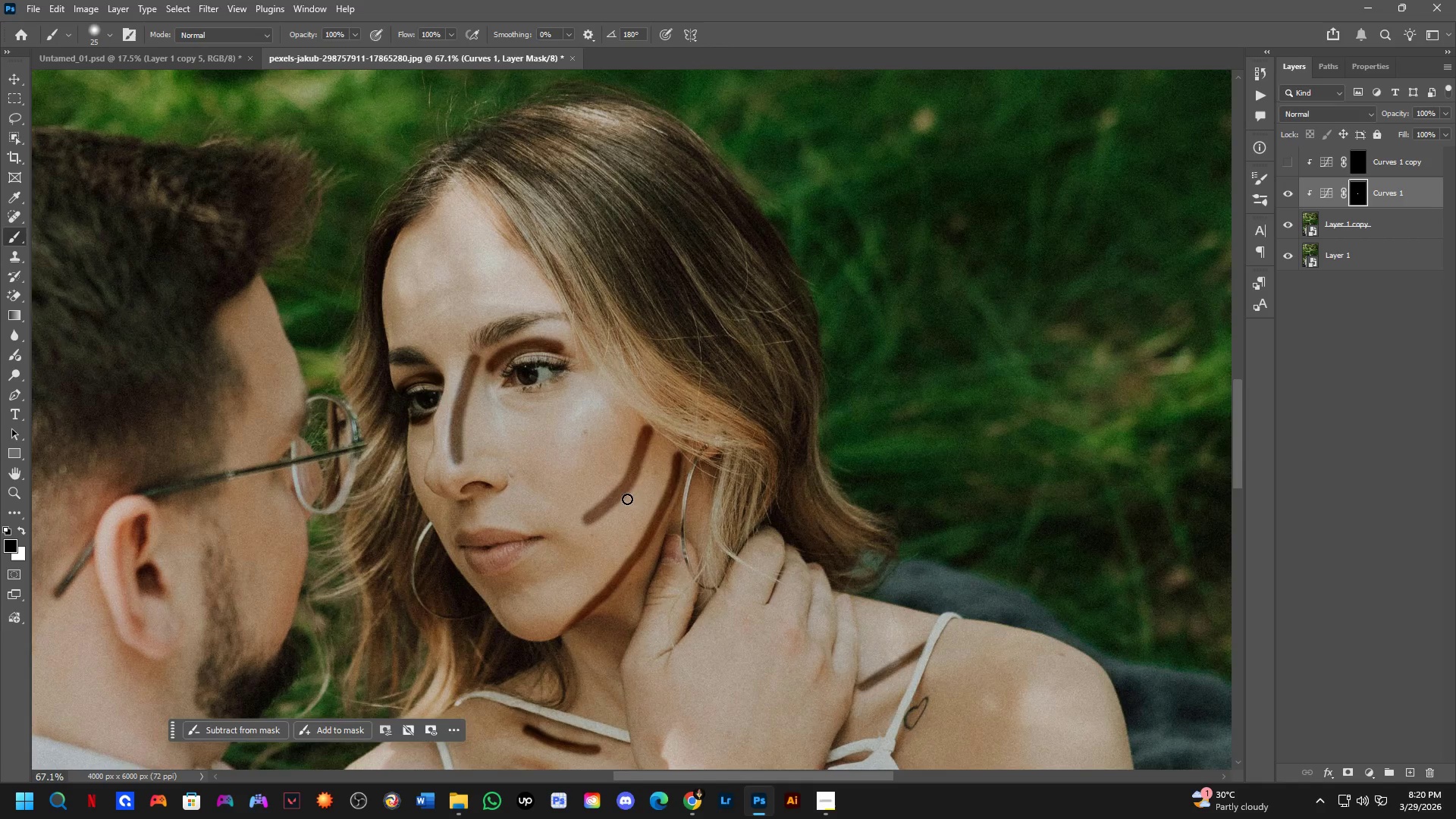 
hold_key(key=Space, duration=0.66)
 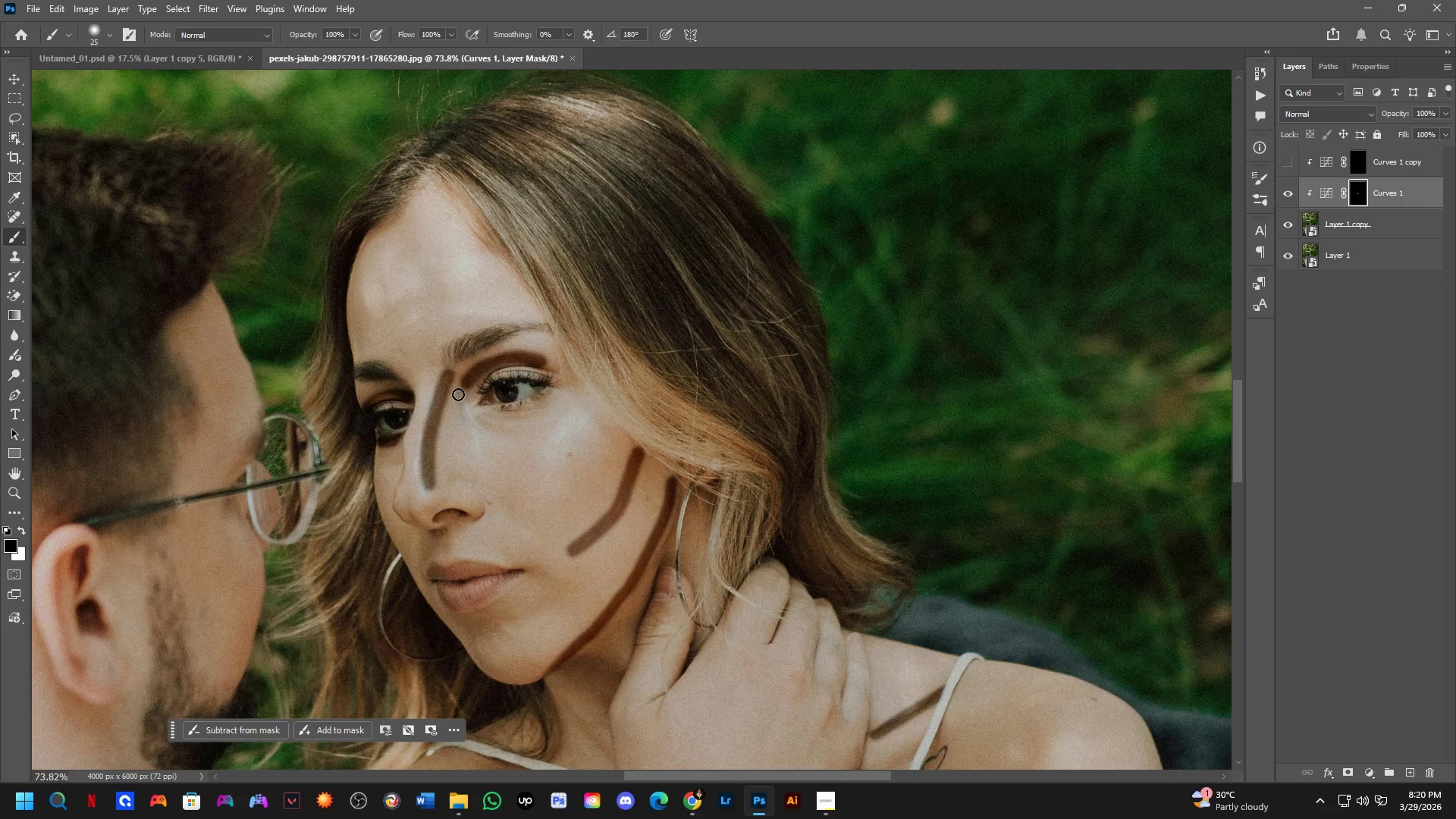 
left_click_drag(start_coordinate=[492, 358], to_coordinate=[496, 394])
 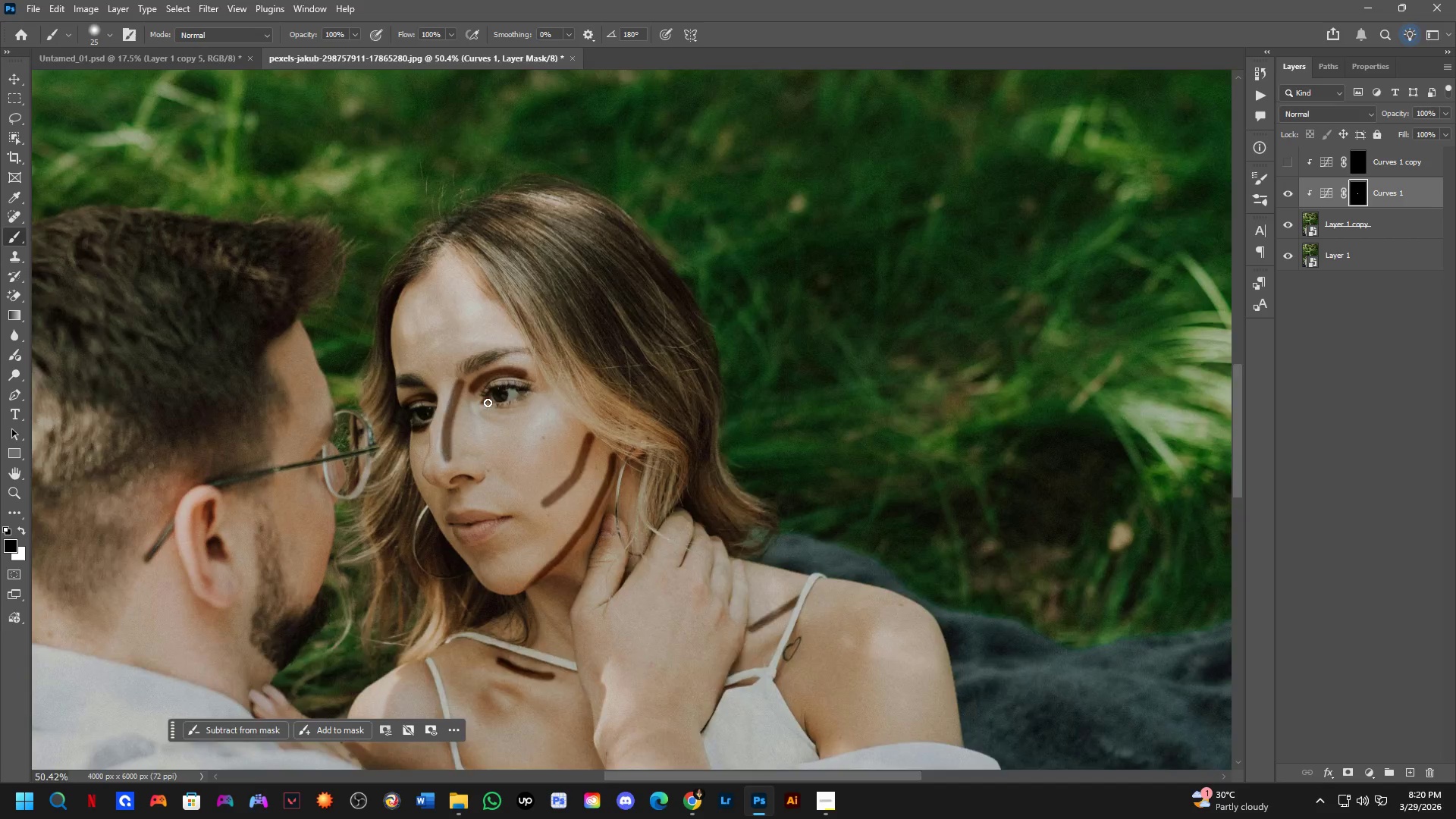 
scroll: coordinate [522, 419], scroll_direction: down, amount: 3.0
 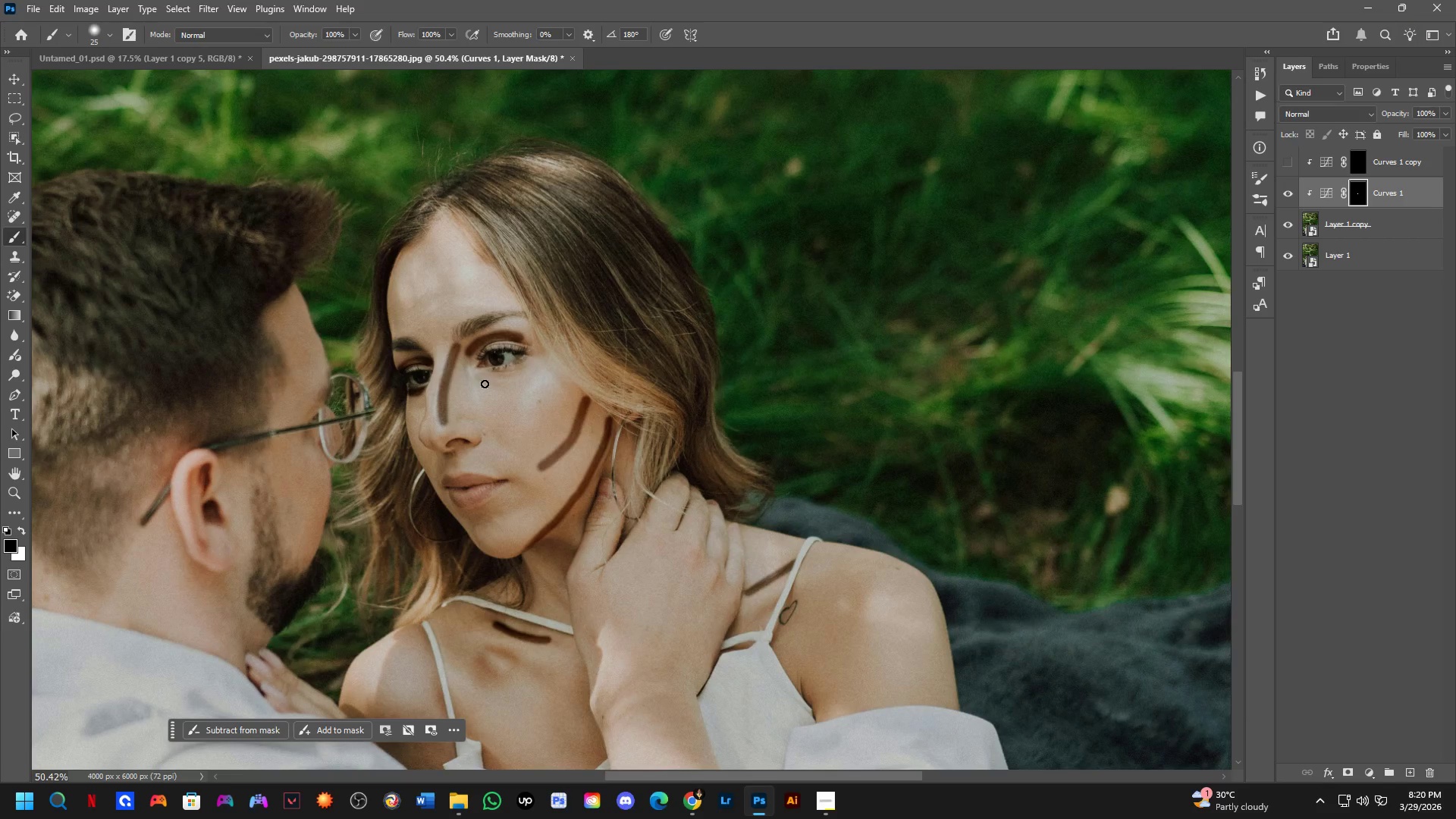 
hold_key(key=AltLeft, duration=0.36)
 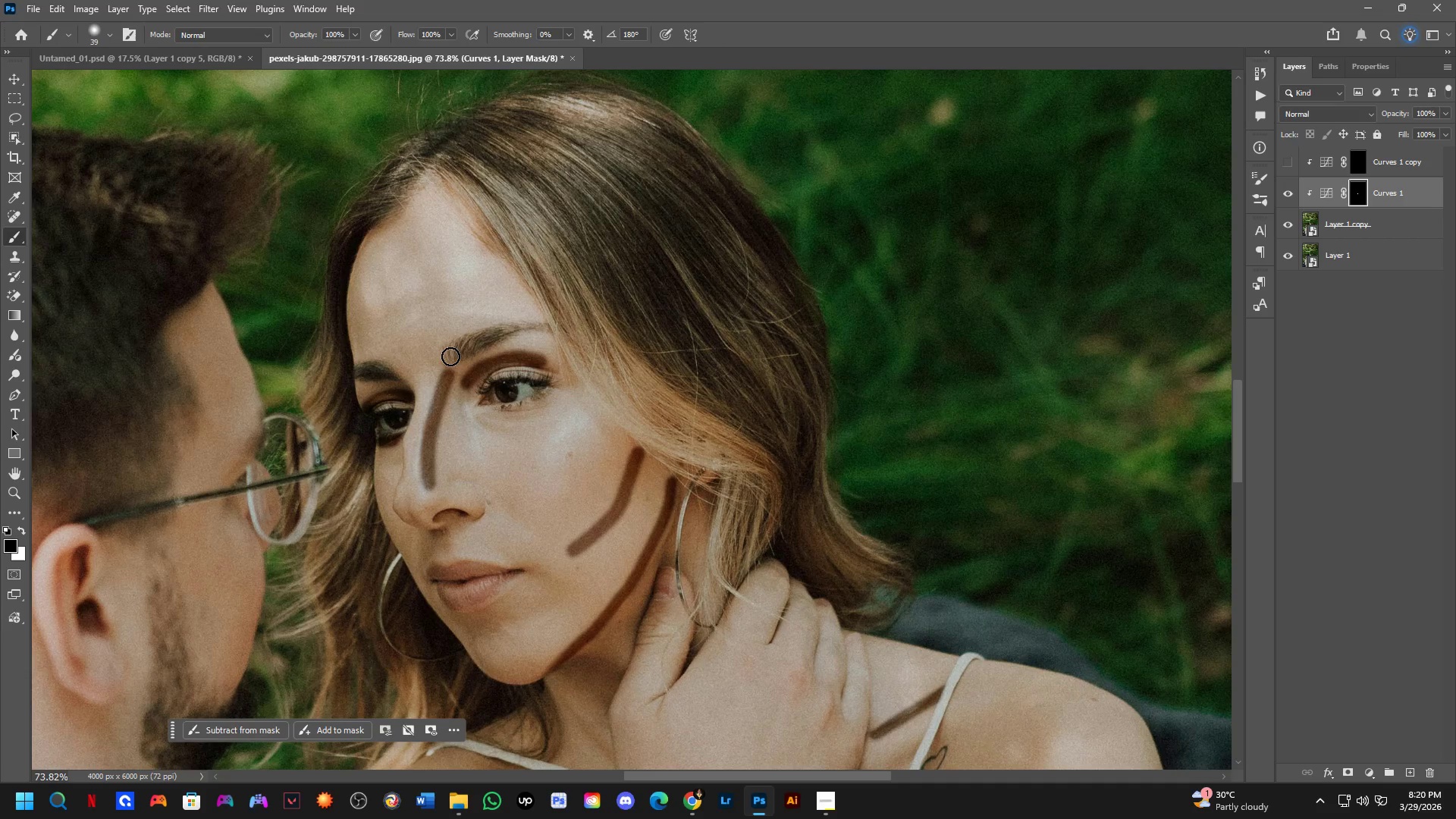 
scroll: coordinate [482, 402], scroll_direction: up, amount: 4.0
 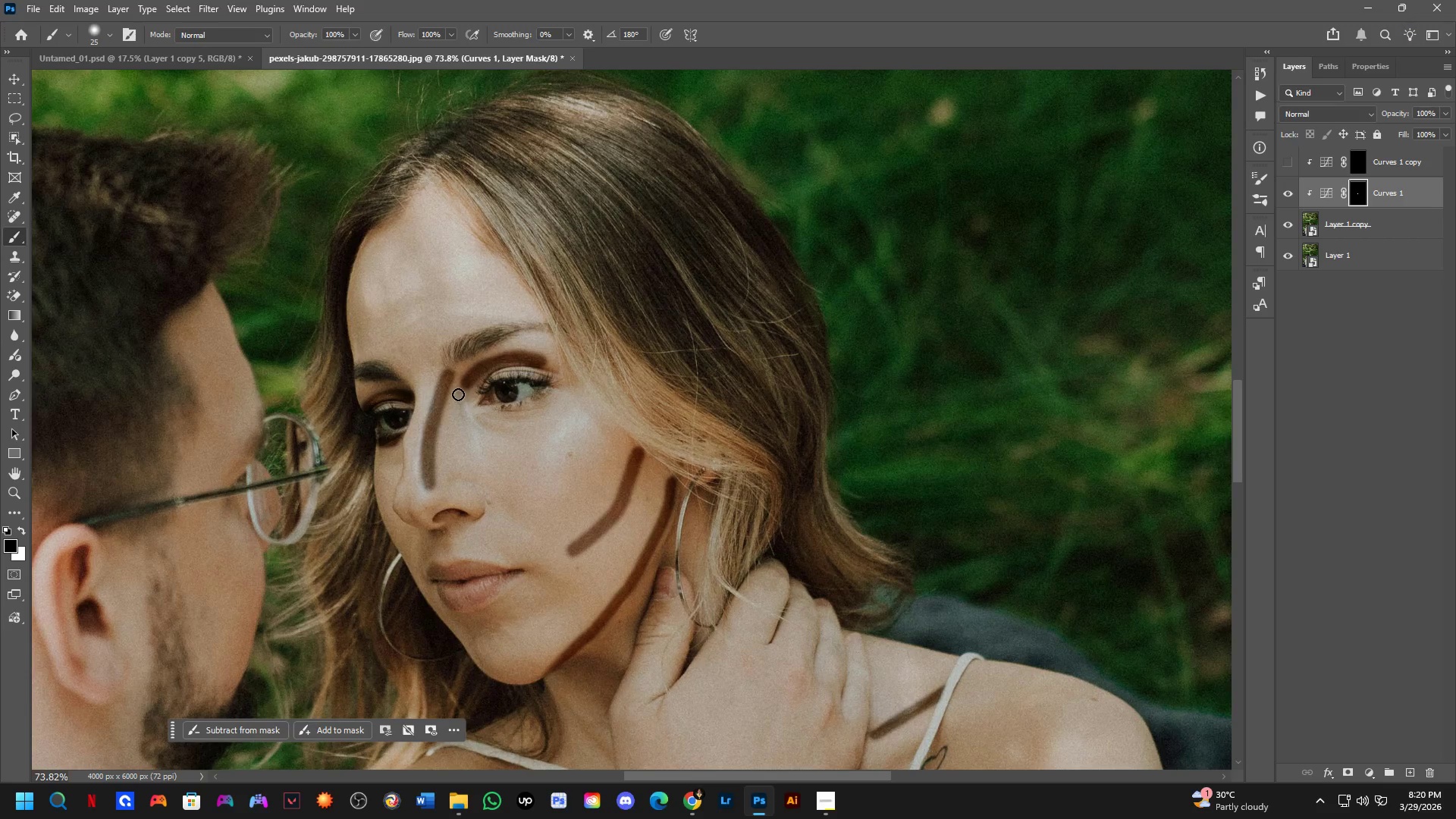 
left_click_drag(start_coordinate=[450, 356], to_coordinate=[449, 363])
 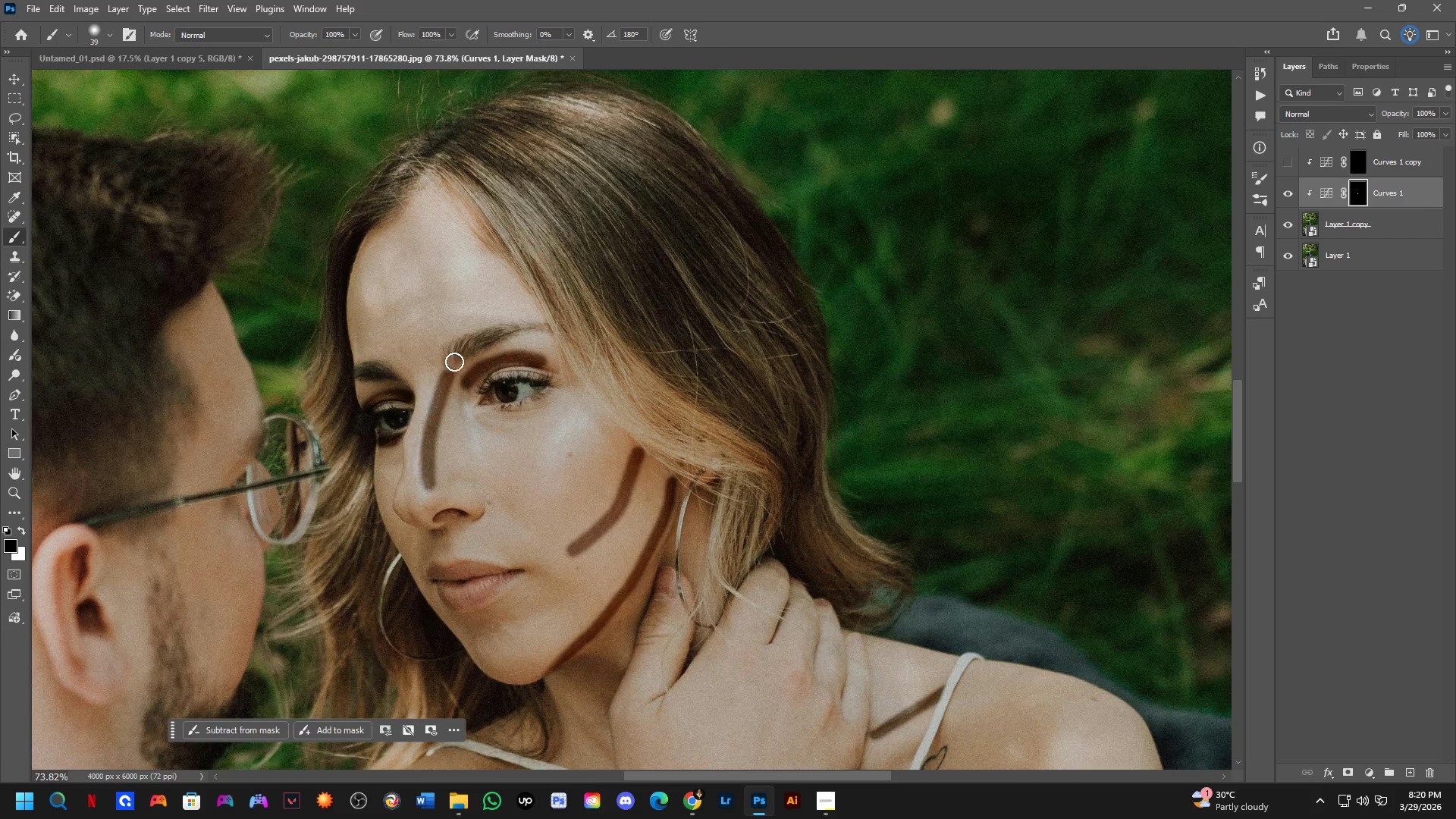 
left_click_drag(start_coordinate=[455, 358], to_coordinate=[440, 383])
 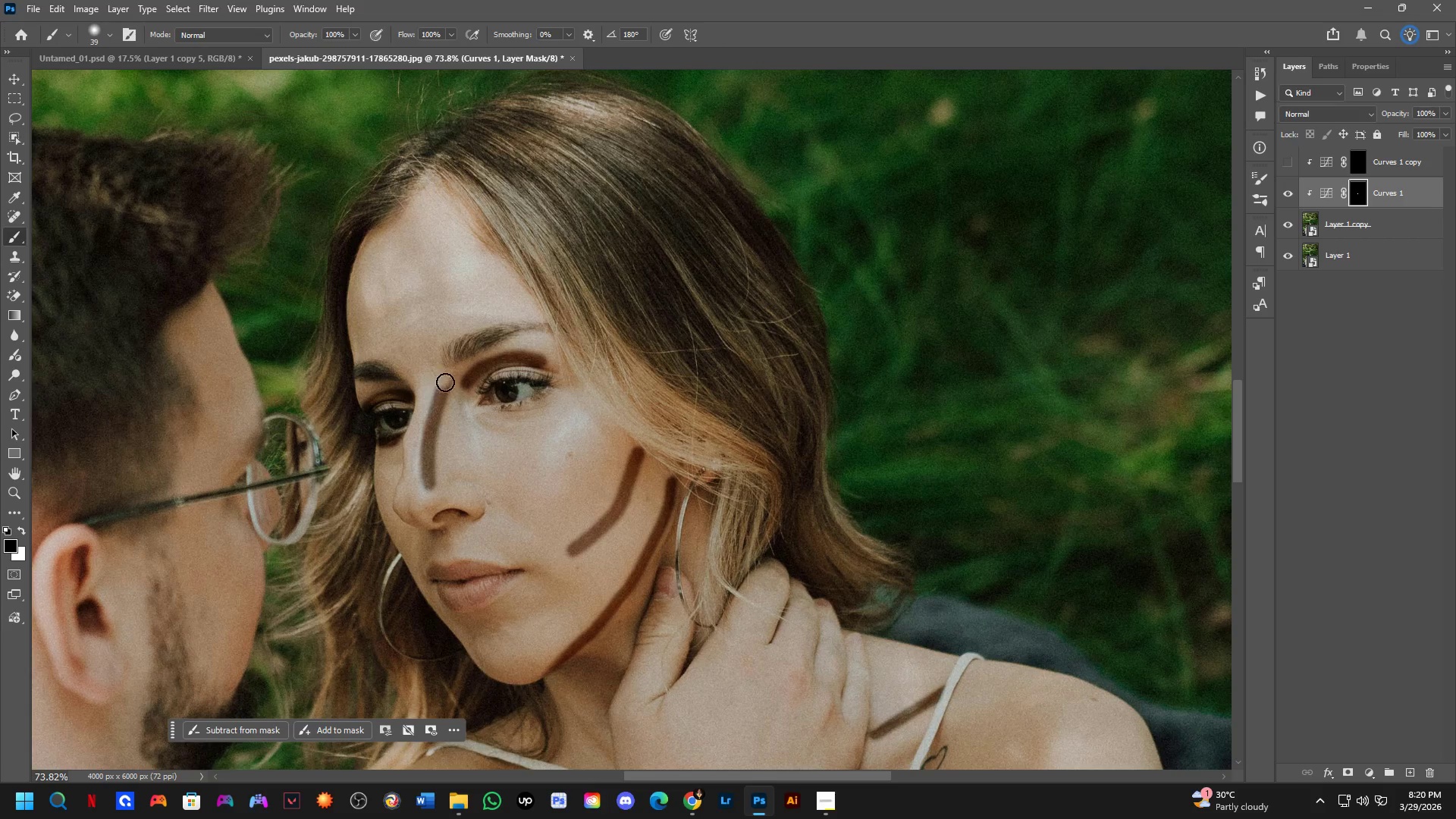 
key(Control+ControlLeft)
 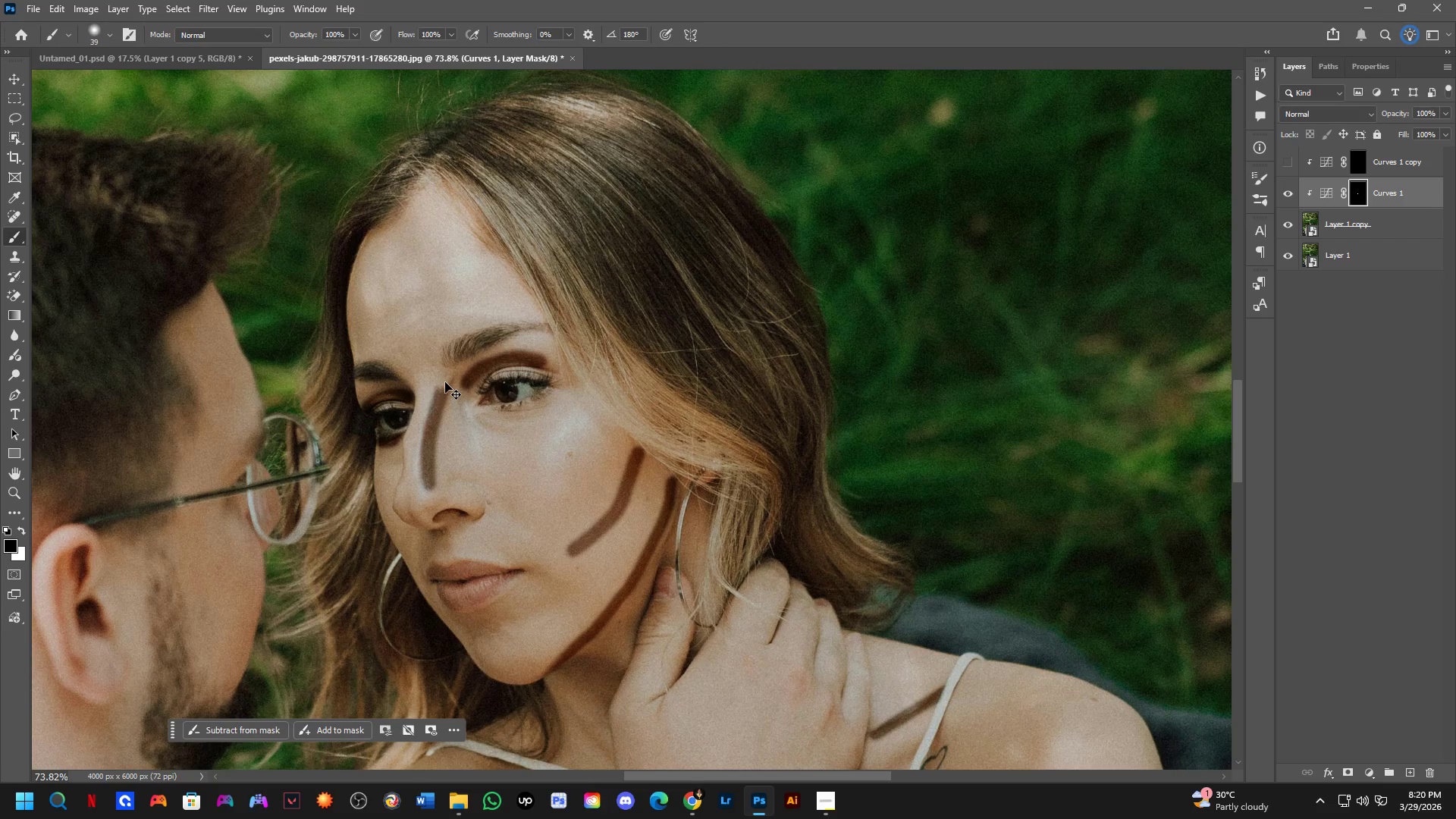 
key(Control+Z)
 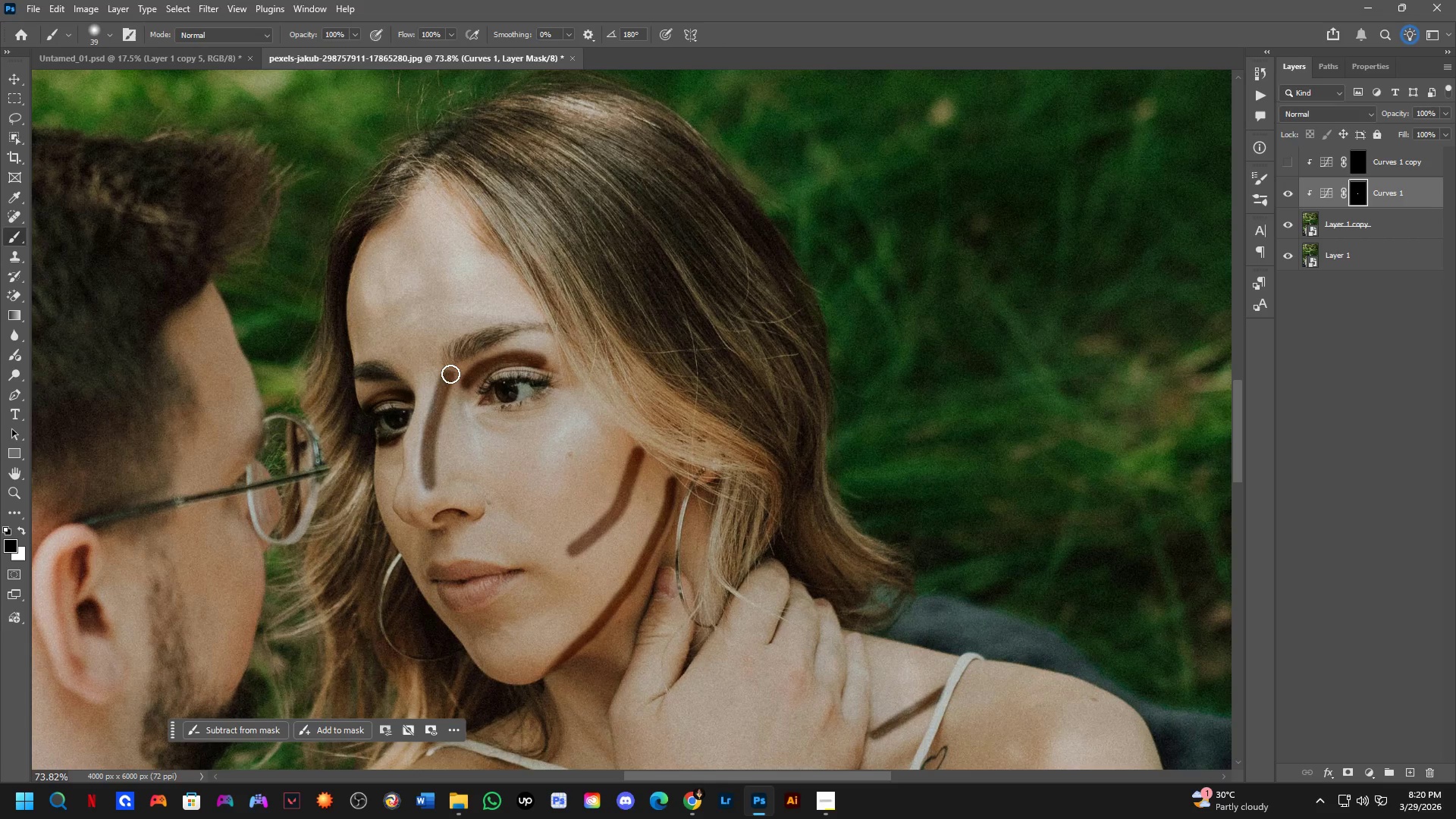 
hold_key(key=AltLeft, duration=0.52)
 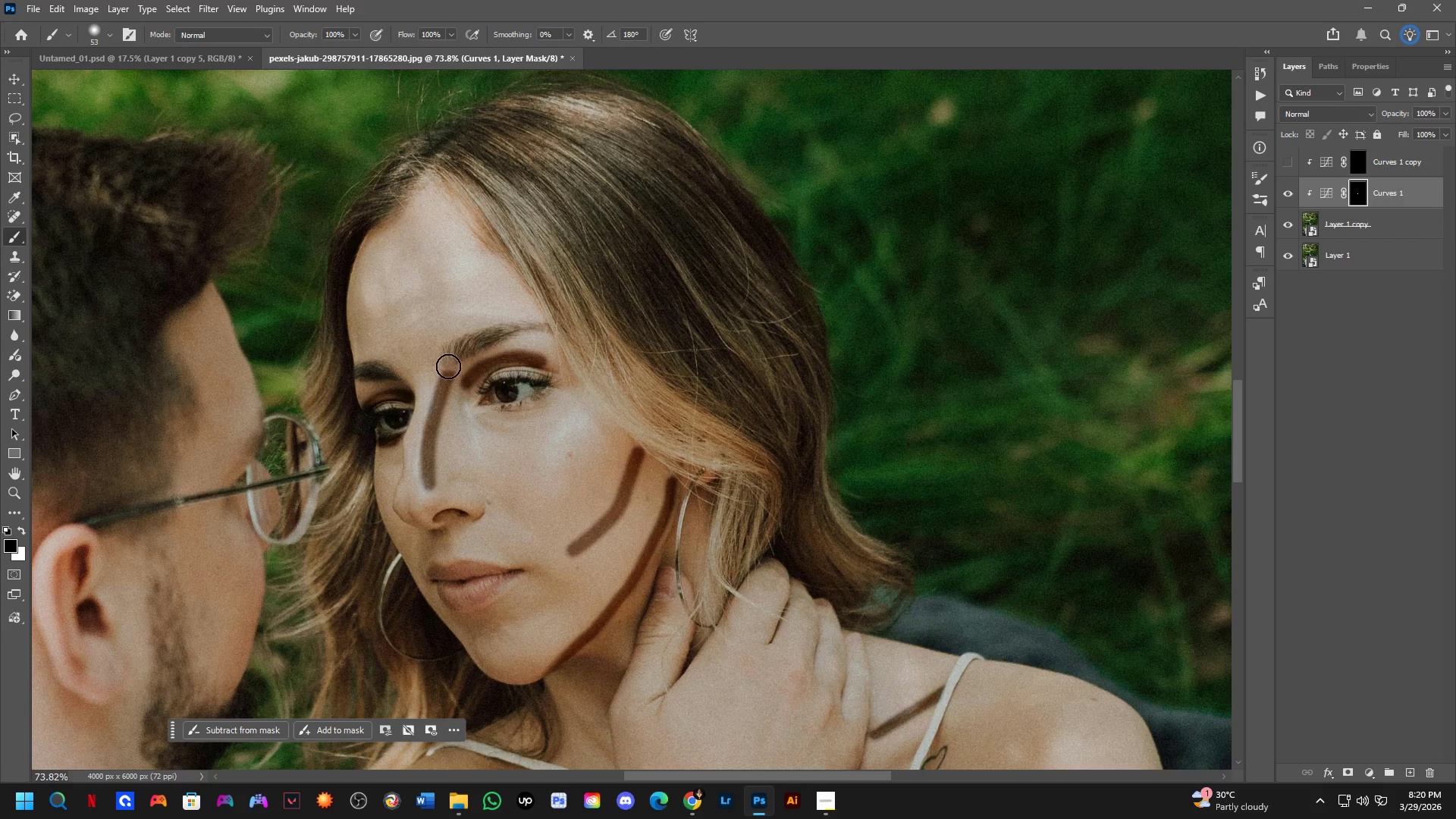 
left_click_drag(start_coordinate=[448, 366], to_coordinate=[438, 400])
 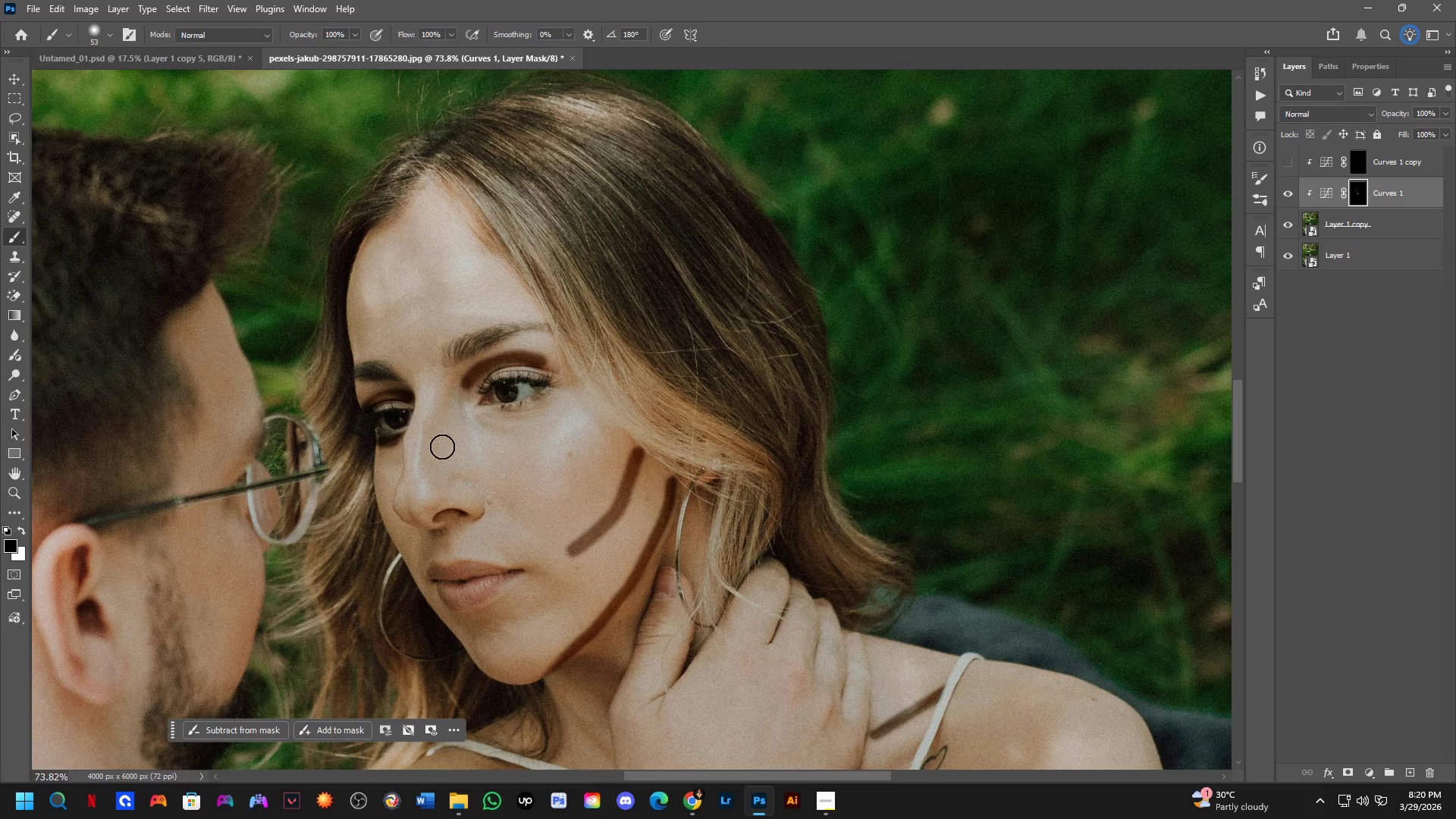 
hold_key(key=AltLeft, duration=0.48)
 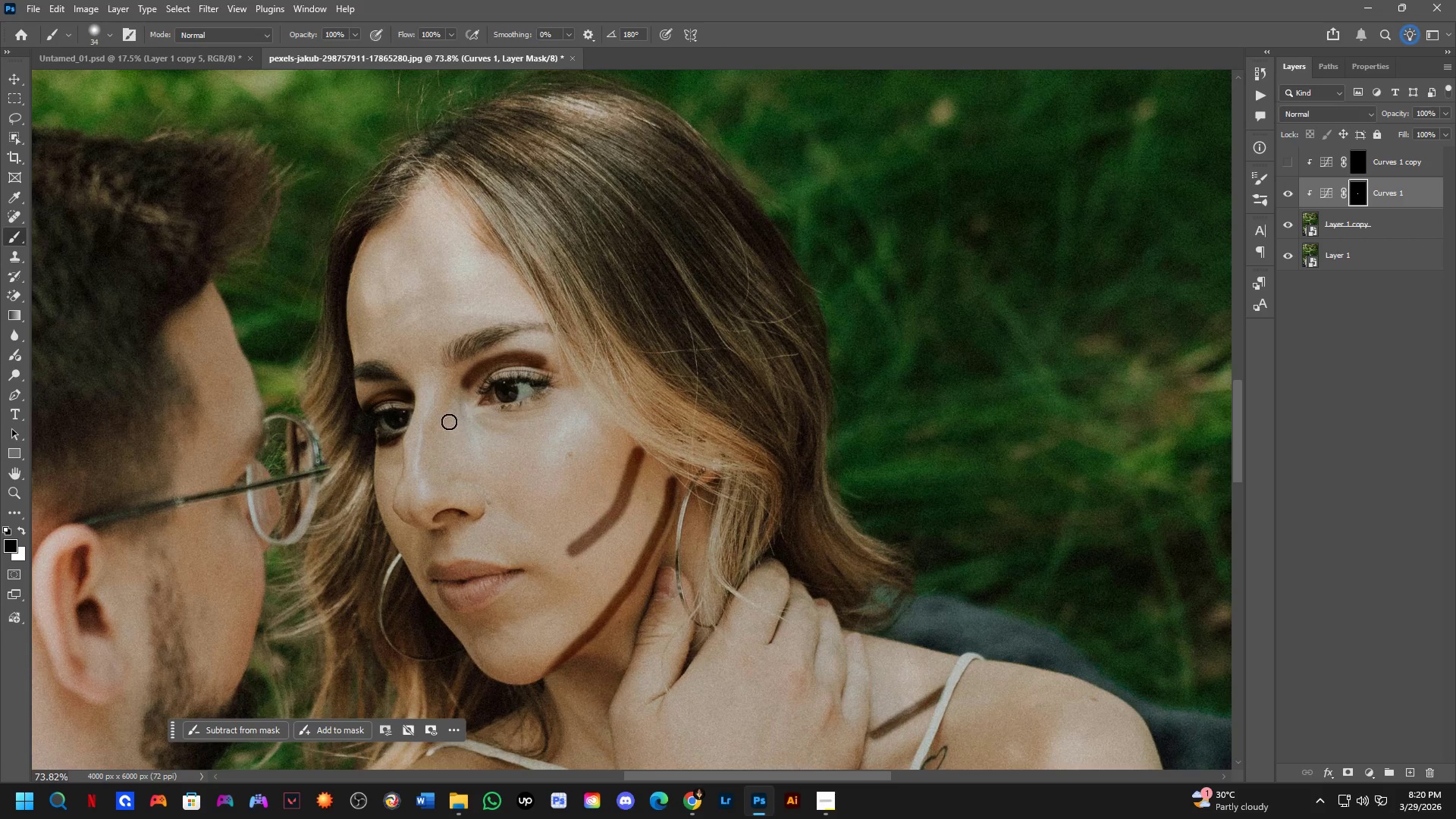 
key(X)
 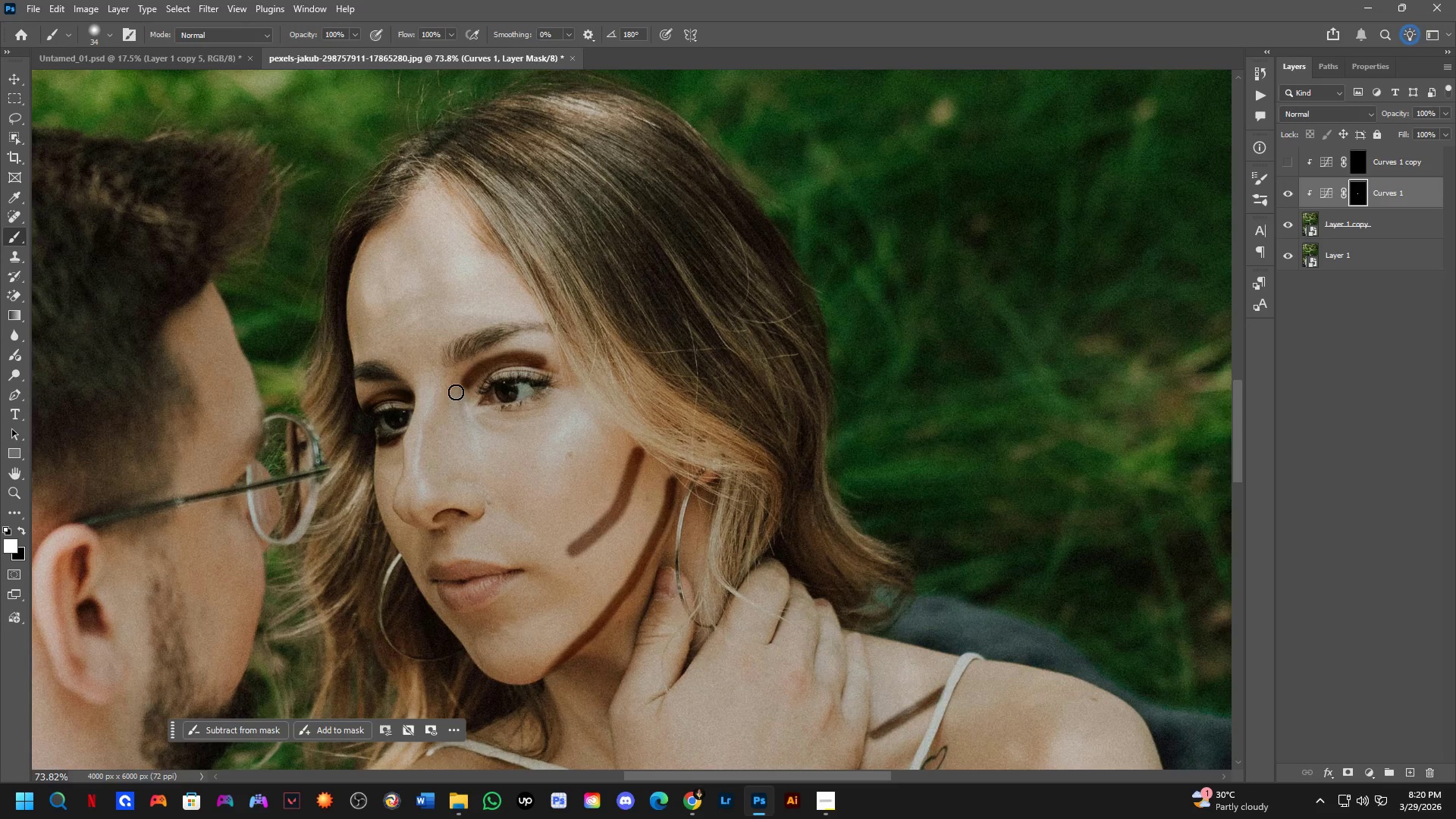 
left_click_drag(start_coordinate=[456, 392], to_coordinate=[447, 450])
 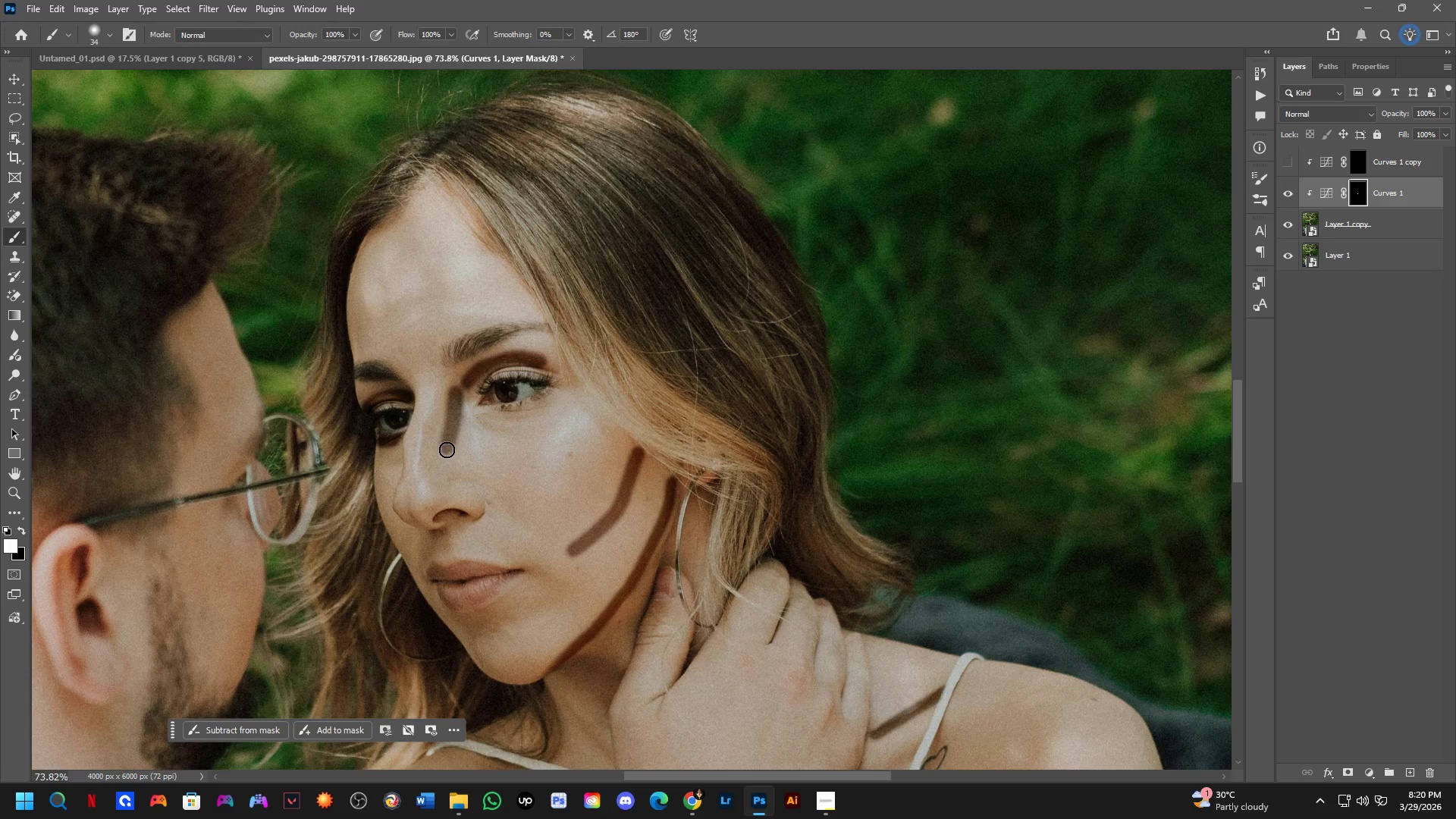 
key(Control+ControlLeft)
 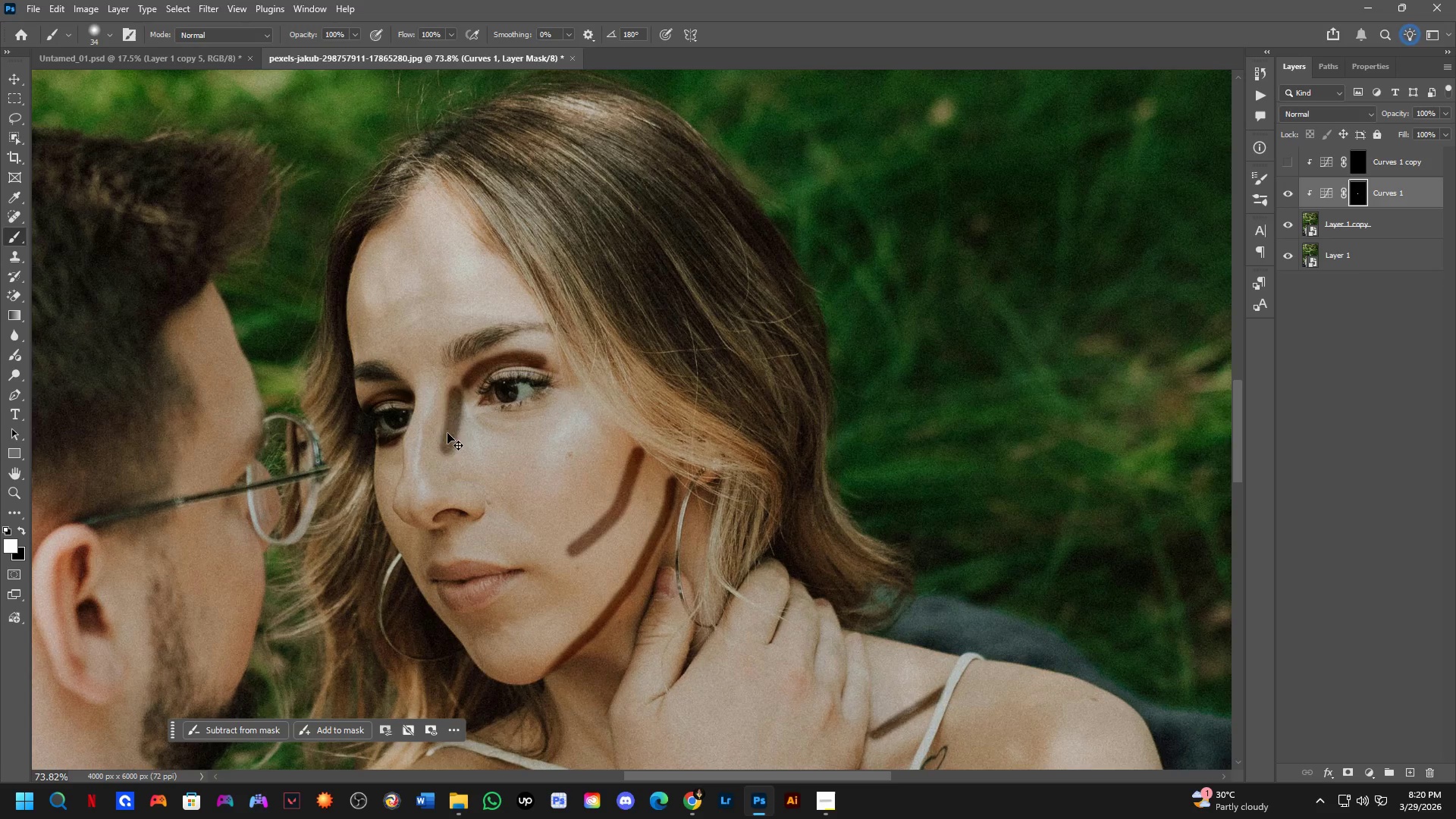 
key(Control+Z)
 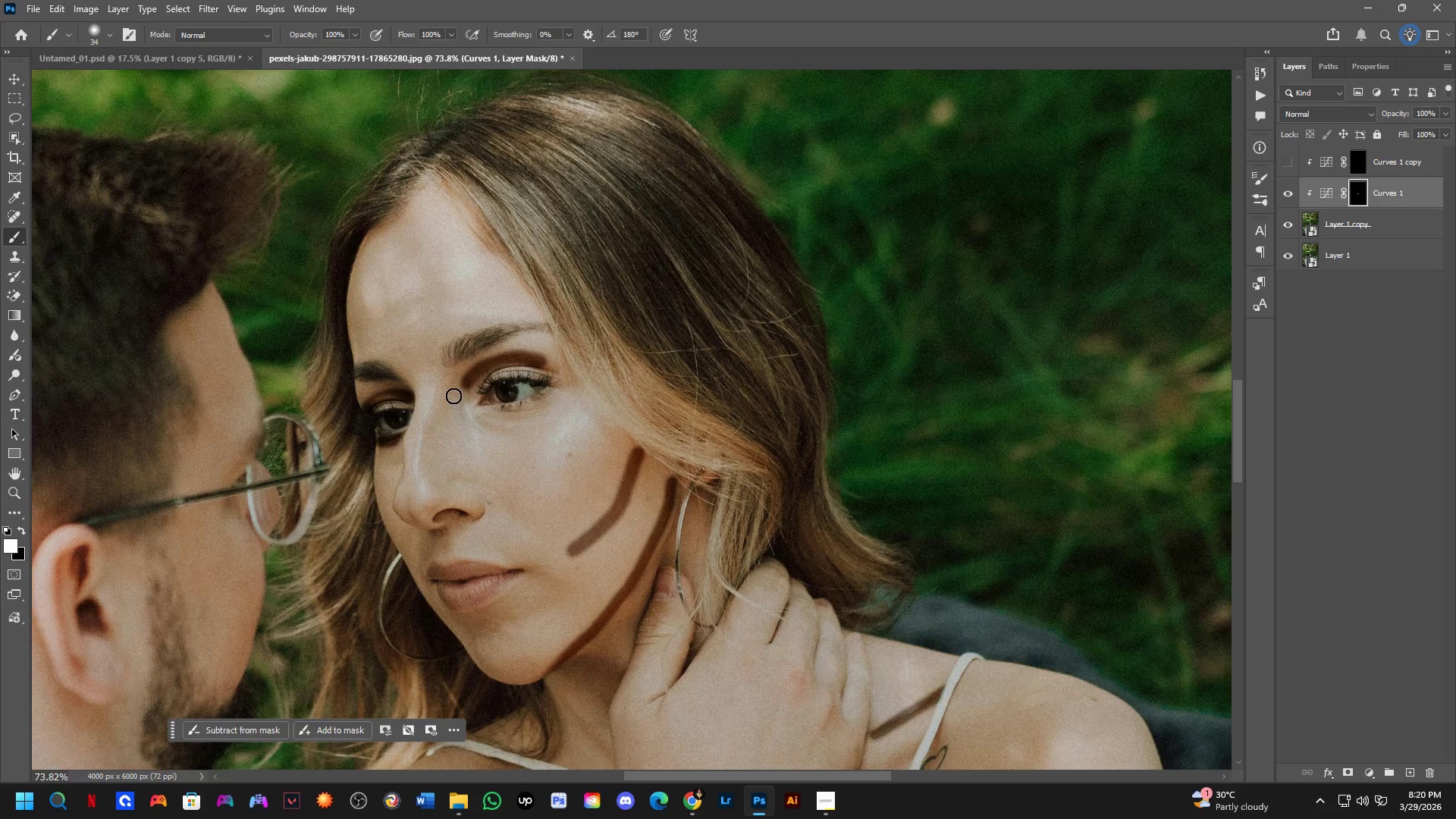 
left_click_drag(start_coordinate=[453, 396], to_coordinate=[441, 486])
 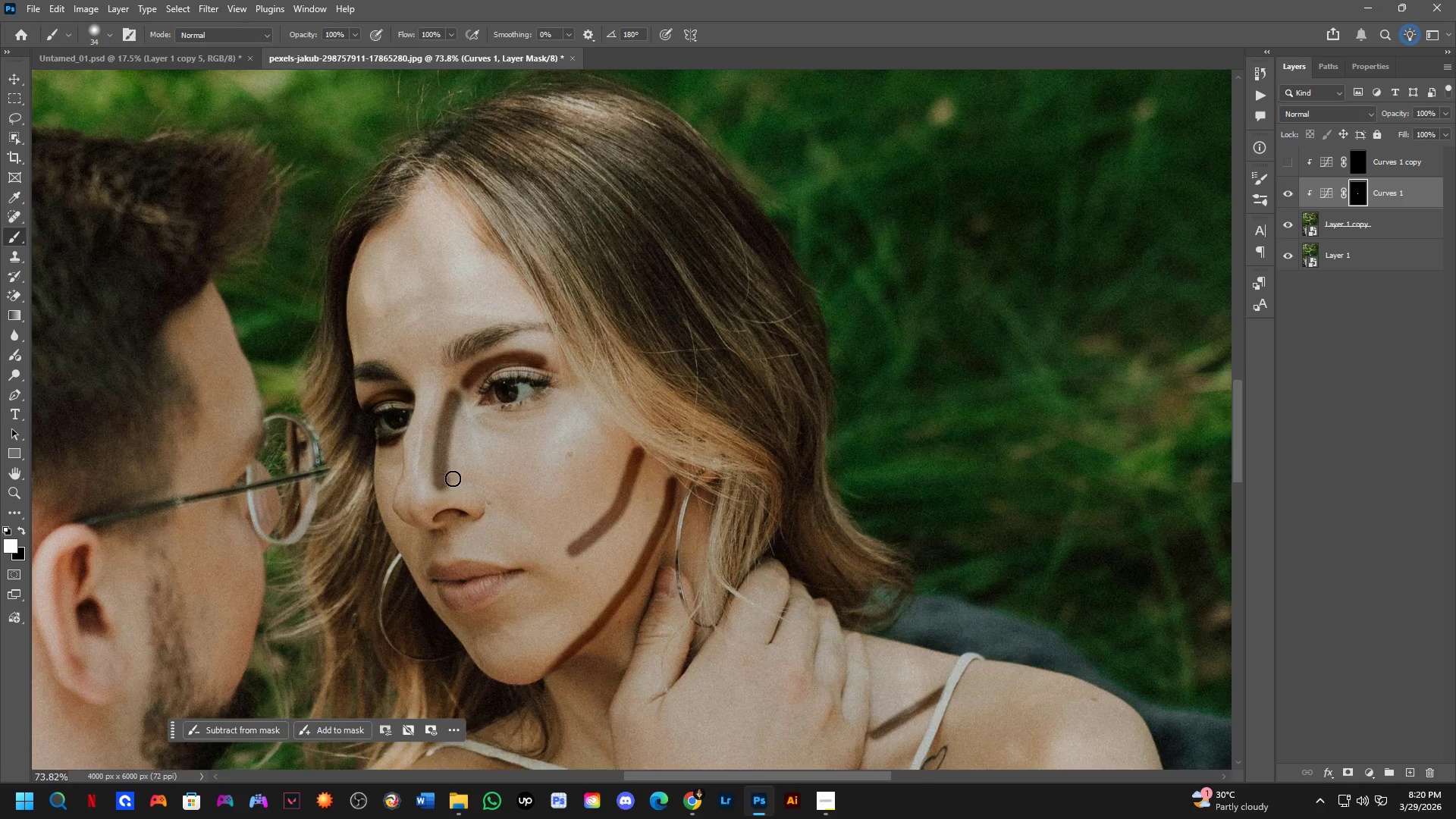 
hold_key(key=Space, duration=1.16)
 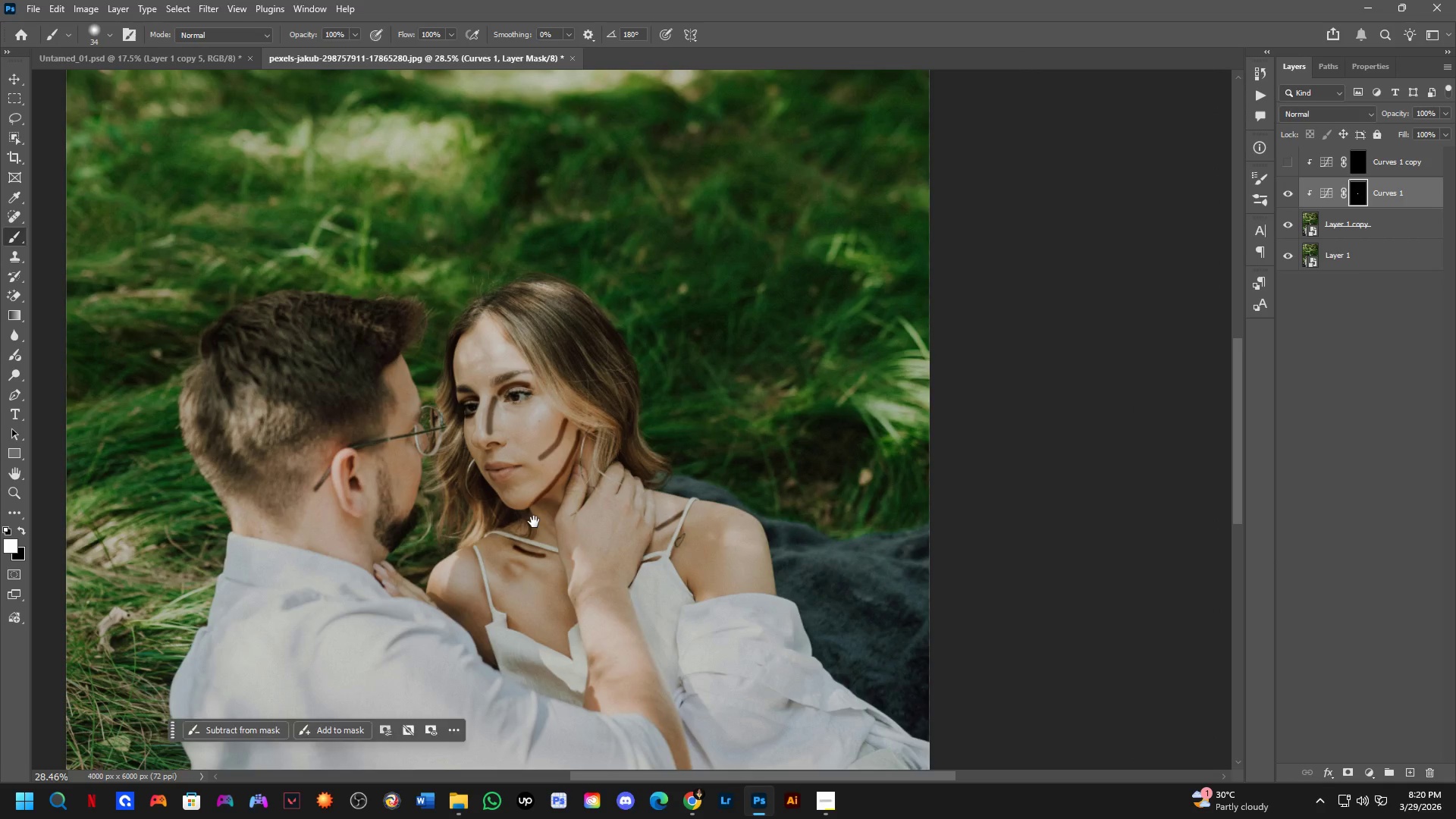 
left_click_drag(start_coordinate=[515, 557], to_coordinate=[541, 494])
 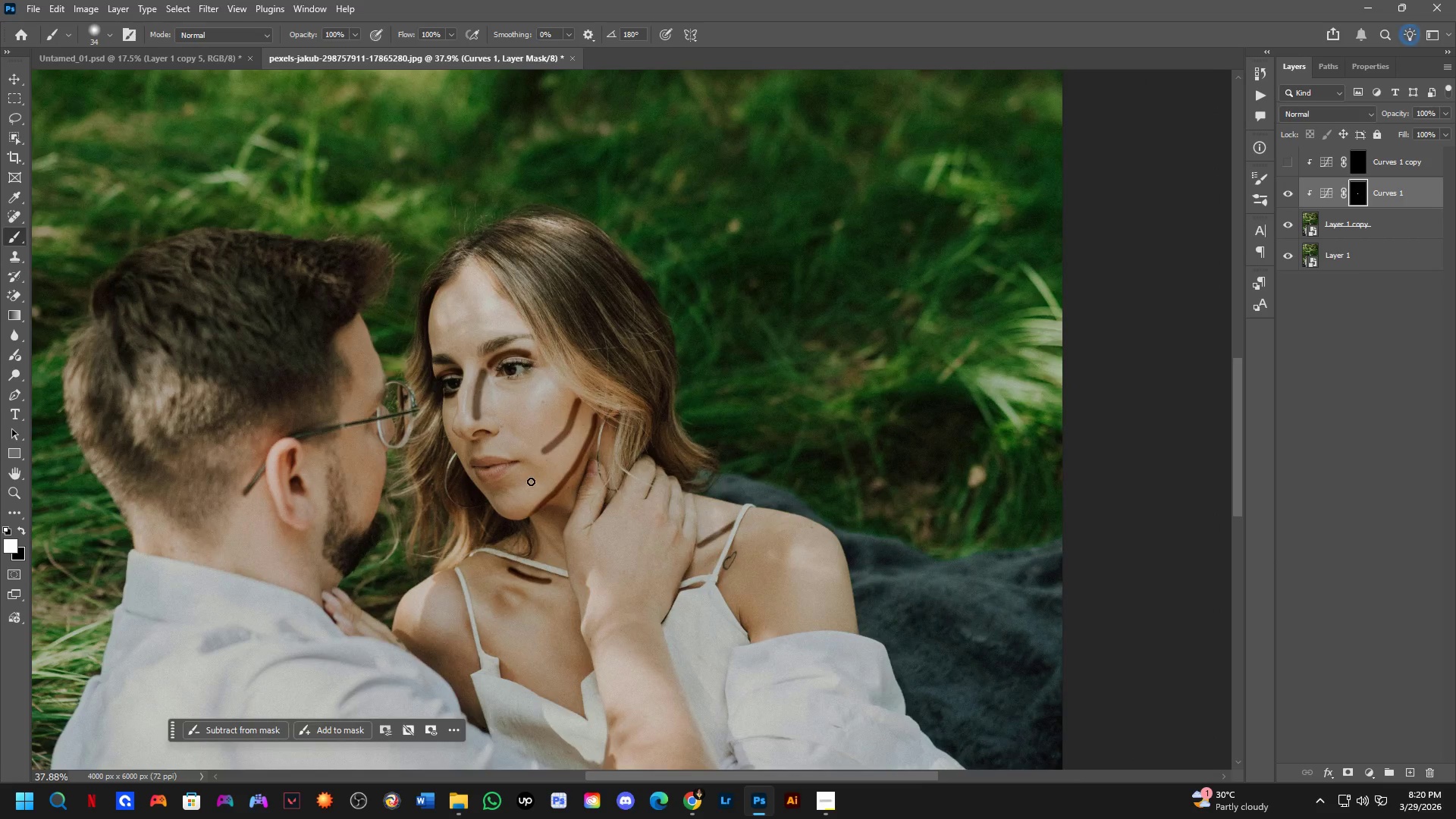 
scroll: coordinate [466, 479], scroll_direction: down, amount: 7.0
 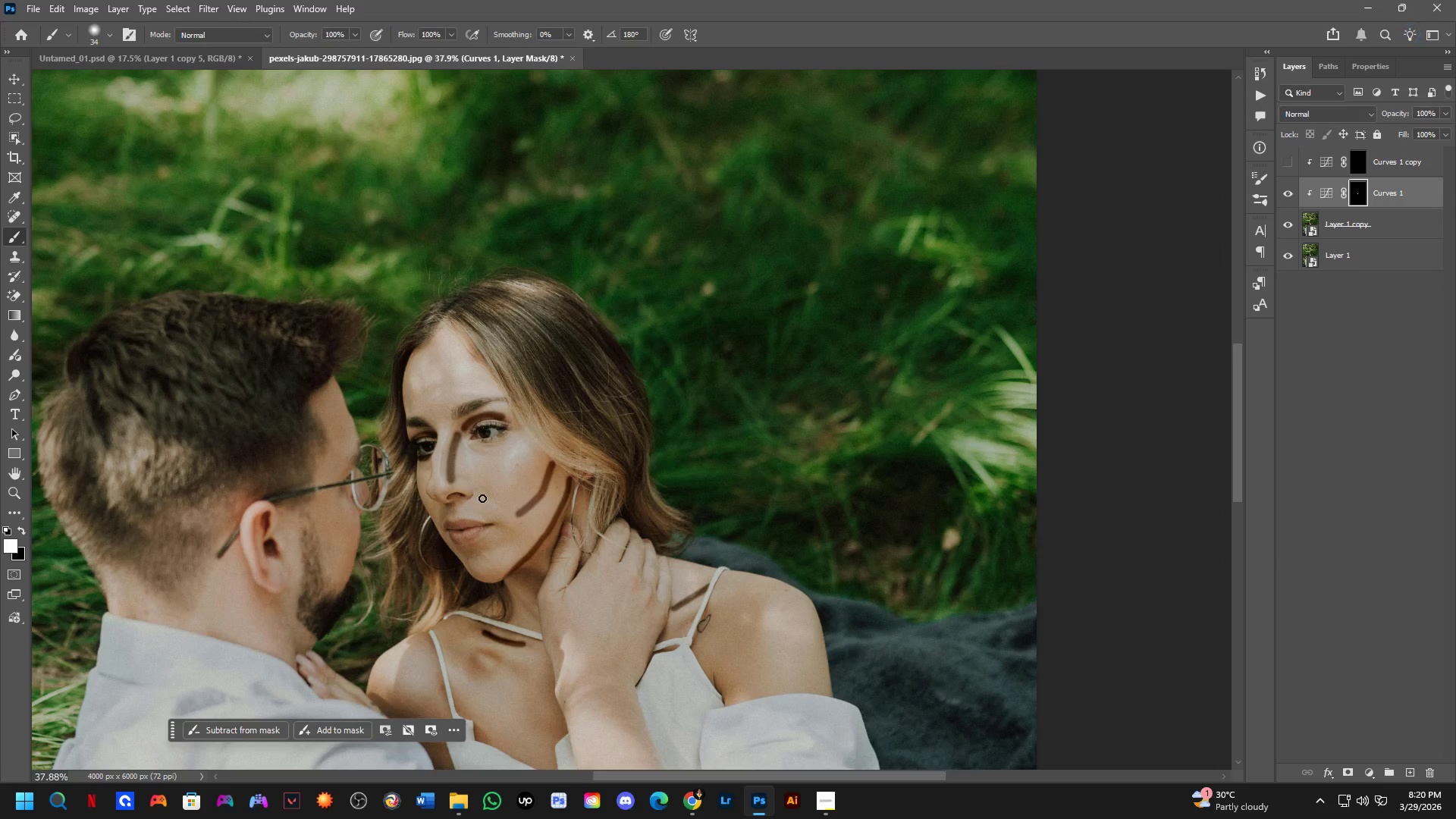 
hold_key(key=Space, duration=0.81)
 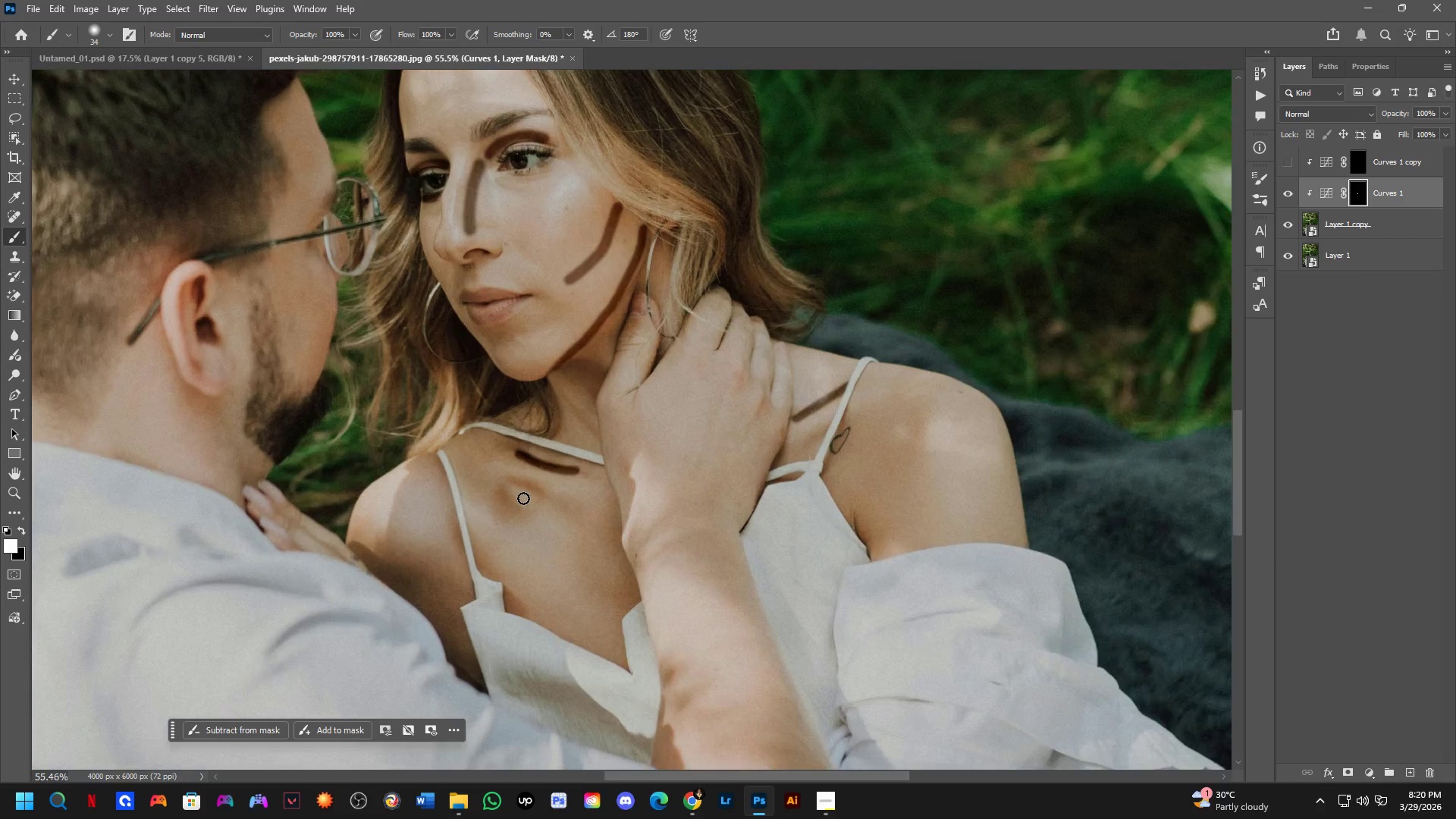 
left_click_drag(start_coordinate=[534, 522], to_coordinate=[547, 450])
 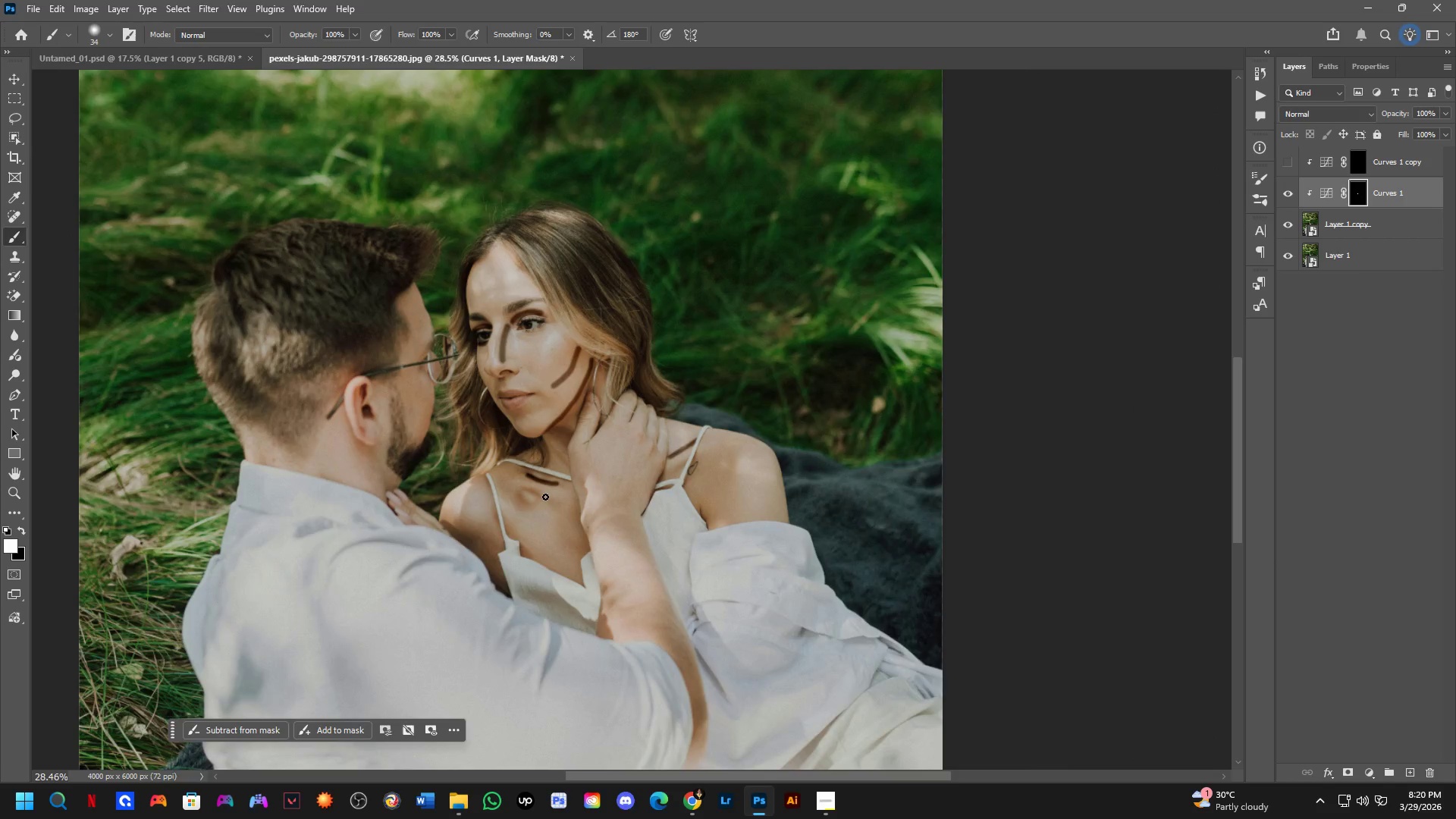 
scroll: coordinate [529, 479], scroll_direction: down, amount: 3.0
 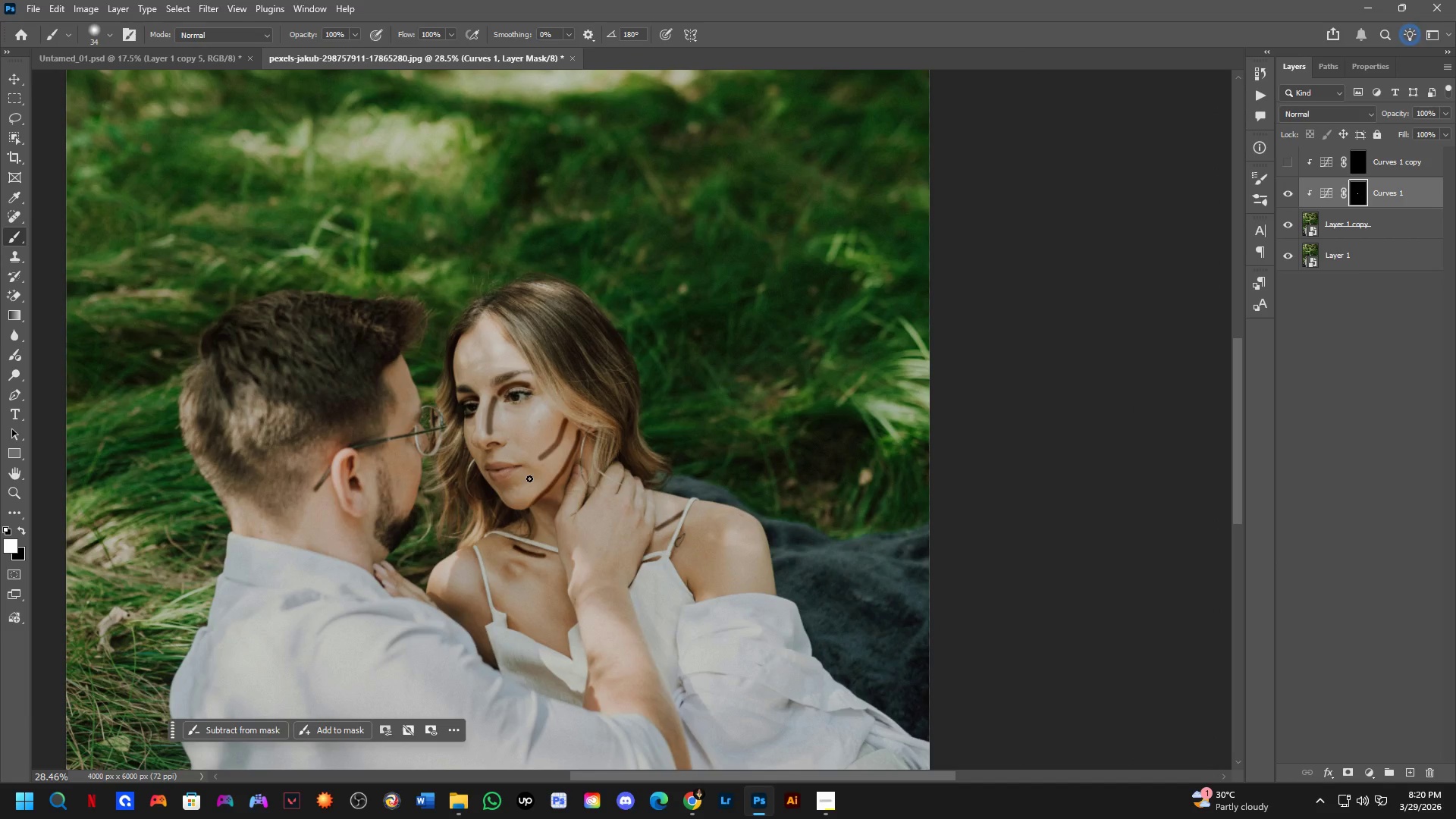 
scroll: coordinate [528, 498], scroll_direction: up, amount: 7.0
 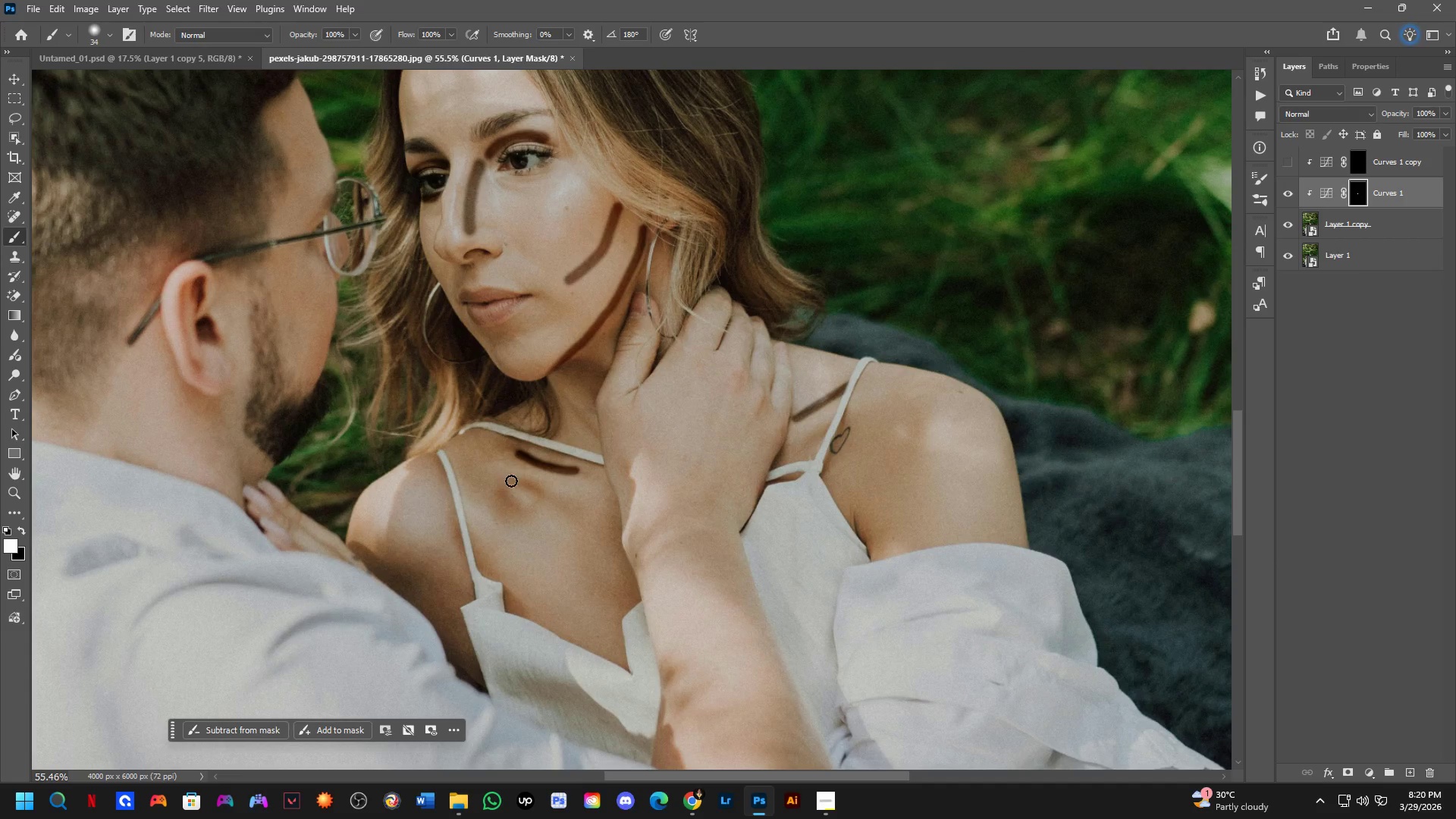 
hold_key(key=AltLeft, duration=0.8)
 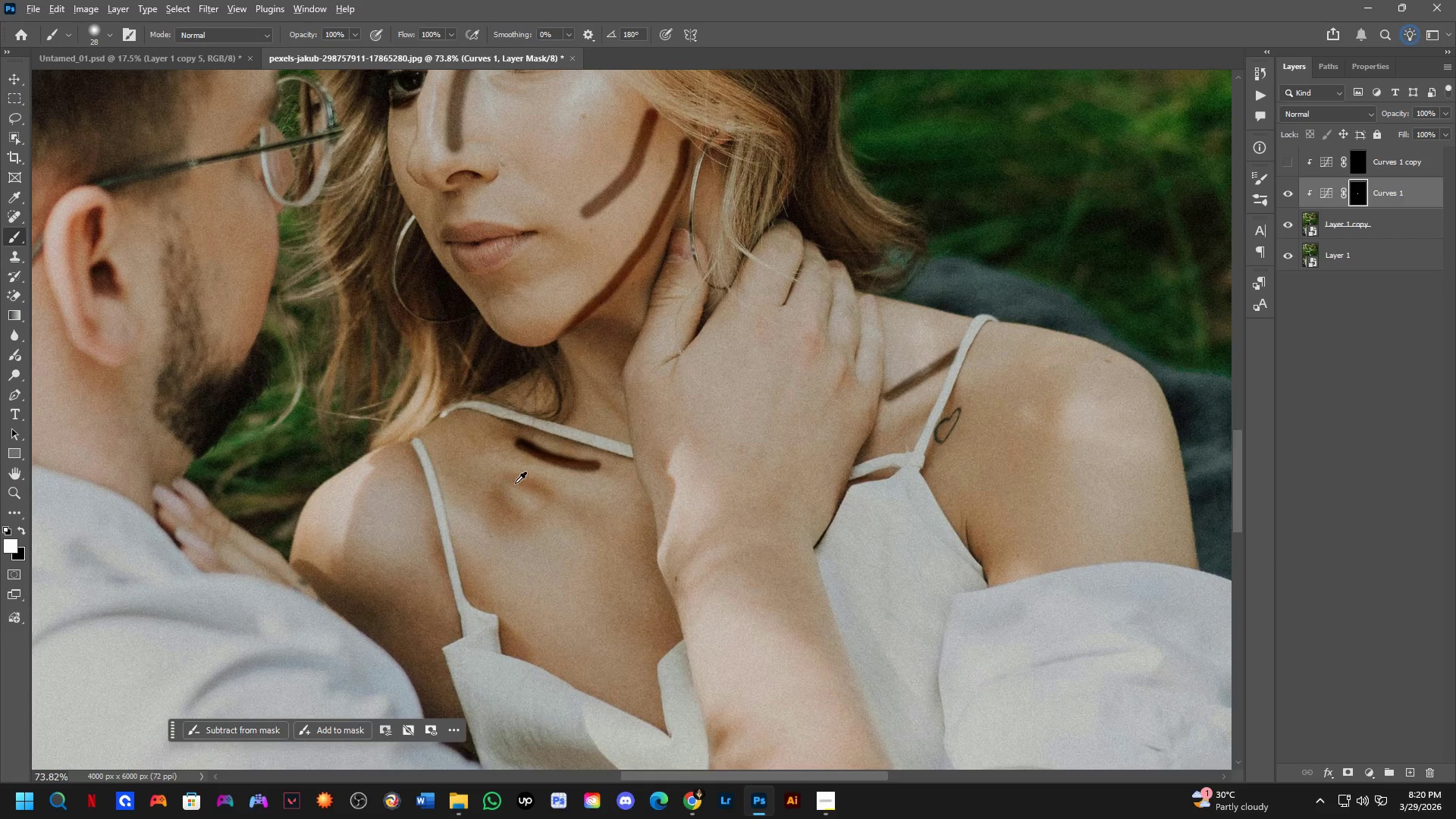 
scroll: coordinate [514, 485], scroll_direction: up, amount: 3.0
 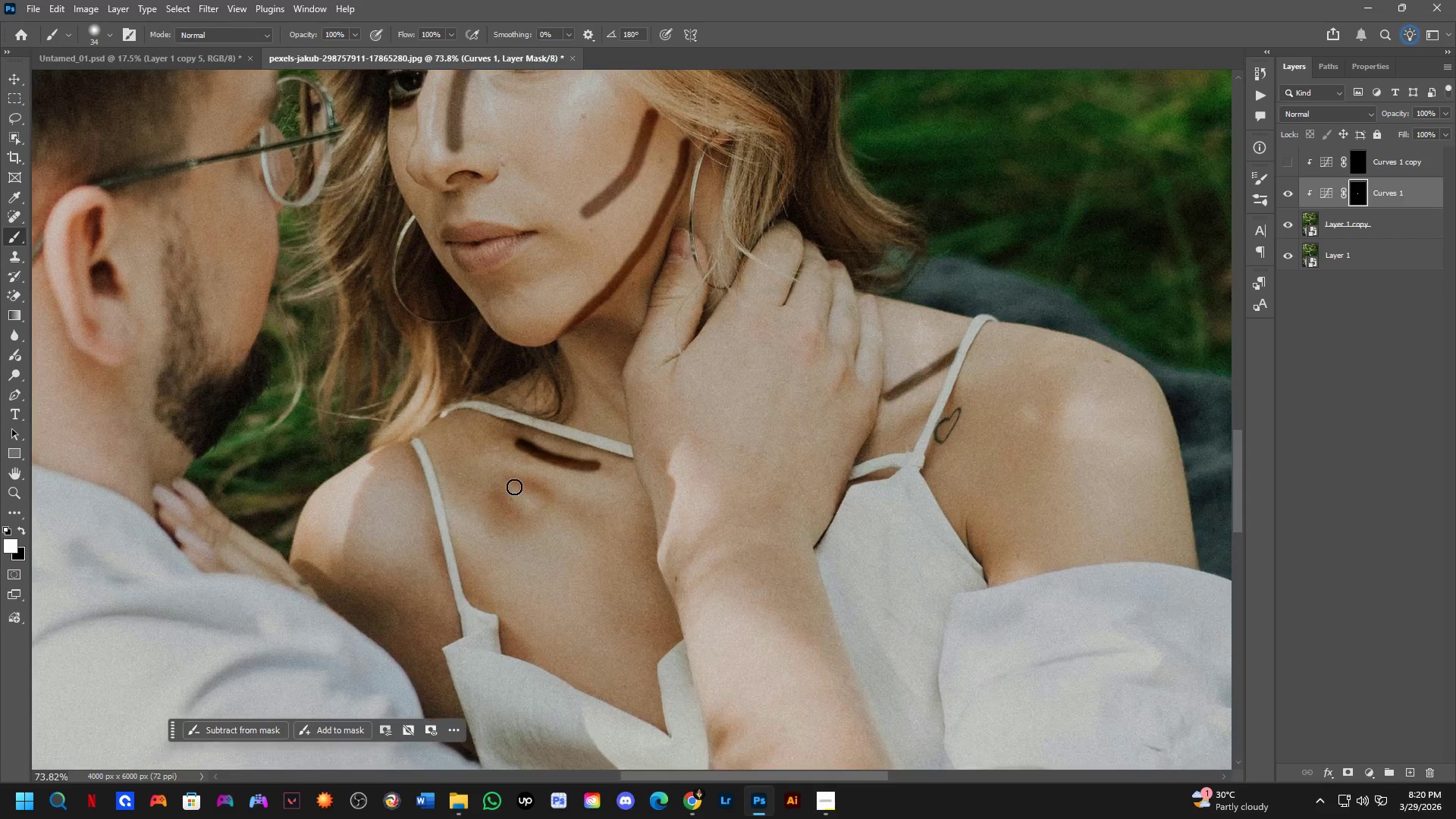 
hold_key(key=AltLeft, duration=0.47)
 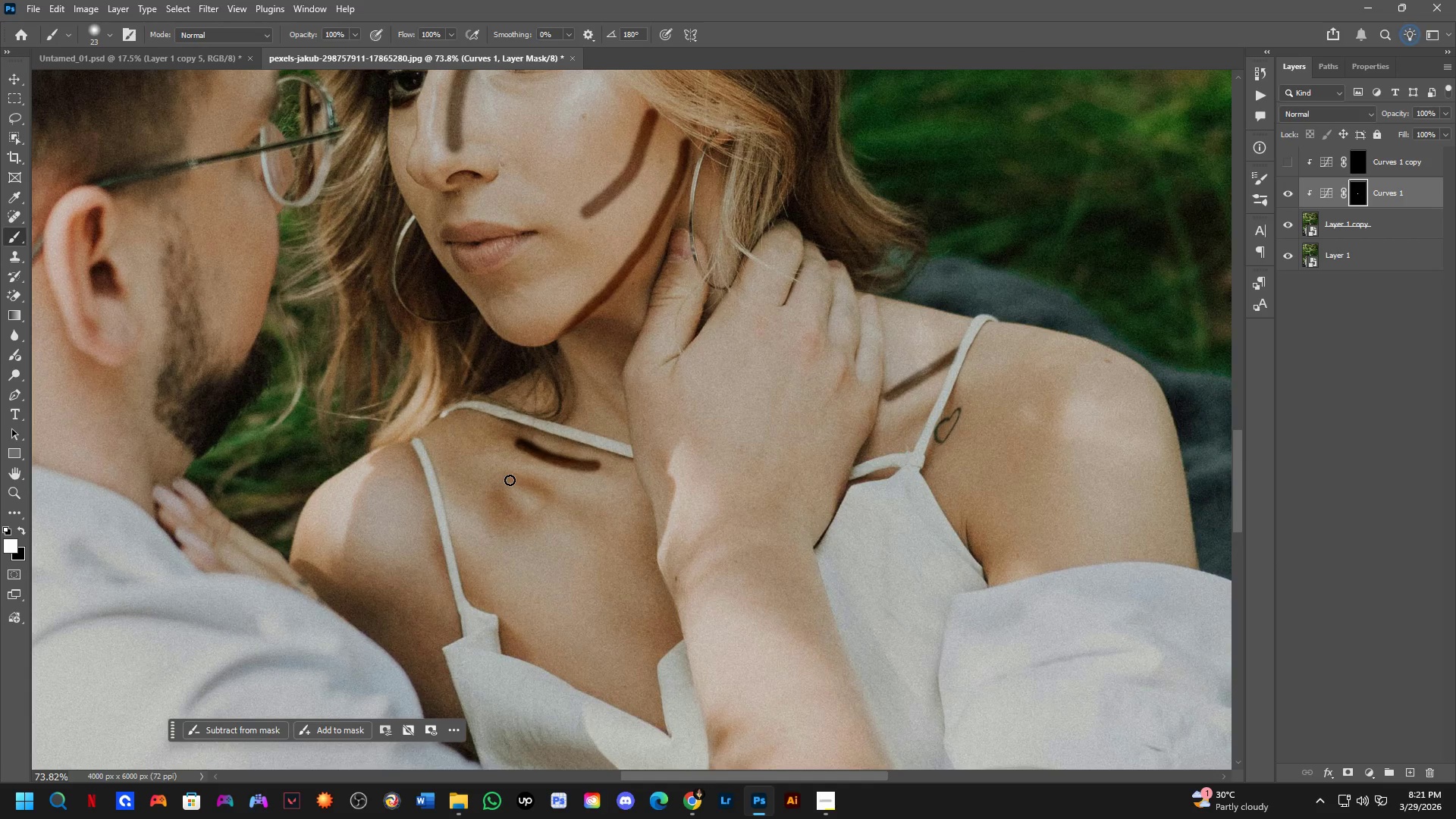 
left_click_drag(start_coordinate=[510, 480], to_coordinate=[546, 501])
 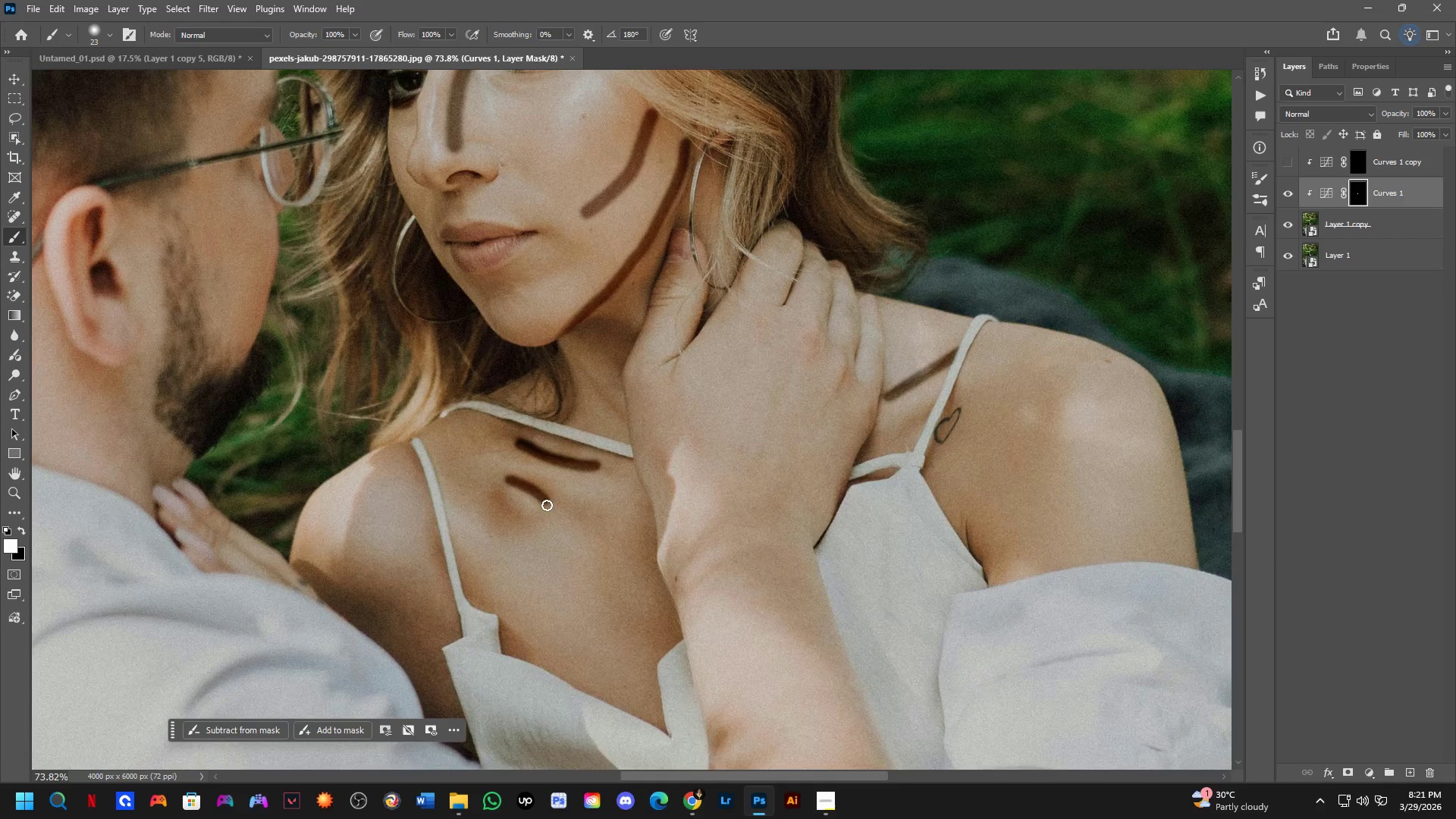 
hold_key(key=Space, duration=0.53)
 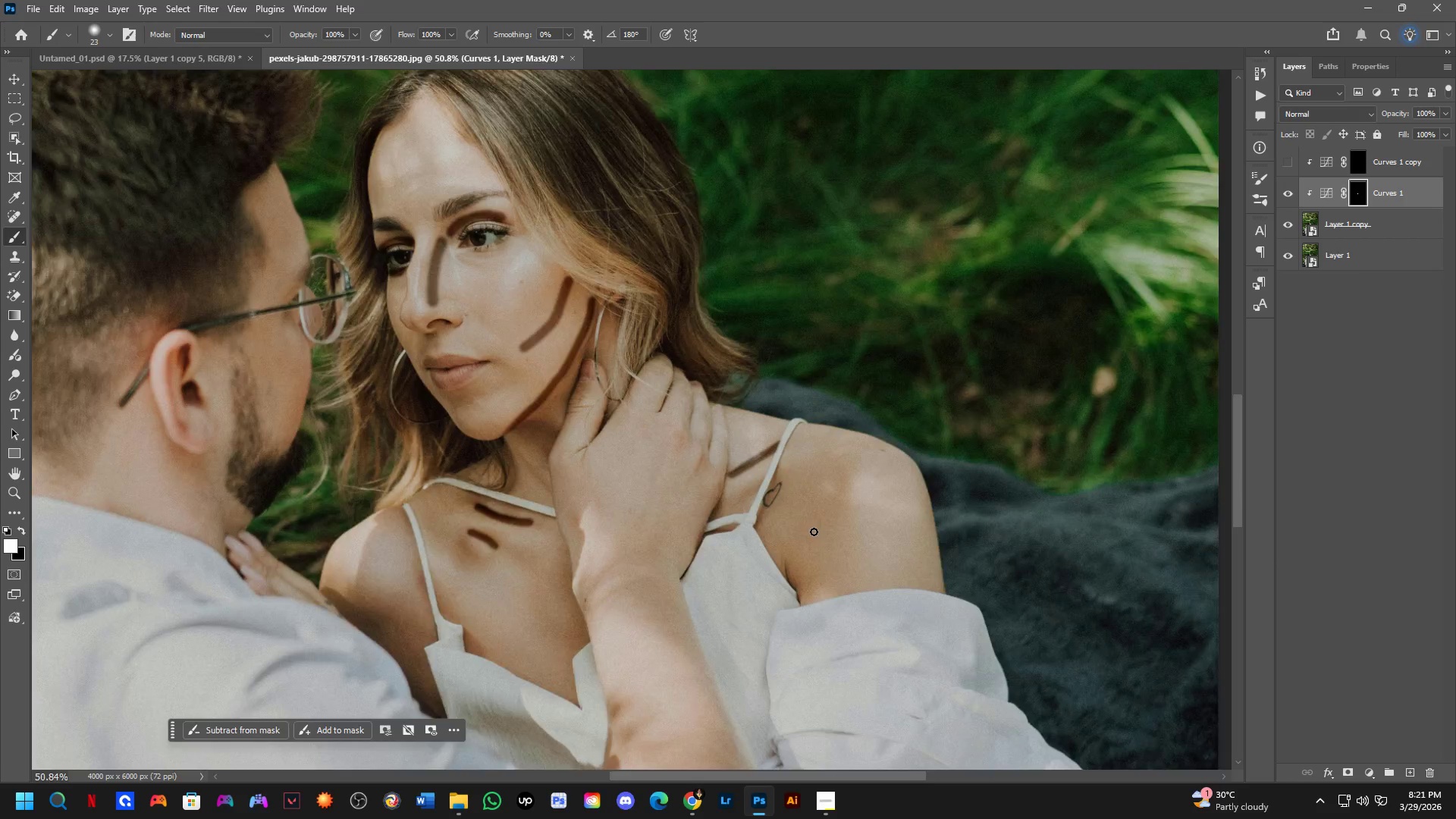 
left_click_drag(start_coordinate=[757, 483], to_coordinate=[706, 529])
 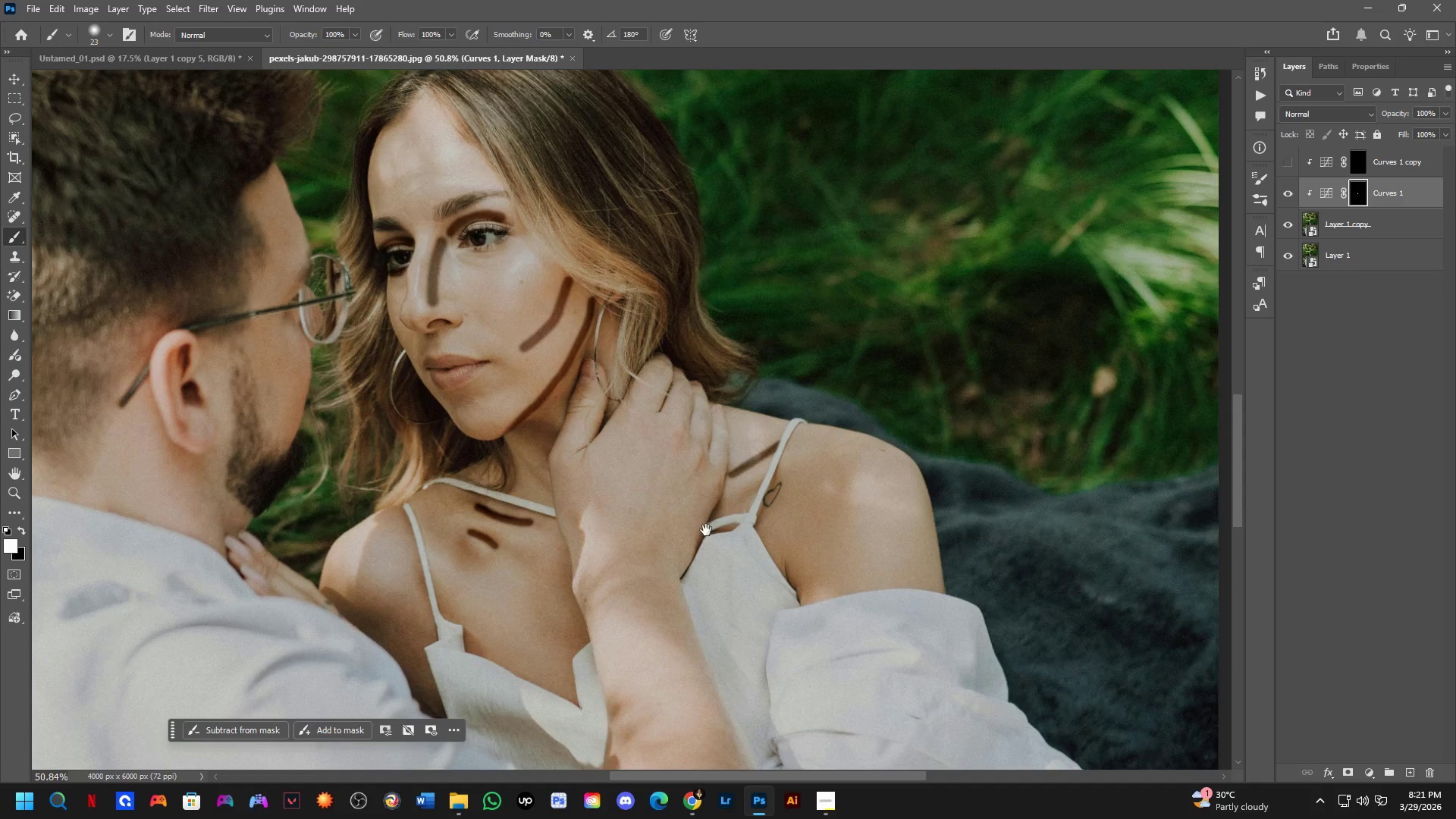 
scroll: coordinate [548, 499], scroll_direction: down, amount: 4.0
 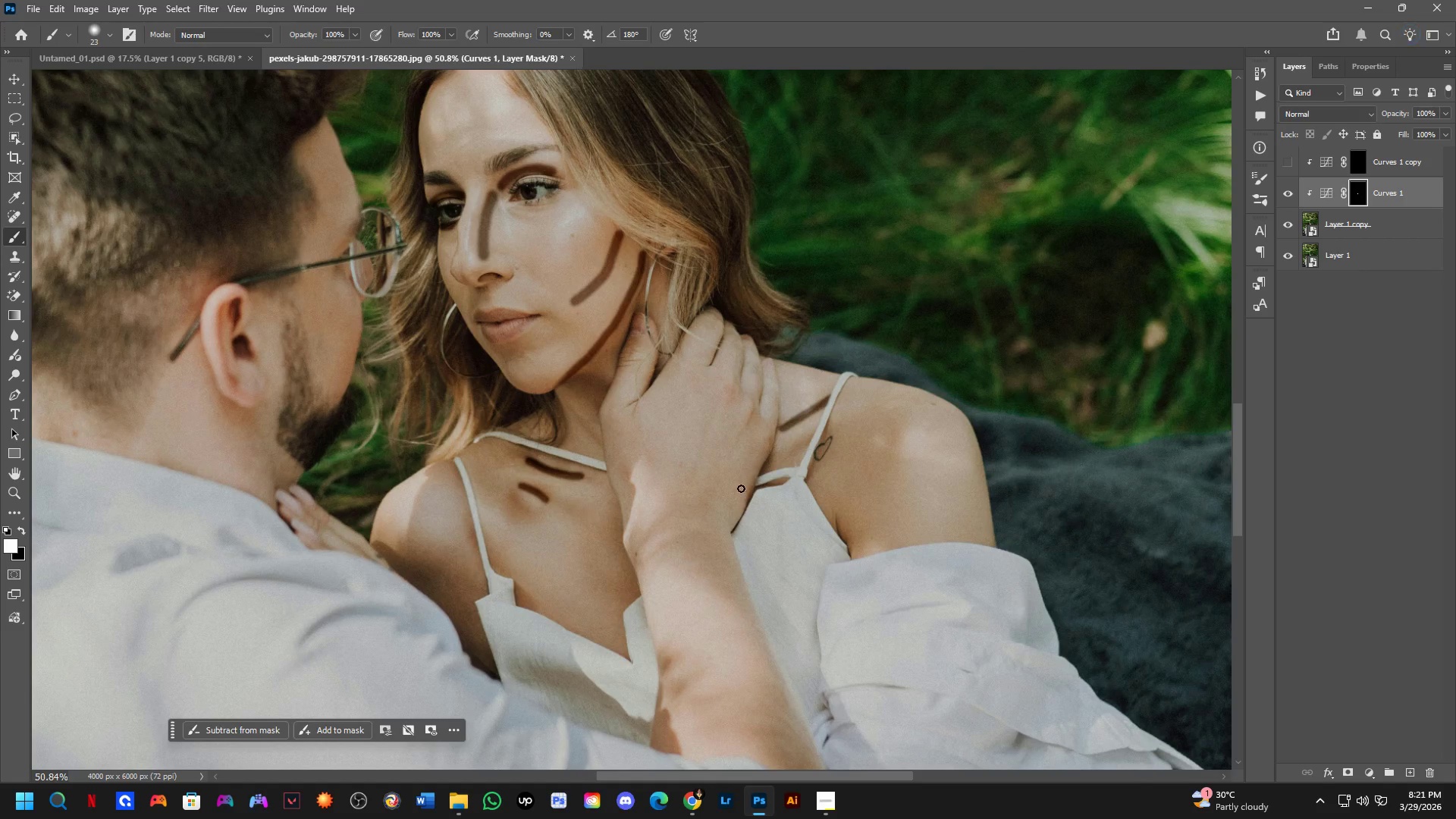 
hold_key(key=Space, duration=9.67)
 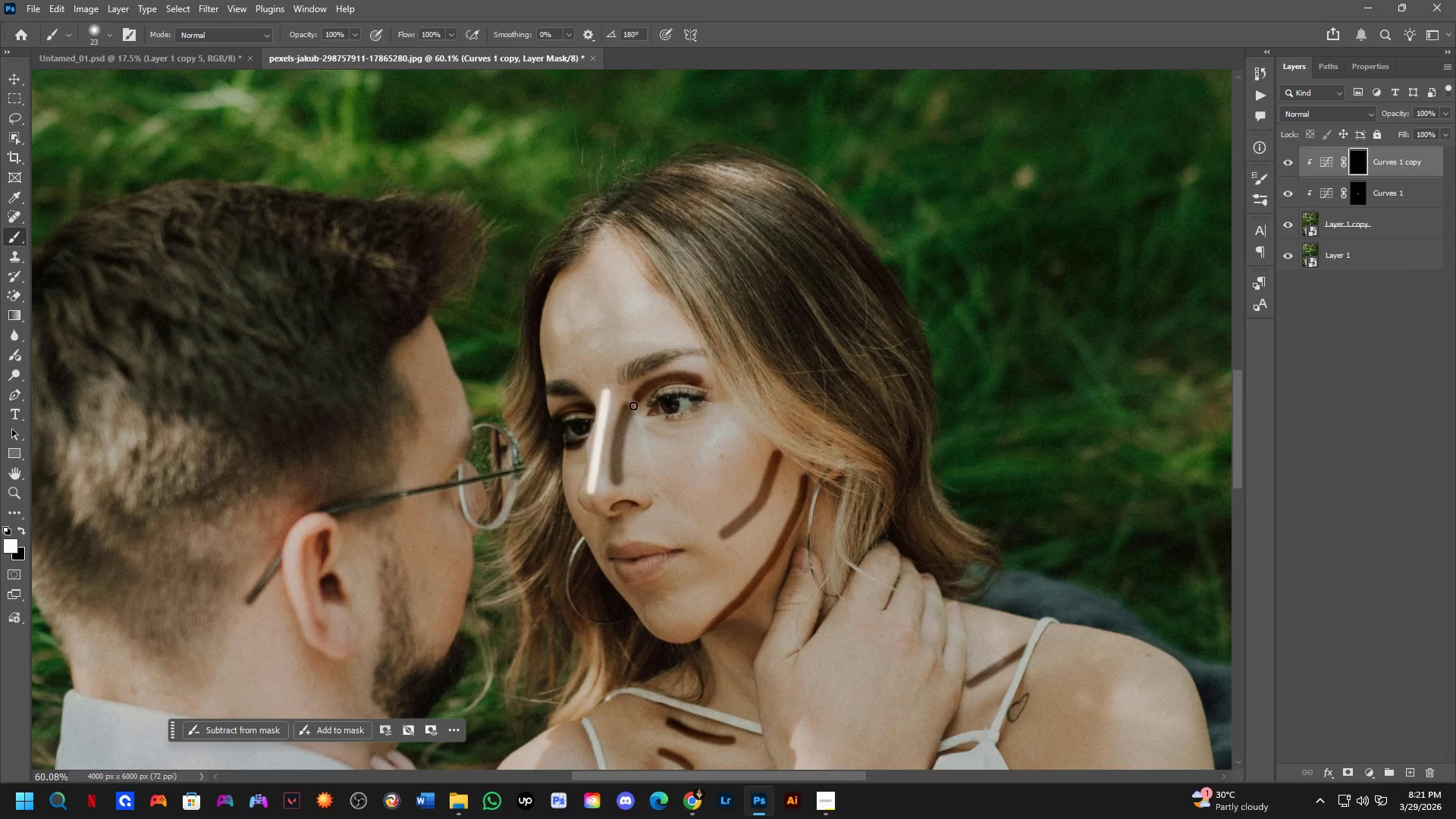 
scroll: coordinate [804, 452], scroll_direction: down, amount: 5.0
 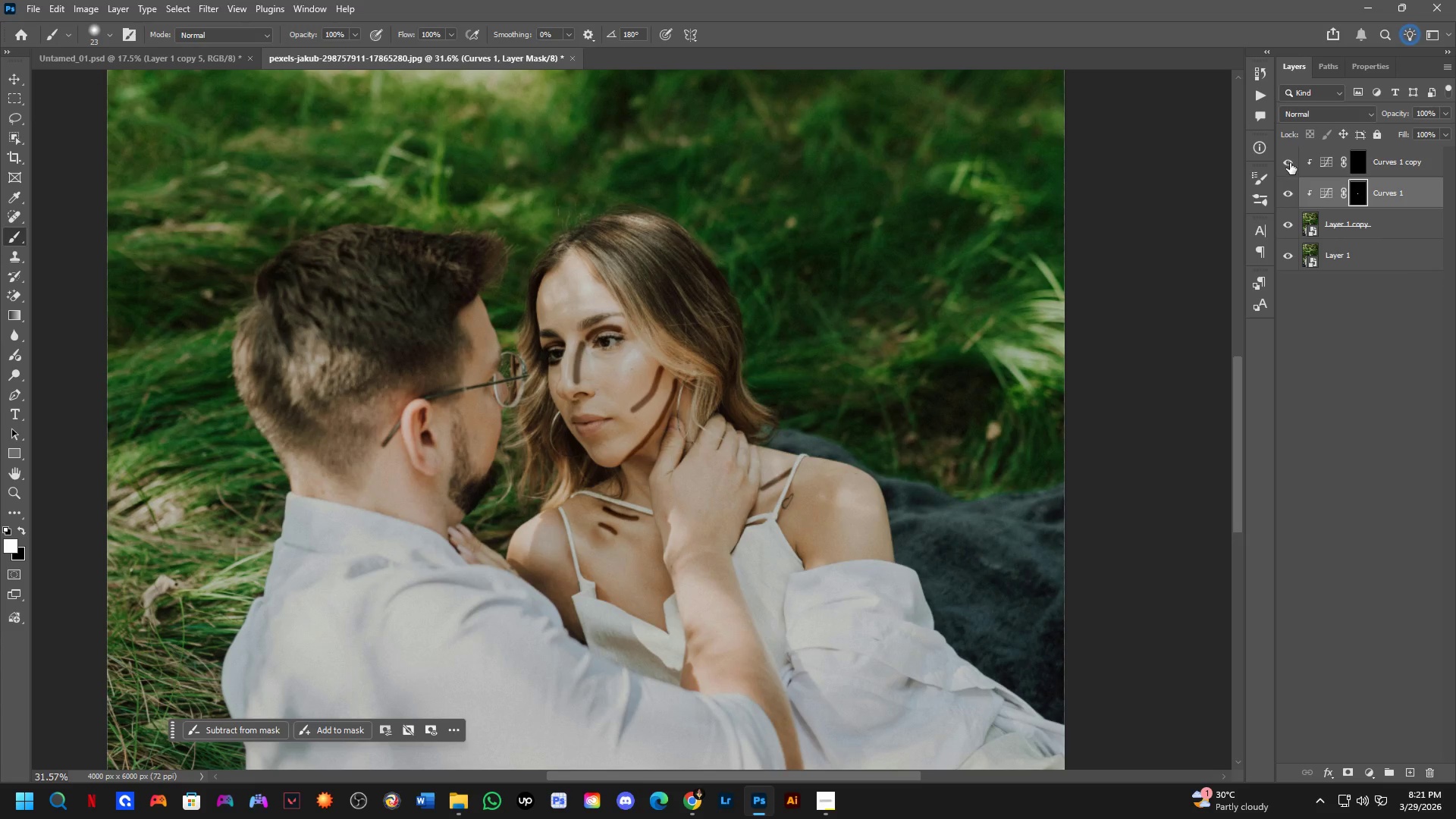 
left_click([1350, 160])
 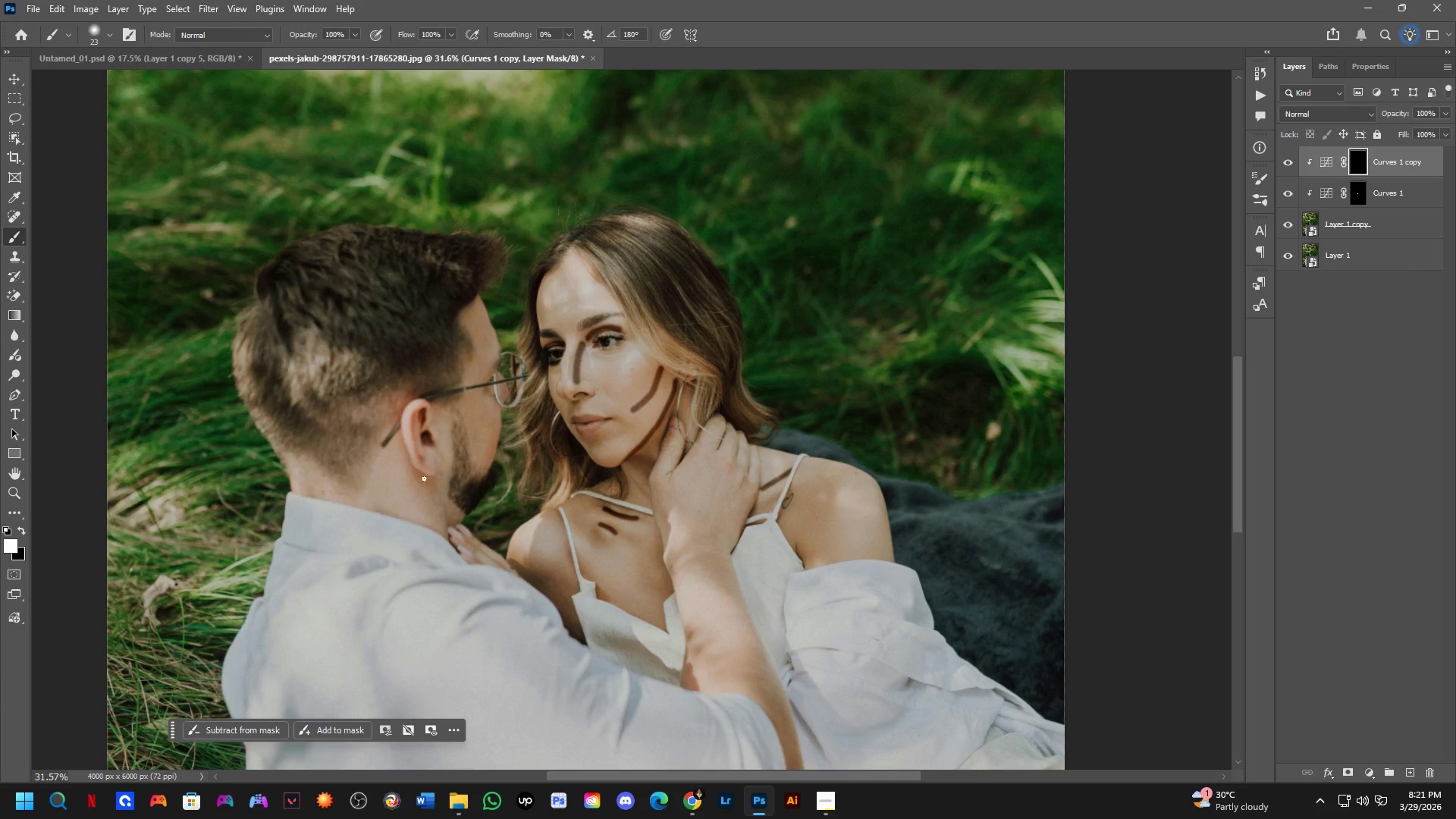 
left_click_drag(start_coordinate=[682, 331], to_coordinate=[676, 425])
 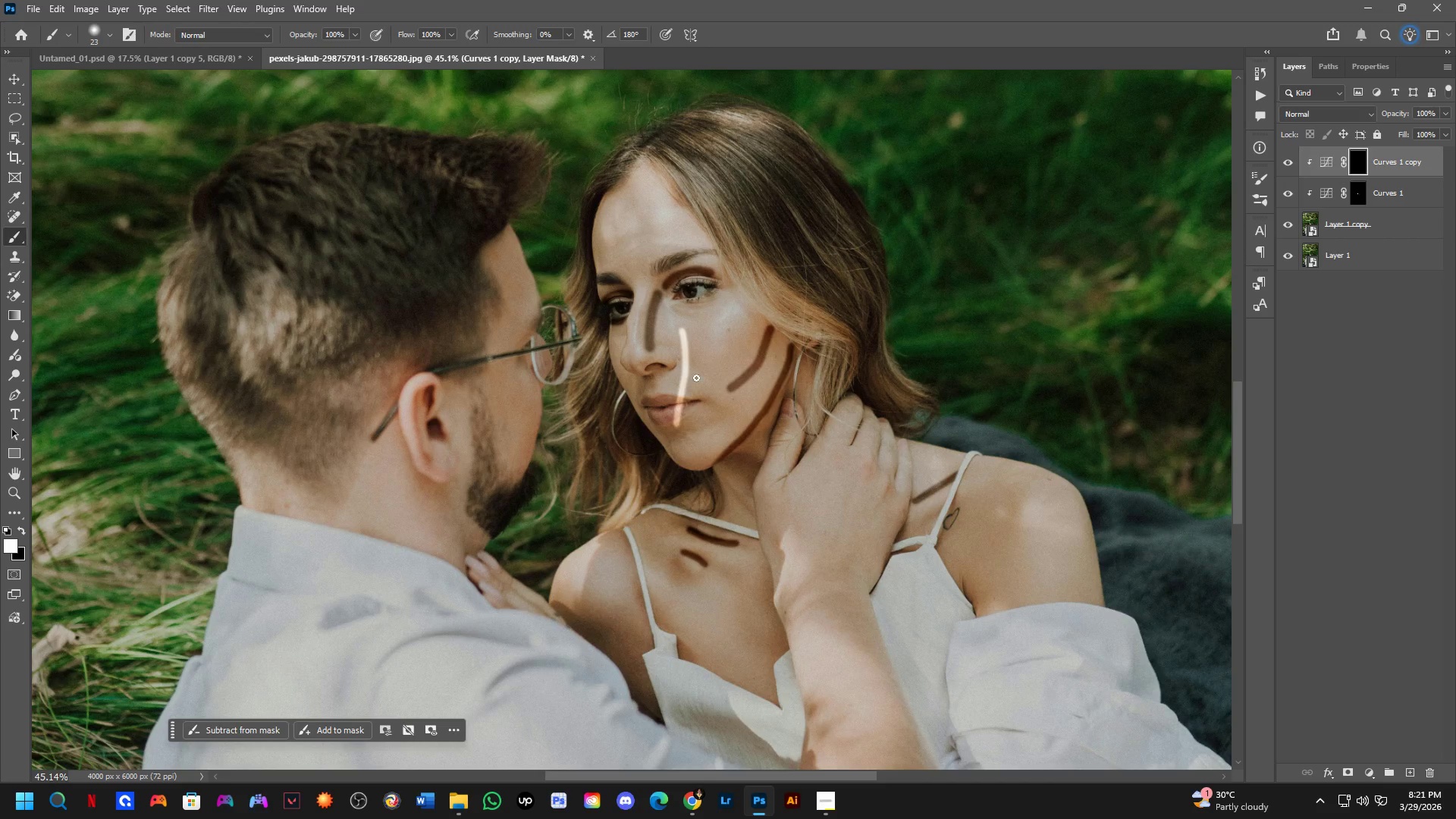 
scroll: coordinate [409, 457], scroll_direction: up, amount: 4.0
 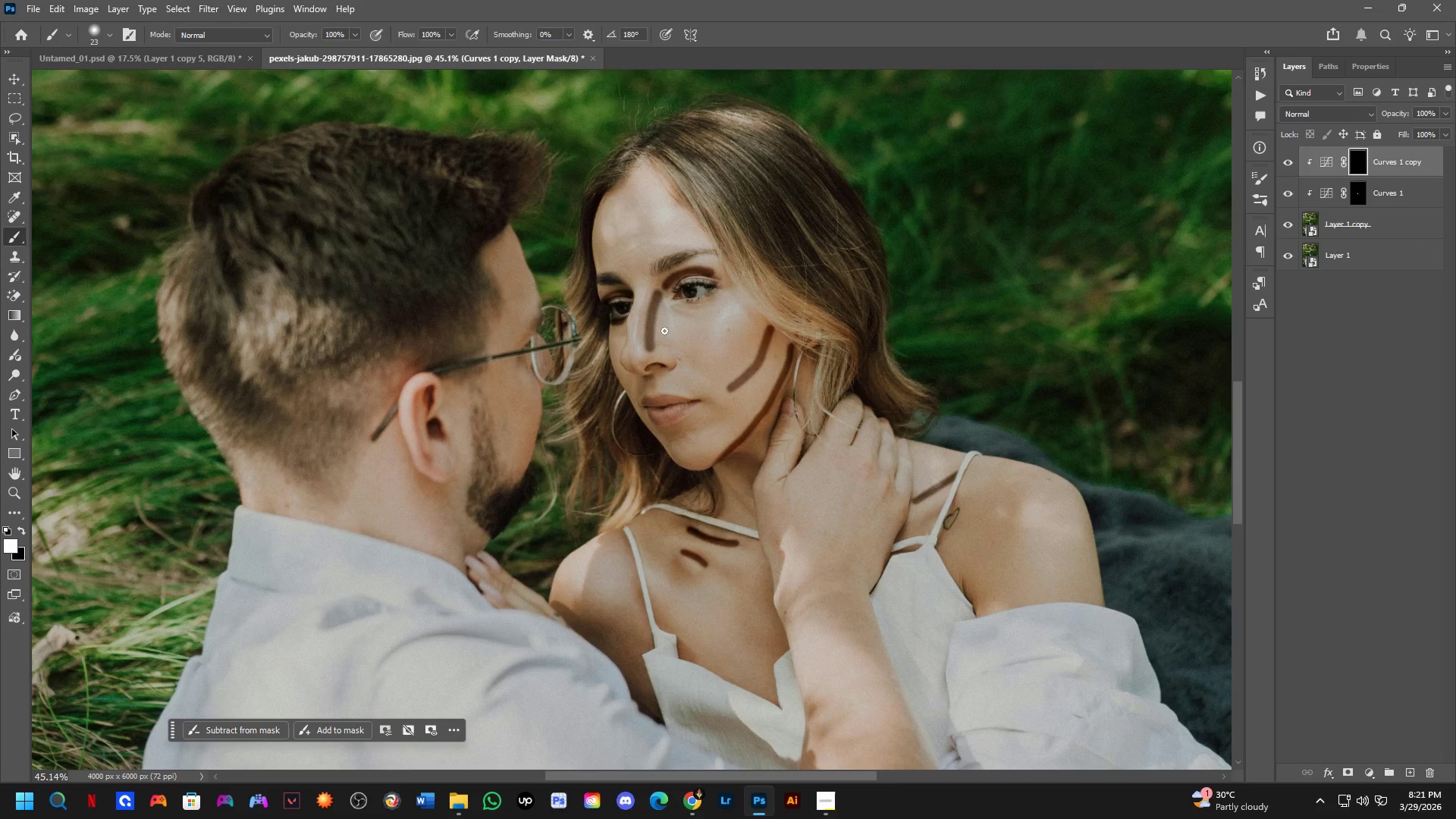 
key(Control+ControlLeft)
 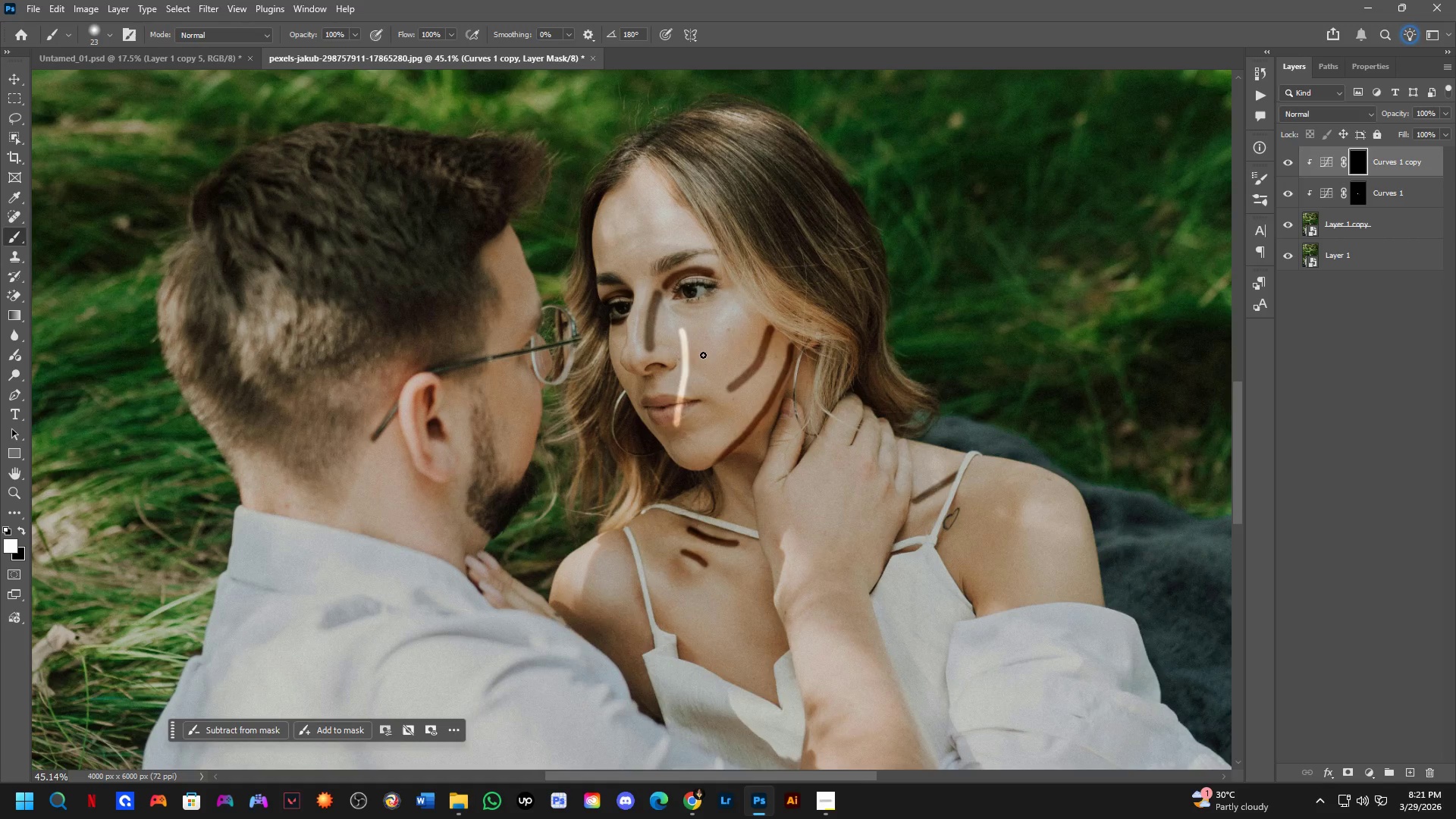 
key(Control+Z)
 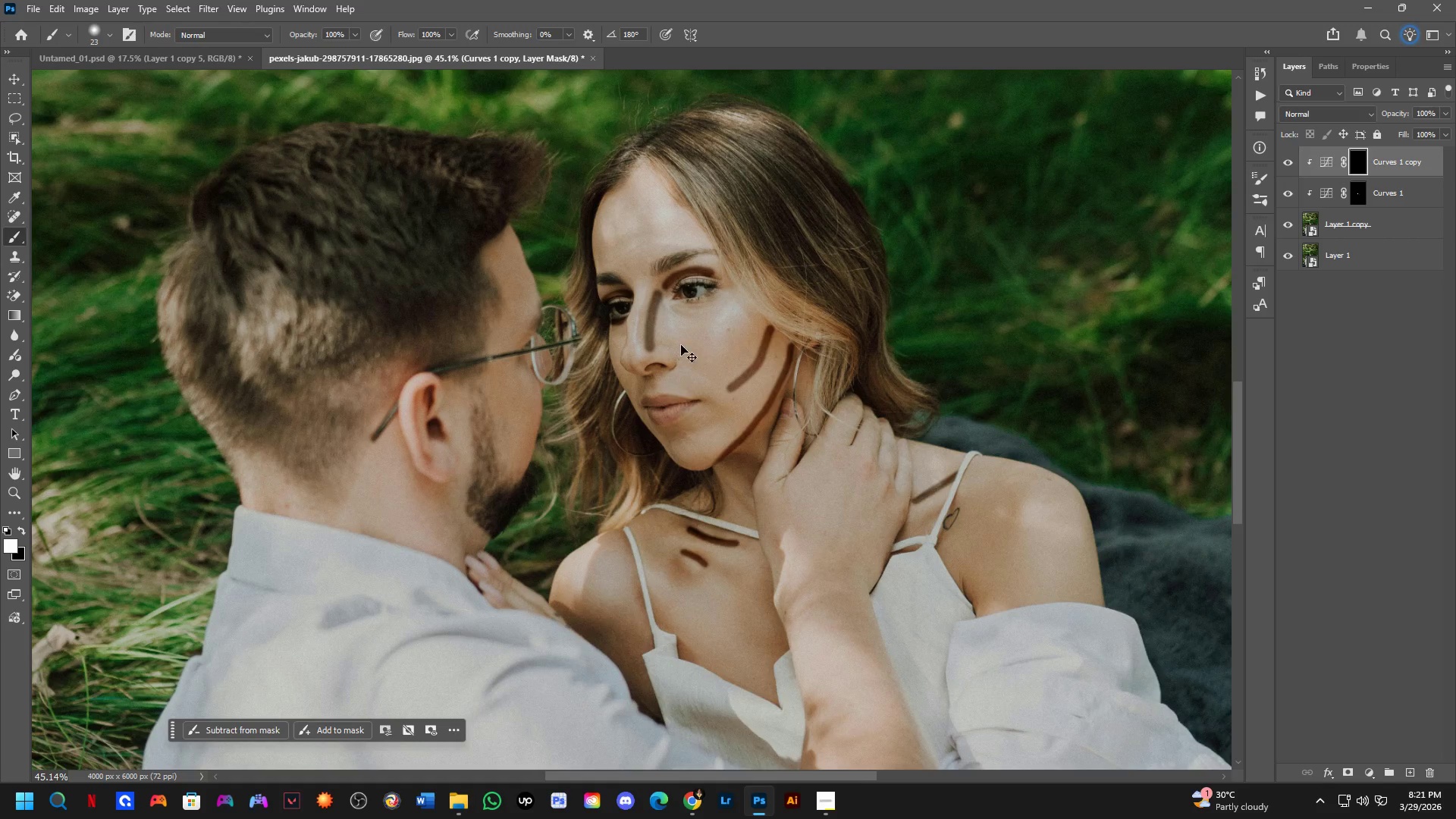 
scroll: coordinate [651, 279], scroll_direction: up, amount: 7.0
 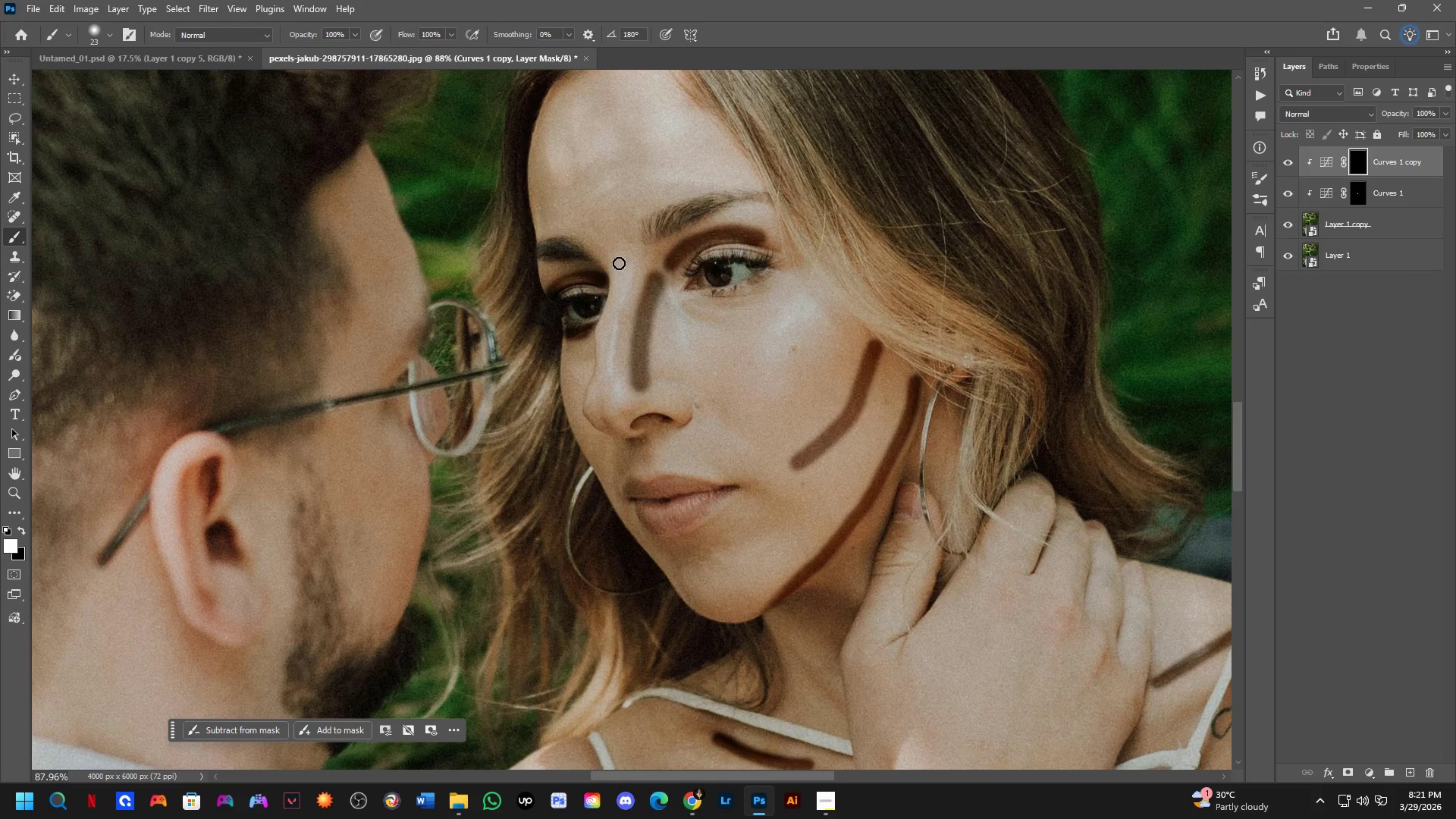 
left_click([616, 253])
 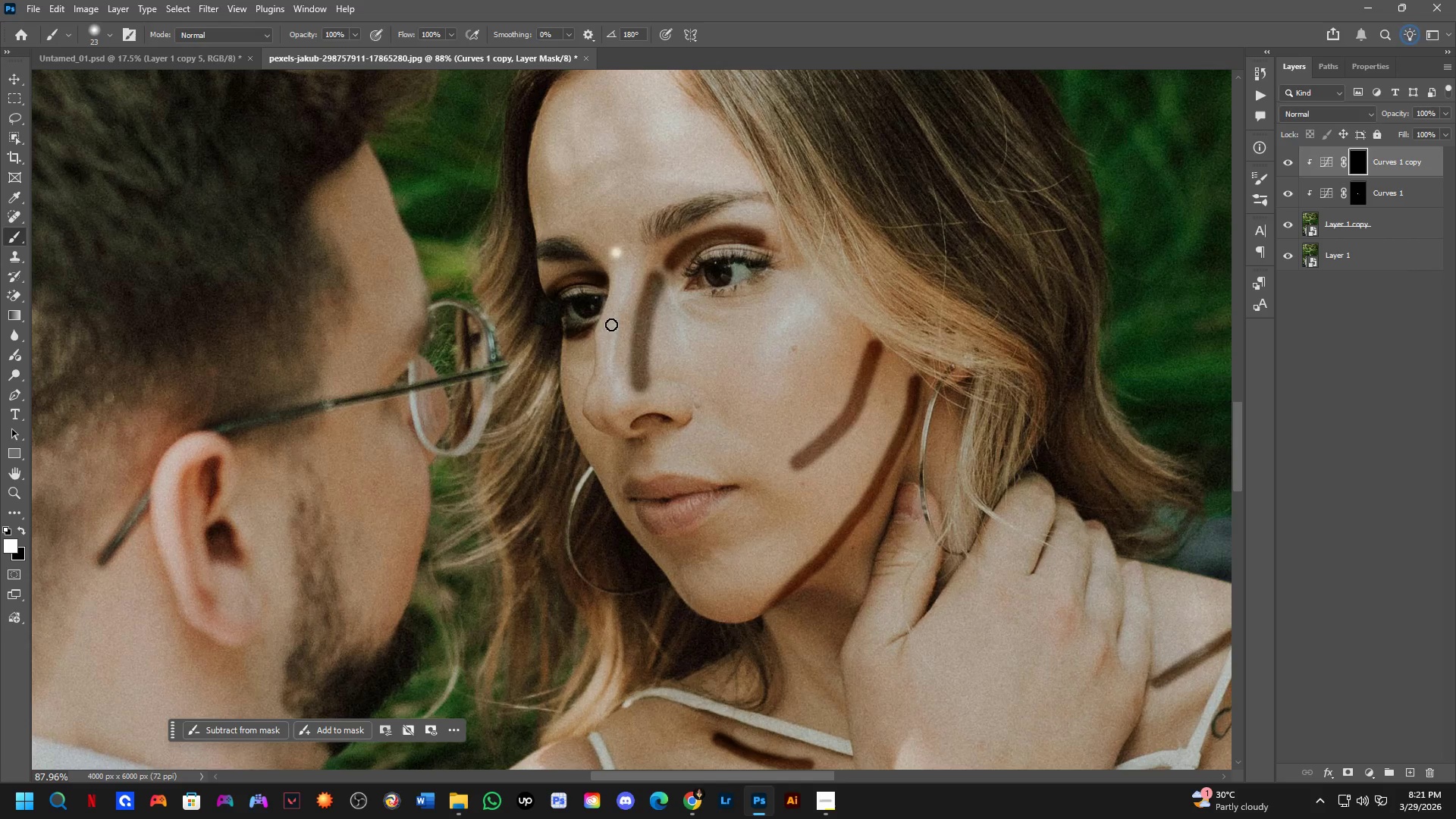 
hold_key(key=ShiftLeft, duration=0.42)
left_click([605, 410])
 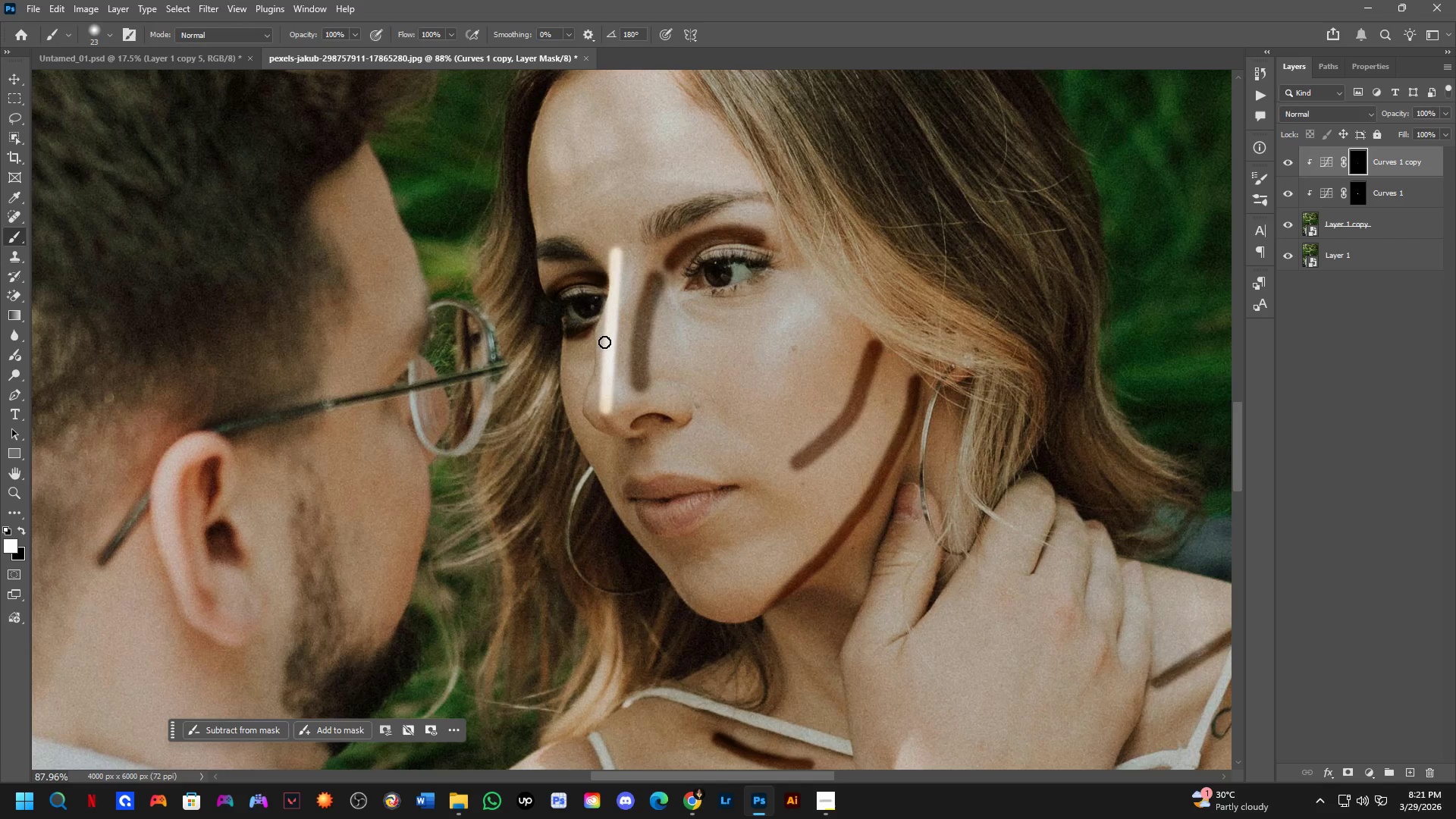 
key(Control+ControlLeft)
 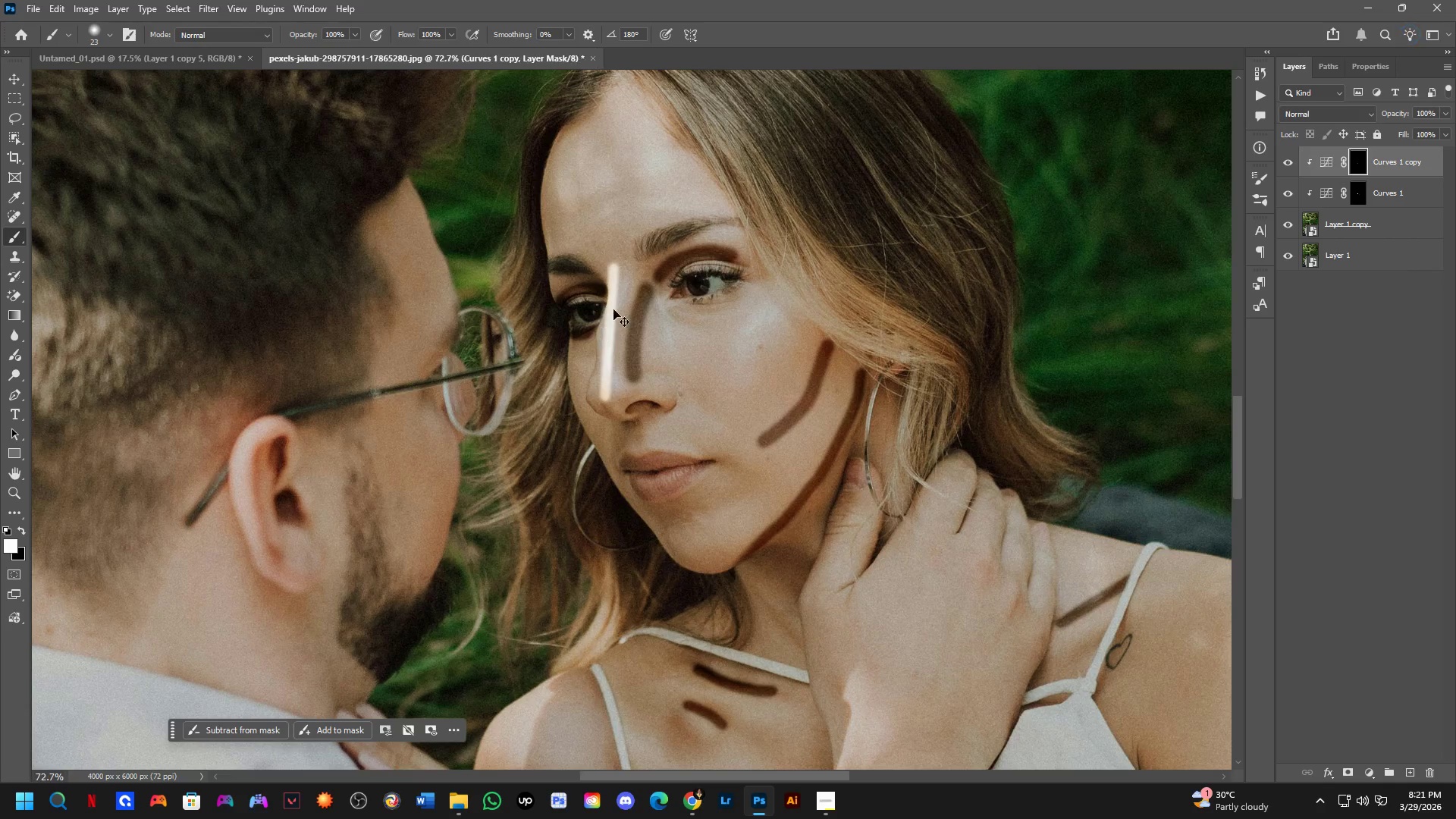 
key(Control+Z)
 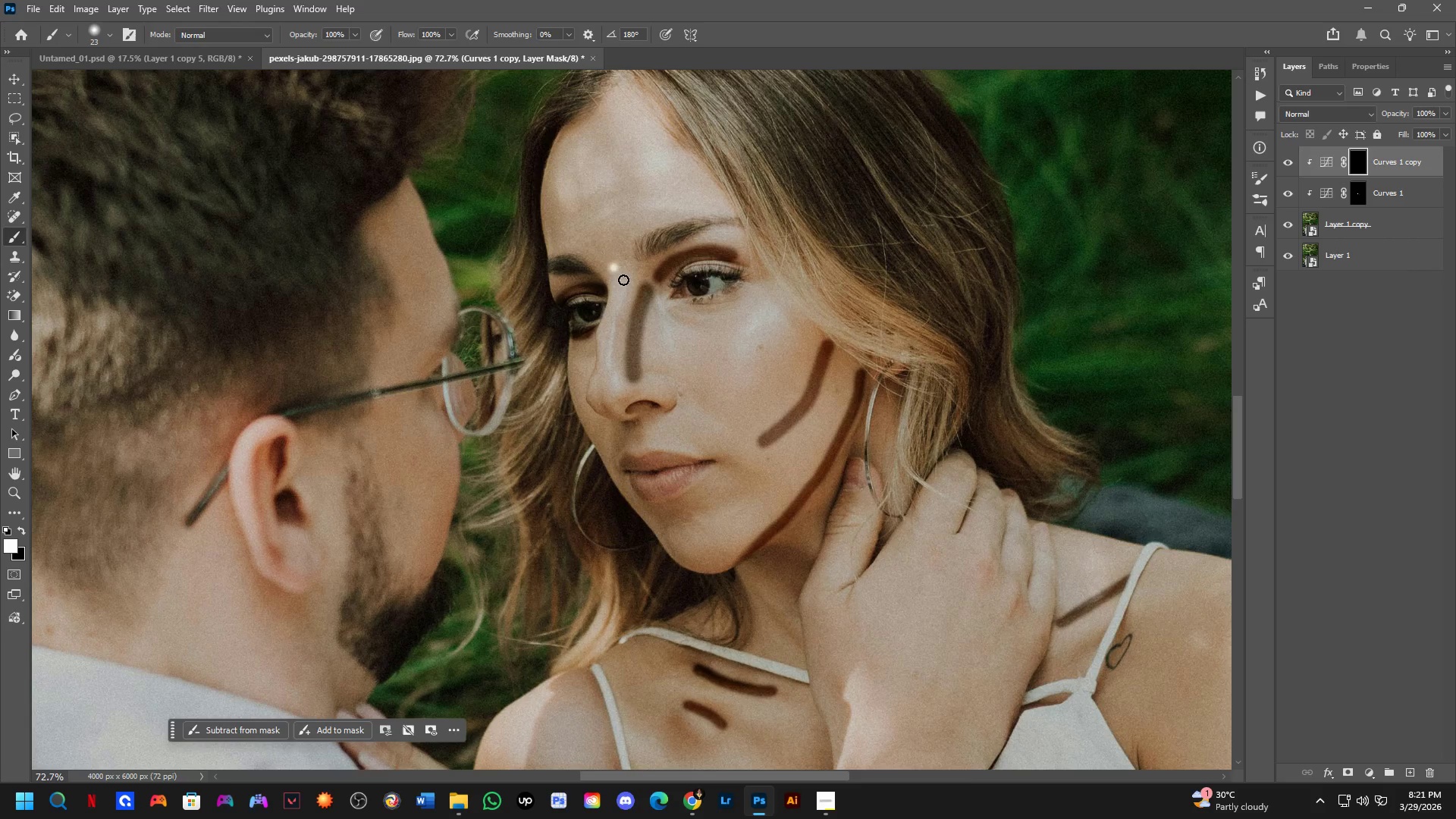 
key(Control+ControlLeft)
 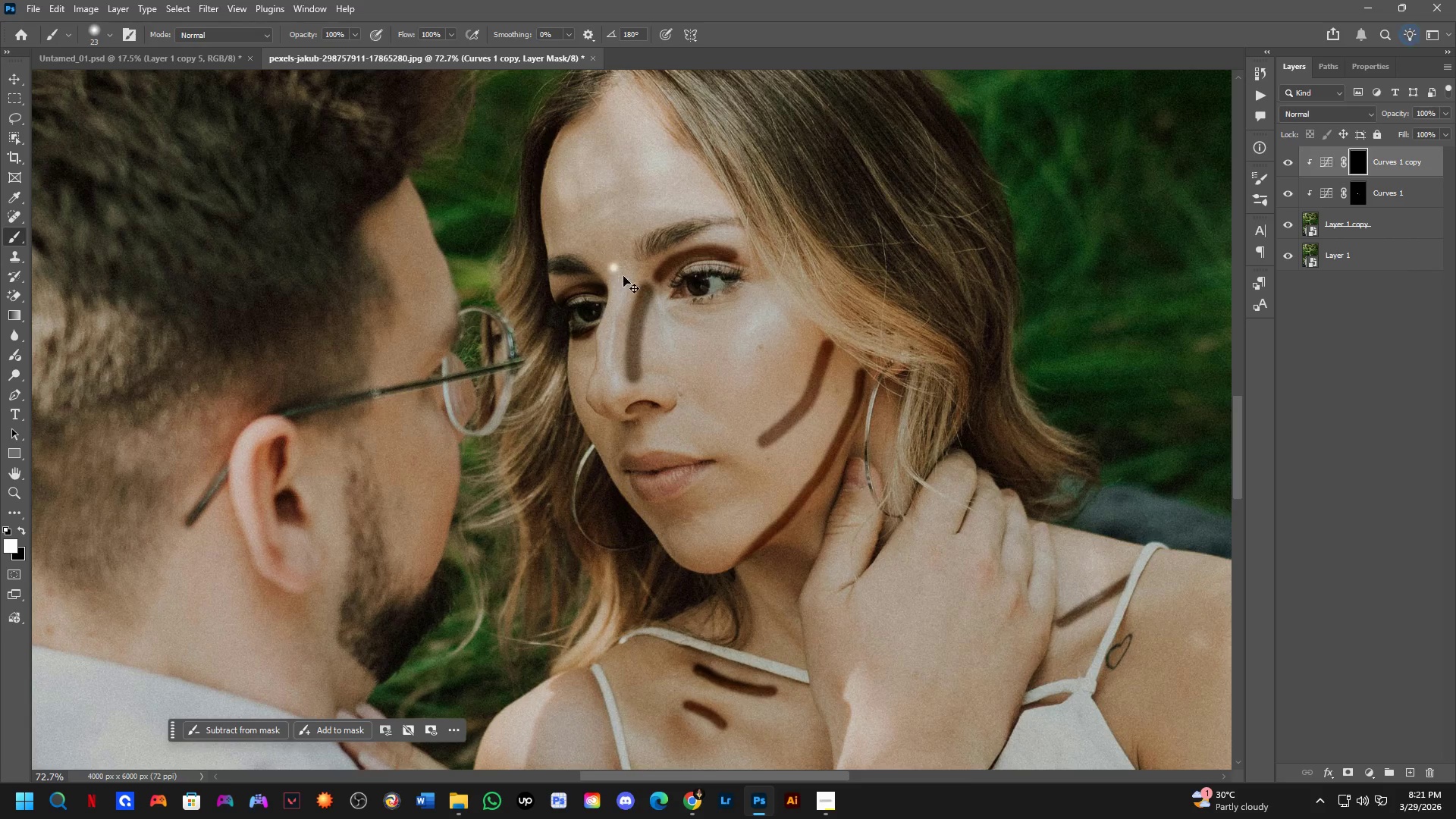 
scroll: coordinate [604, 338], scroll_direction: down, amount: 2.0
 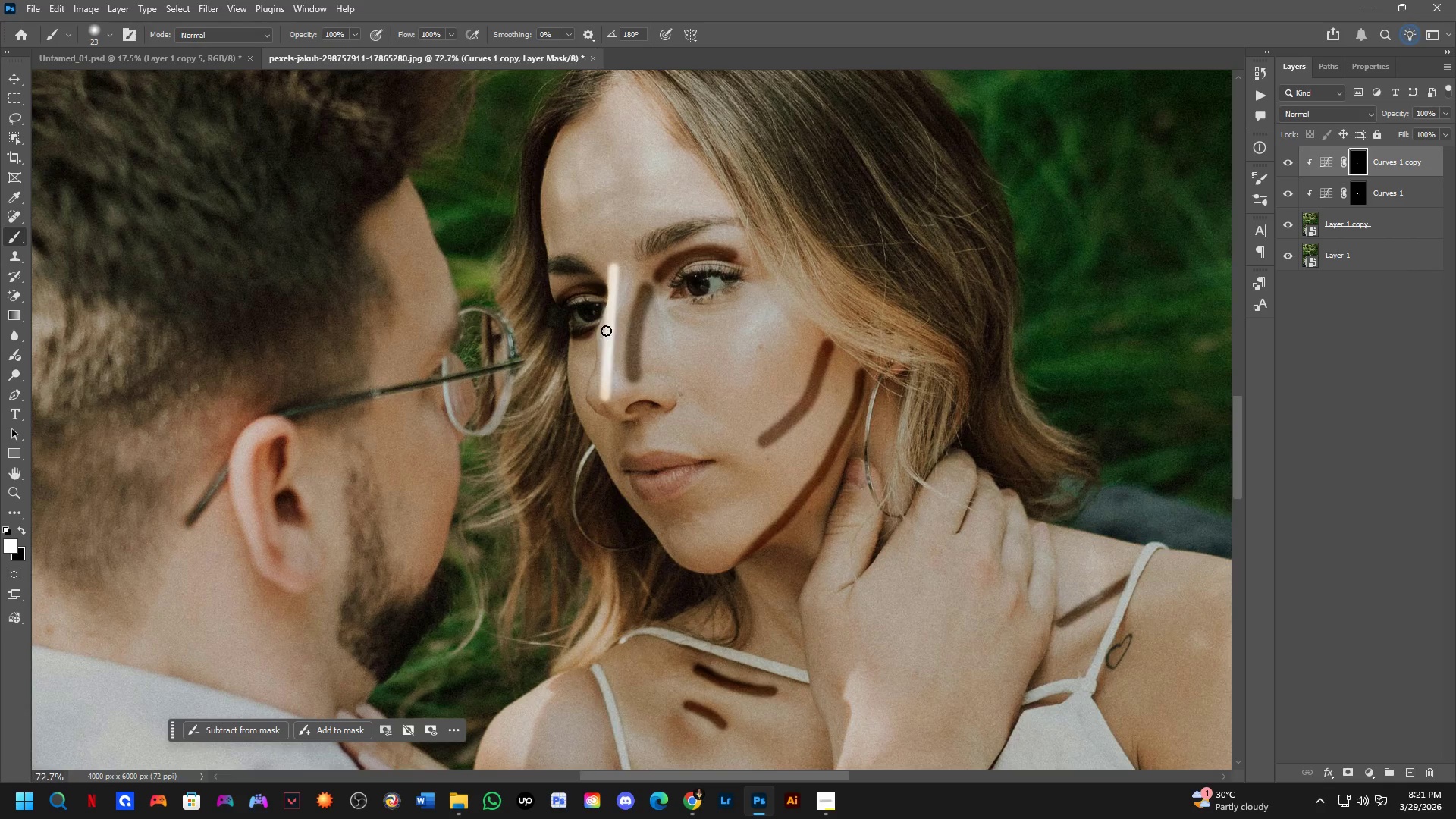 
key(Control+Z)
 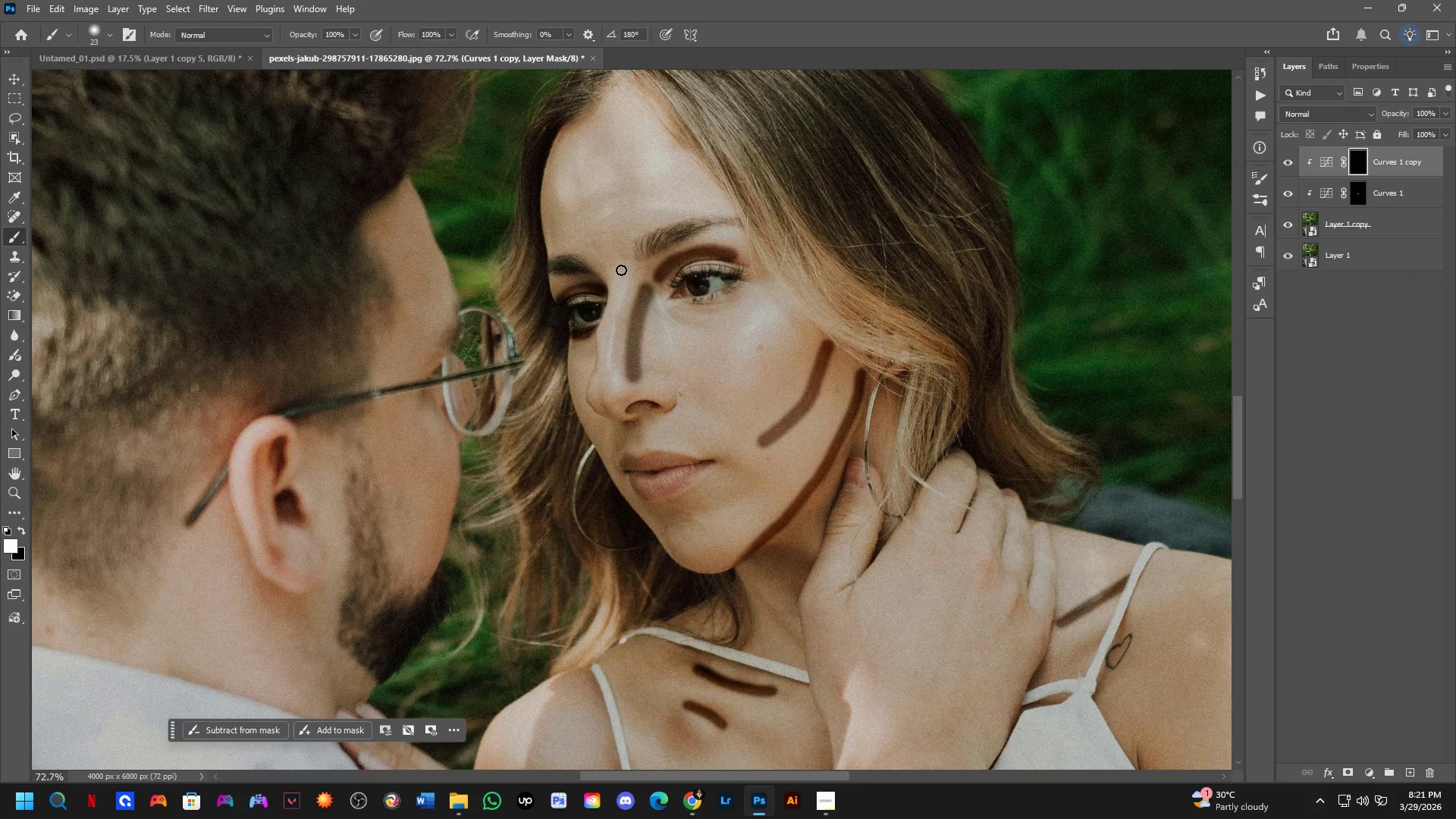 
left_click([621, 270])
 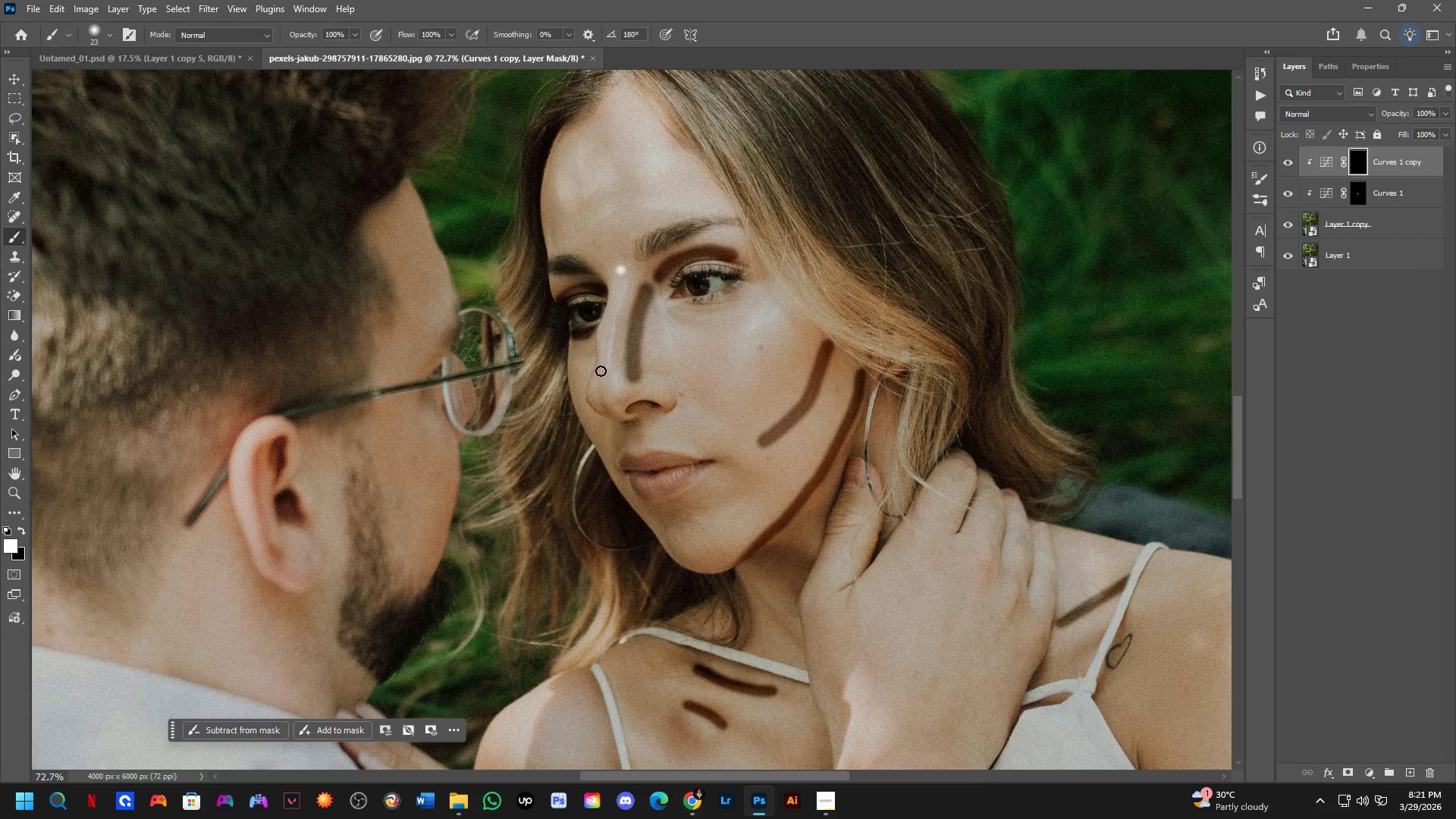 
hold_key(key=ShiftLeft, duration=0.38)
left_click([602, 391])
 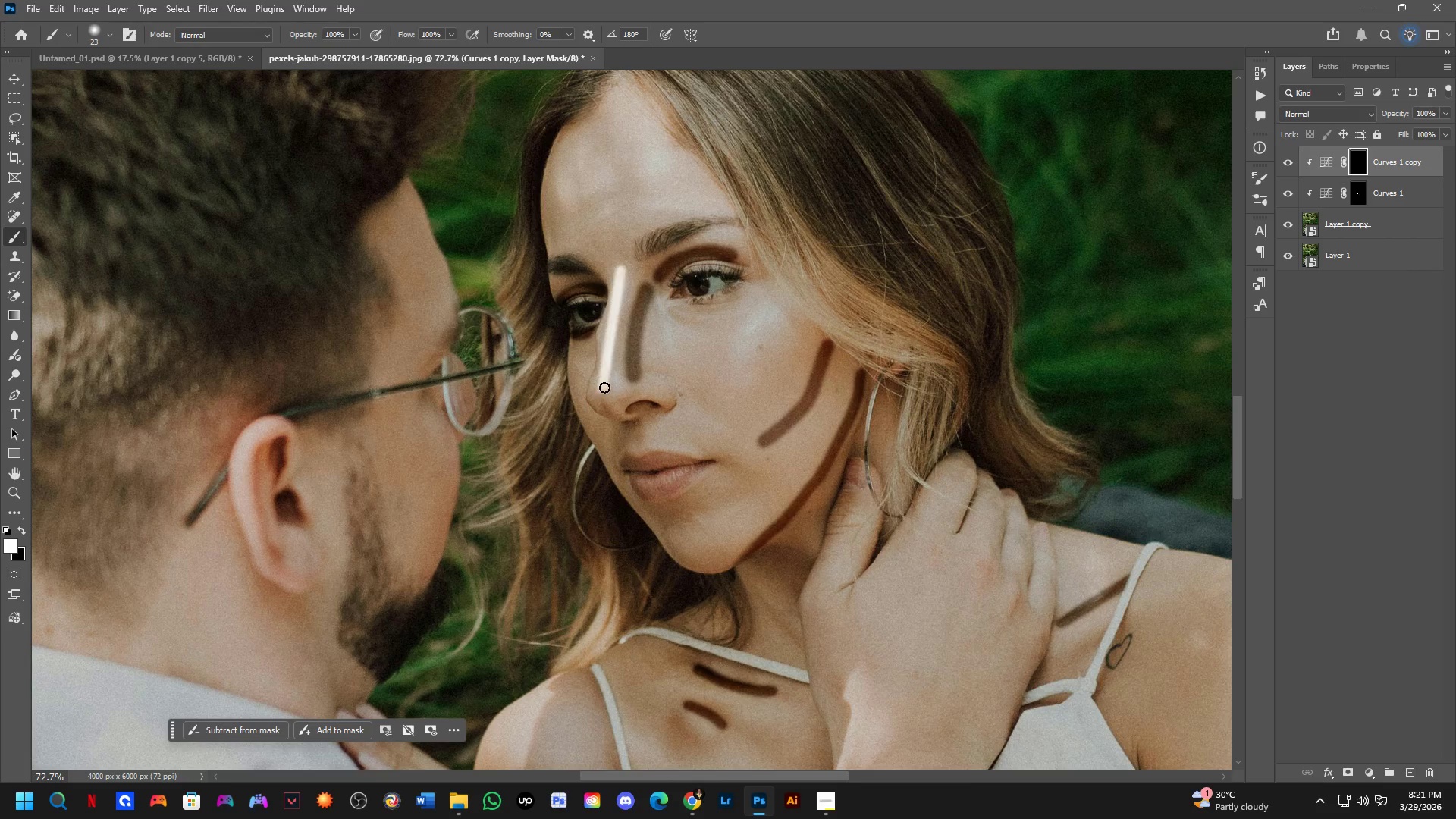 
hold_key(key=Space, duration=0.47)
 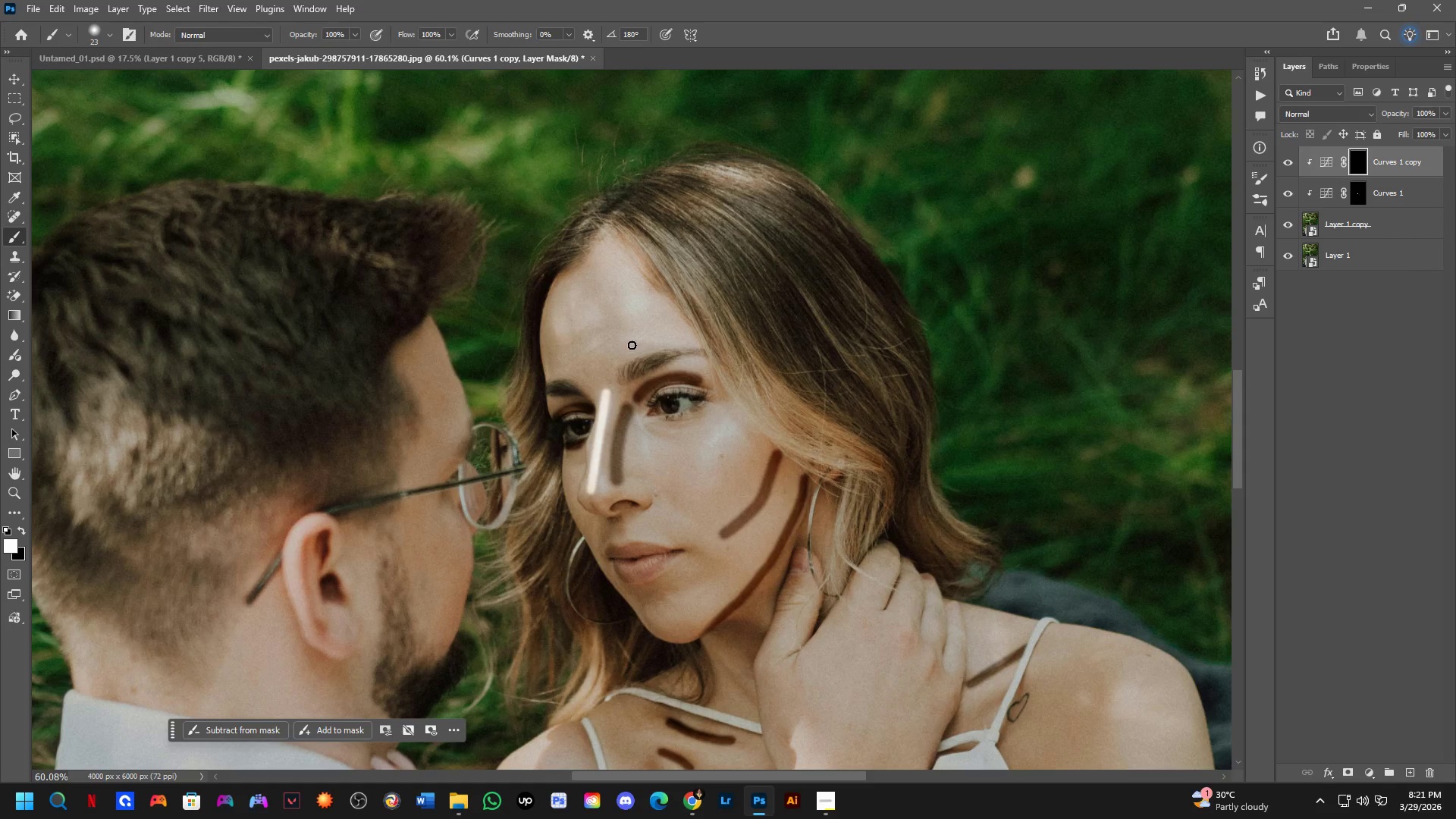 
left_click_drag(start_coordinate=[638, 343], to_coordinate=[625, 448])
 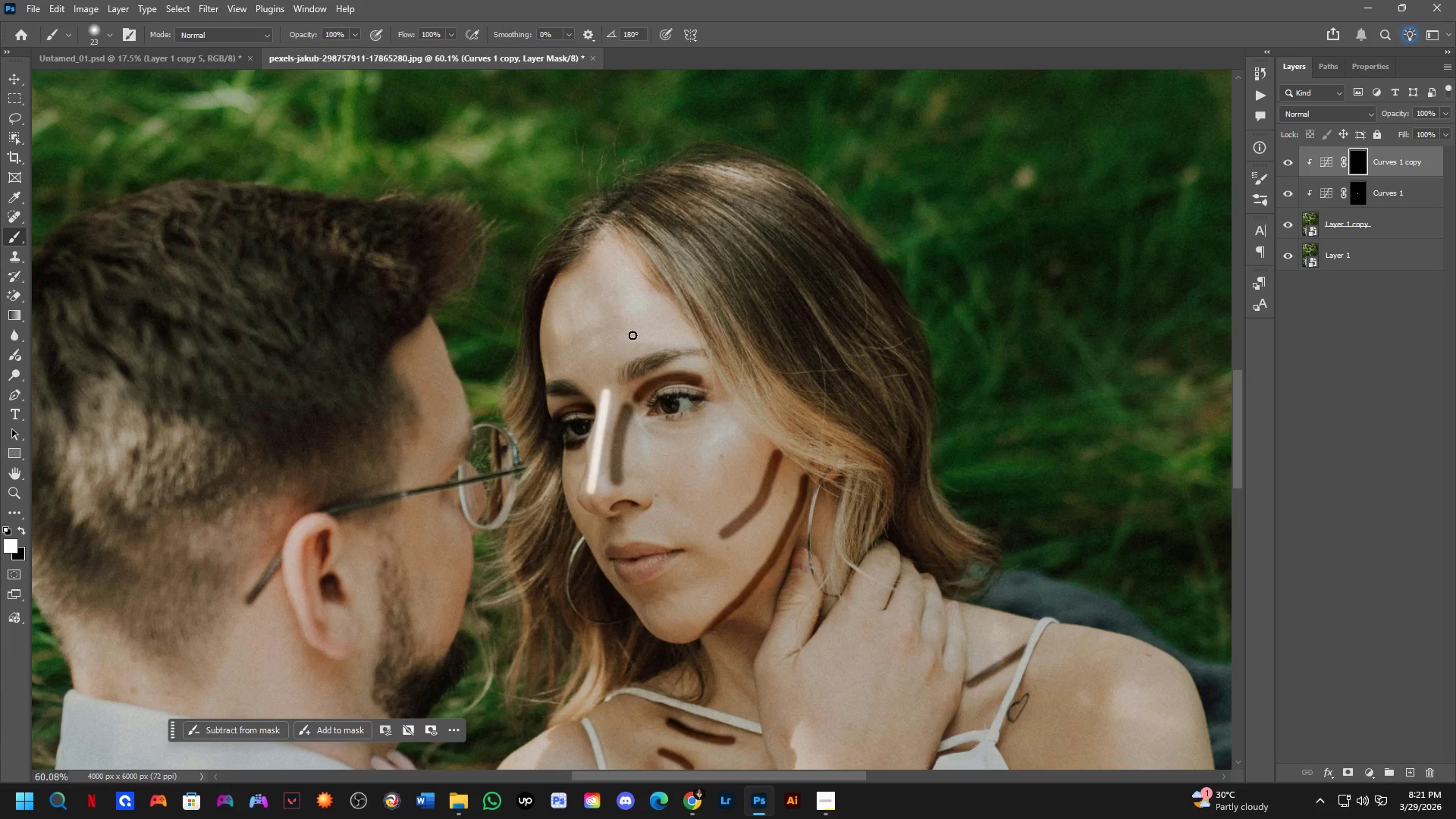 
scroll: coordinate [610, 366], scroll_direction: down, amount: 2.0
 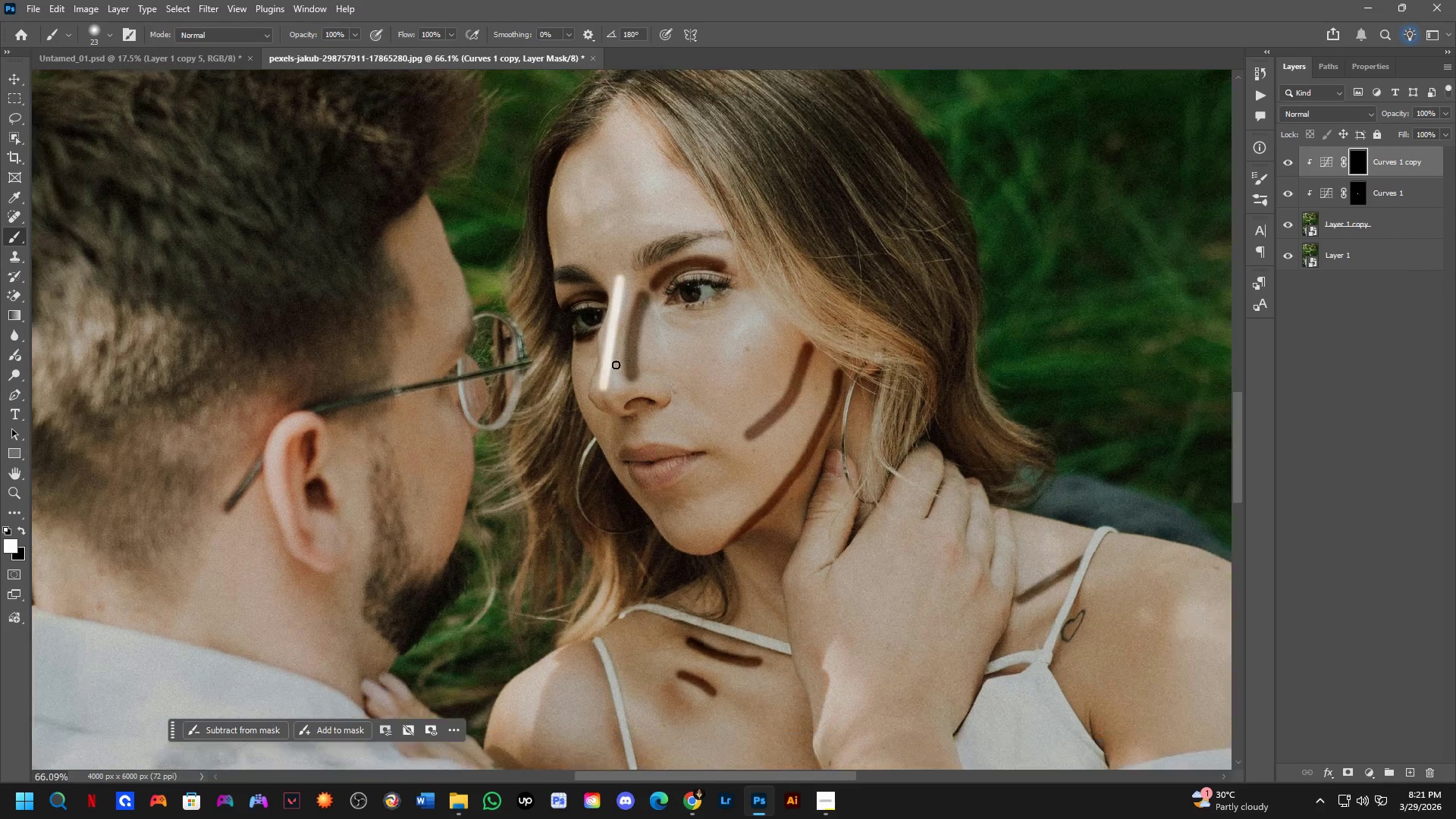 
left_click_drag(start_coordinate=[632, 334], to_coordinate=[673, 340])
 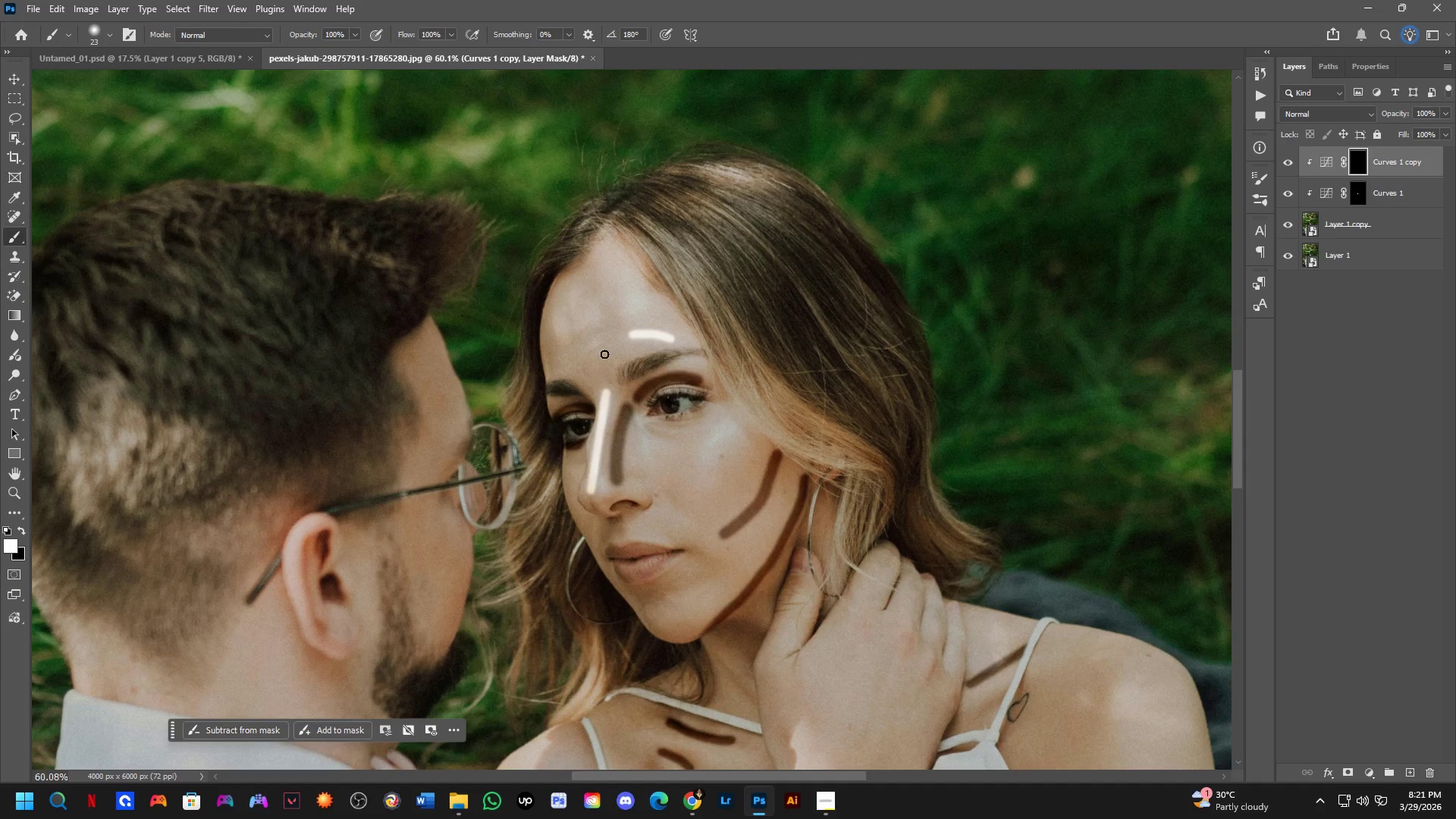 
key(Control+ControlLeft)
 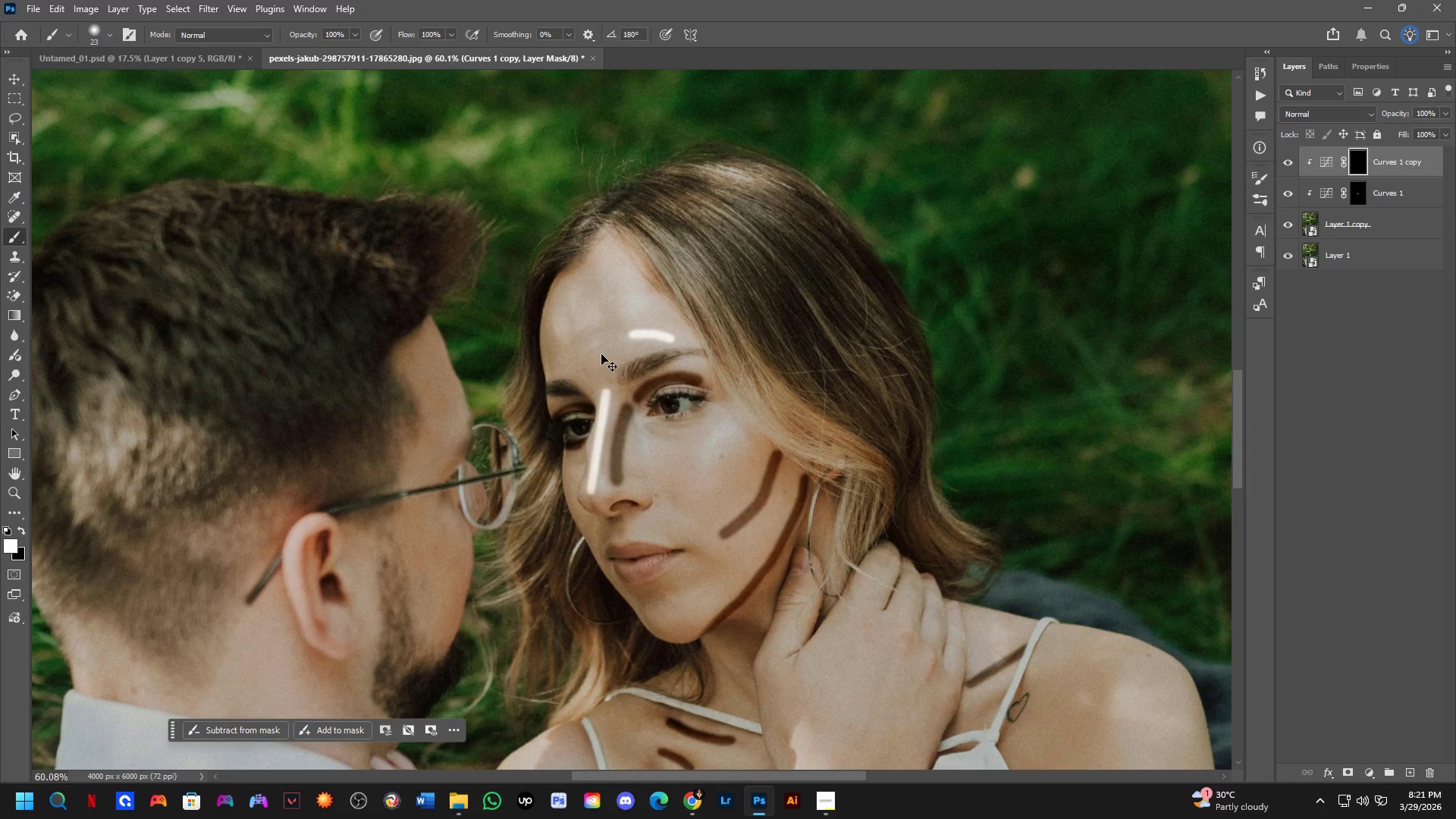 
key(Control+Z)
 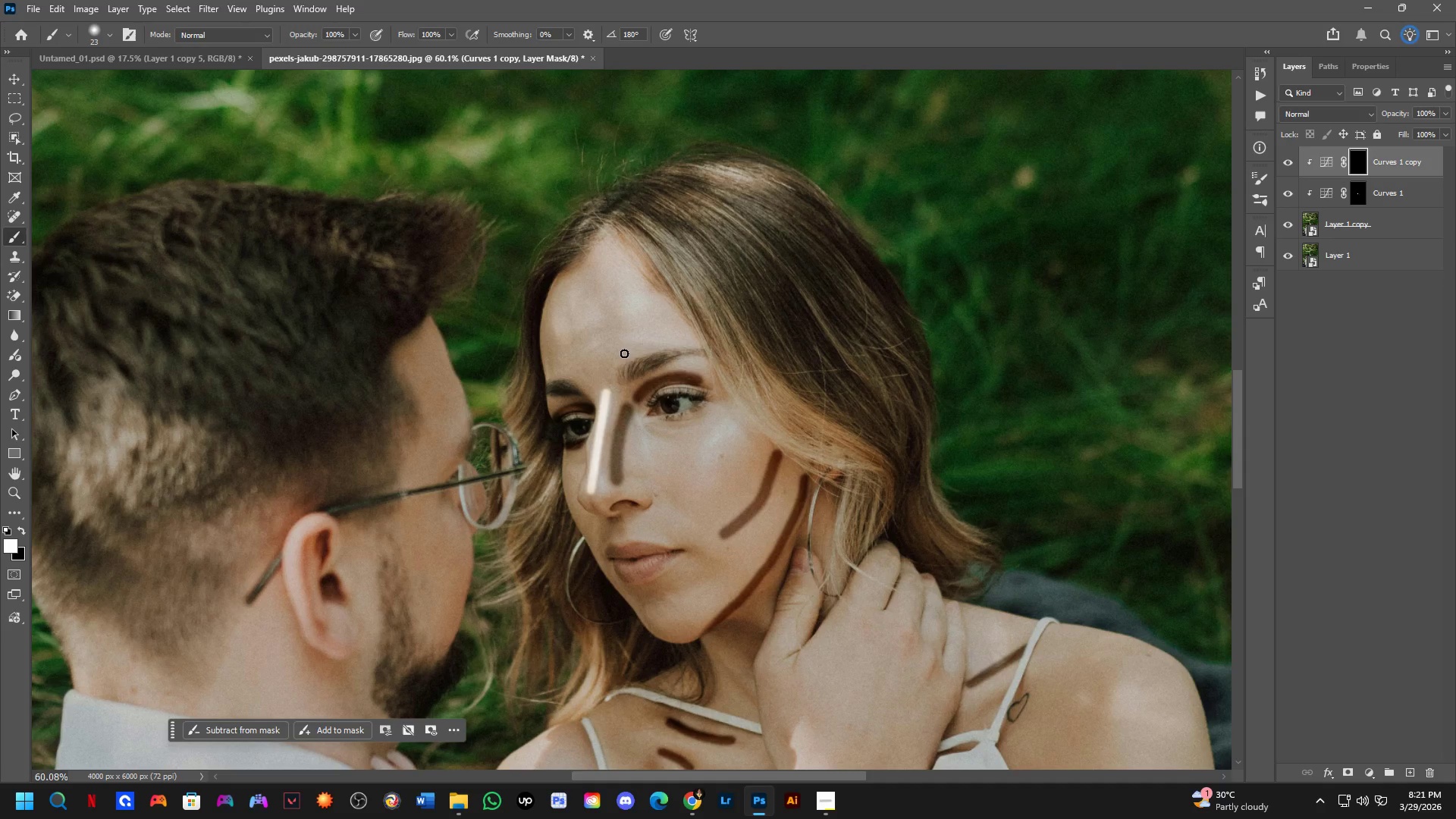 
left_click_drag(start_coordinate=[624, 353], to_coordinate=[683, 338])
 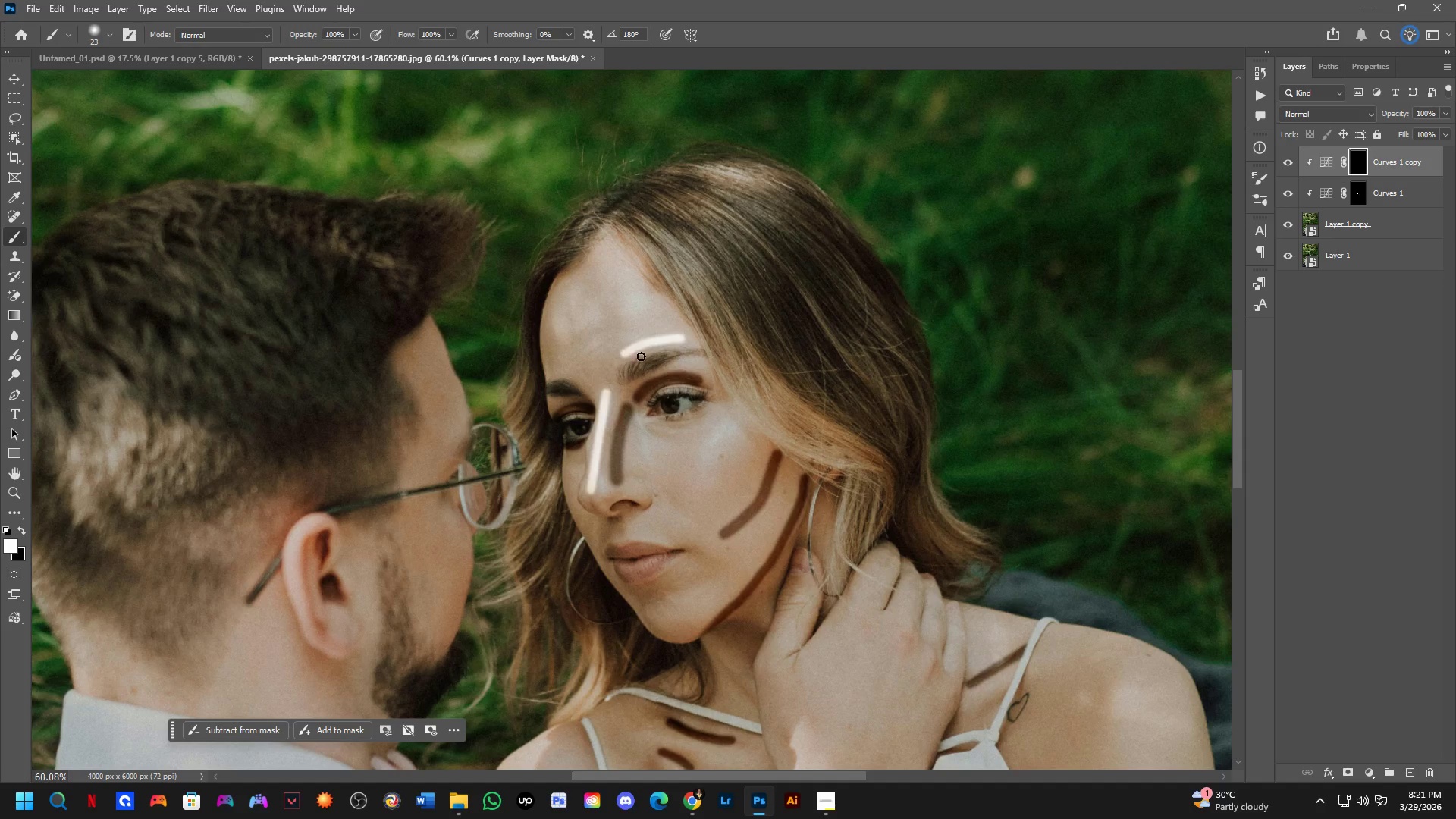 
key(Control+ControlLeft)
 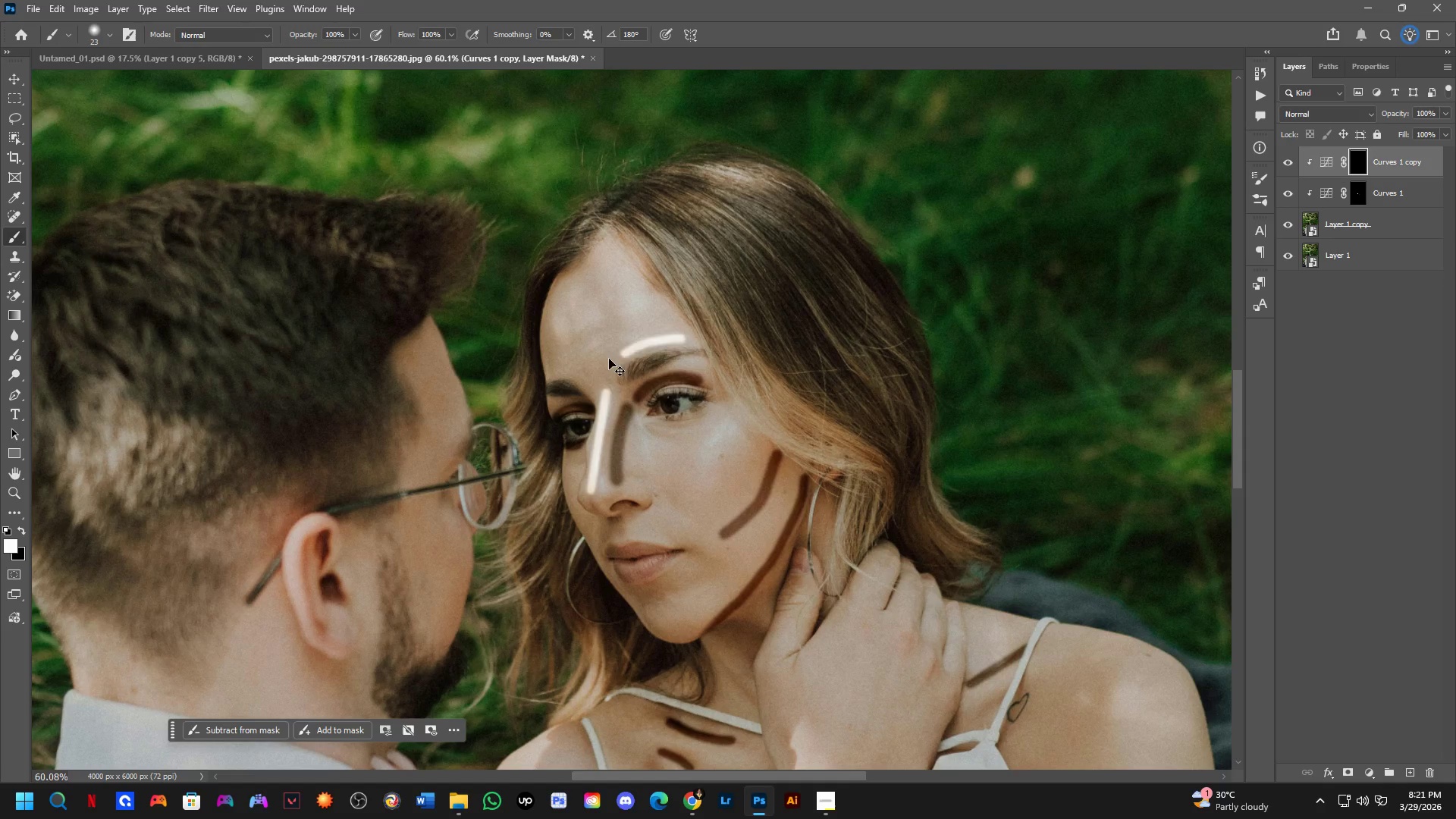 
key(Control+Z)
 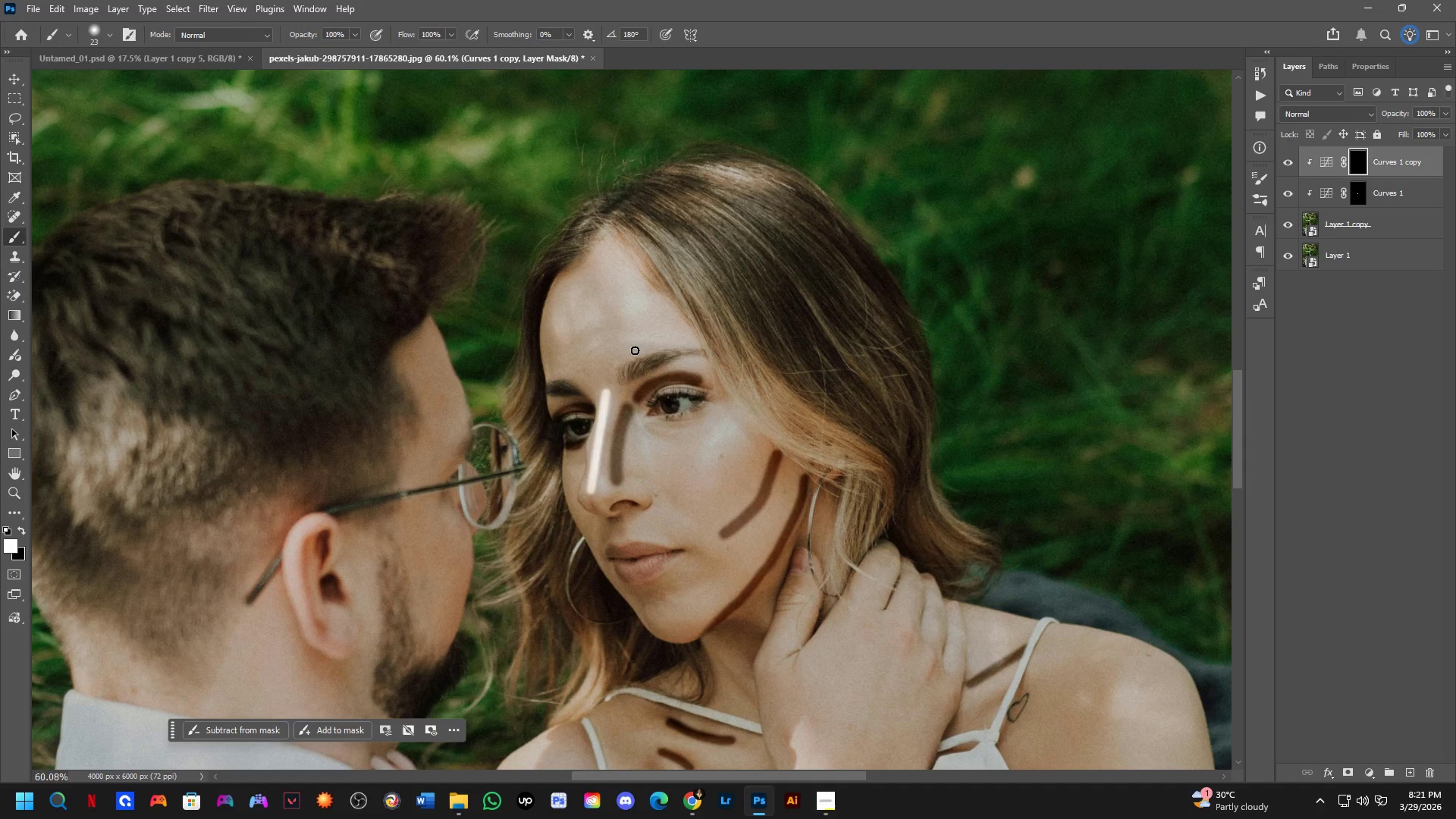 
hold_key(key=AltLeft, duration=0.7)
 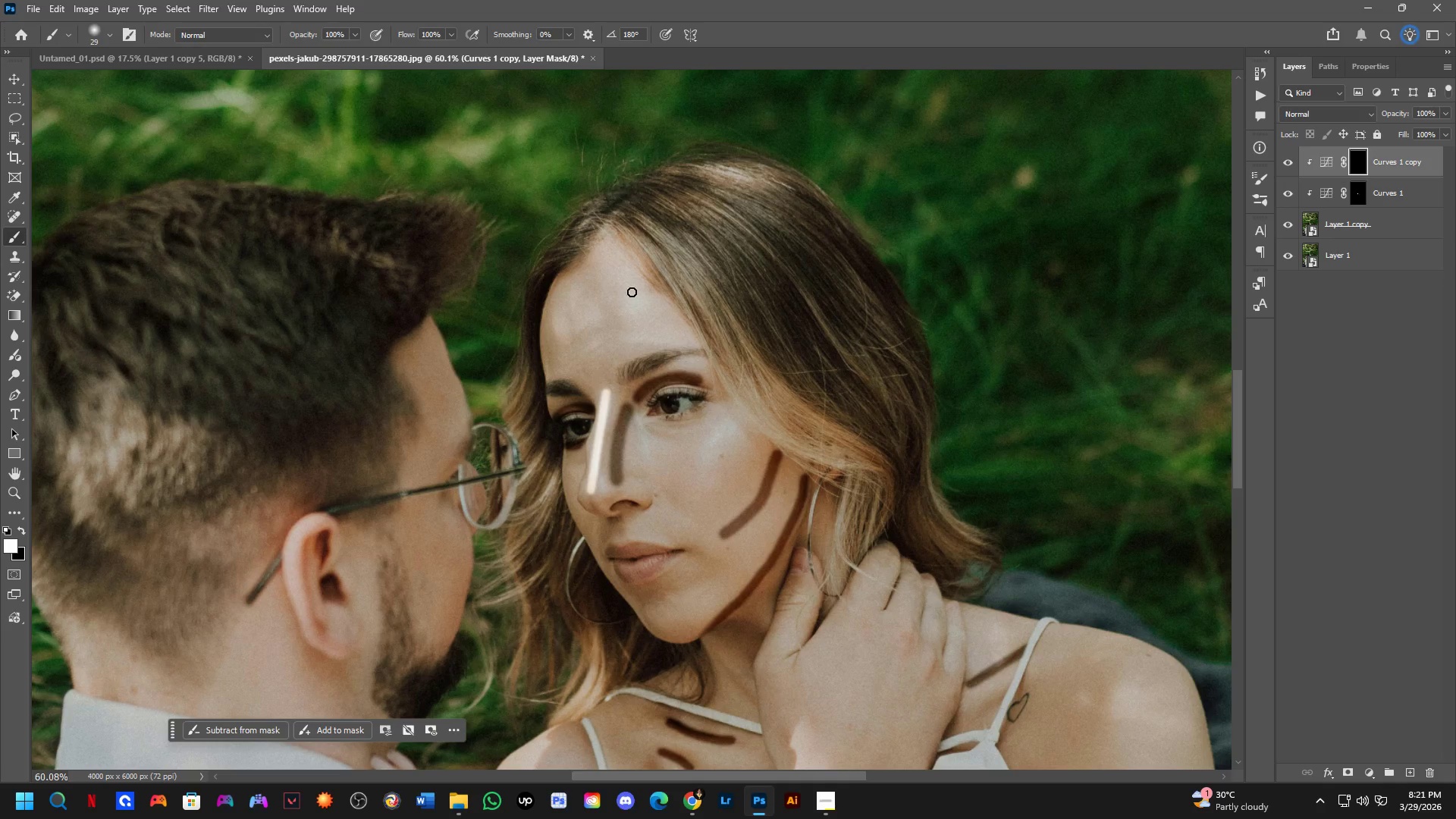 
hold_key(key=AltLeft, duration=0.42)
 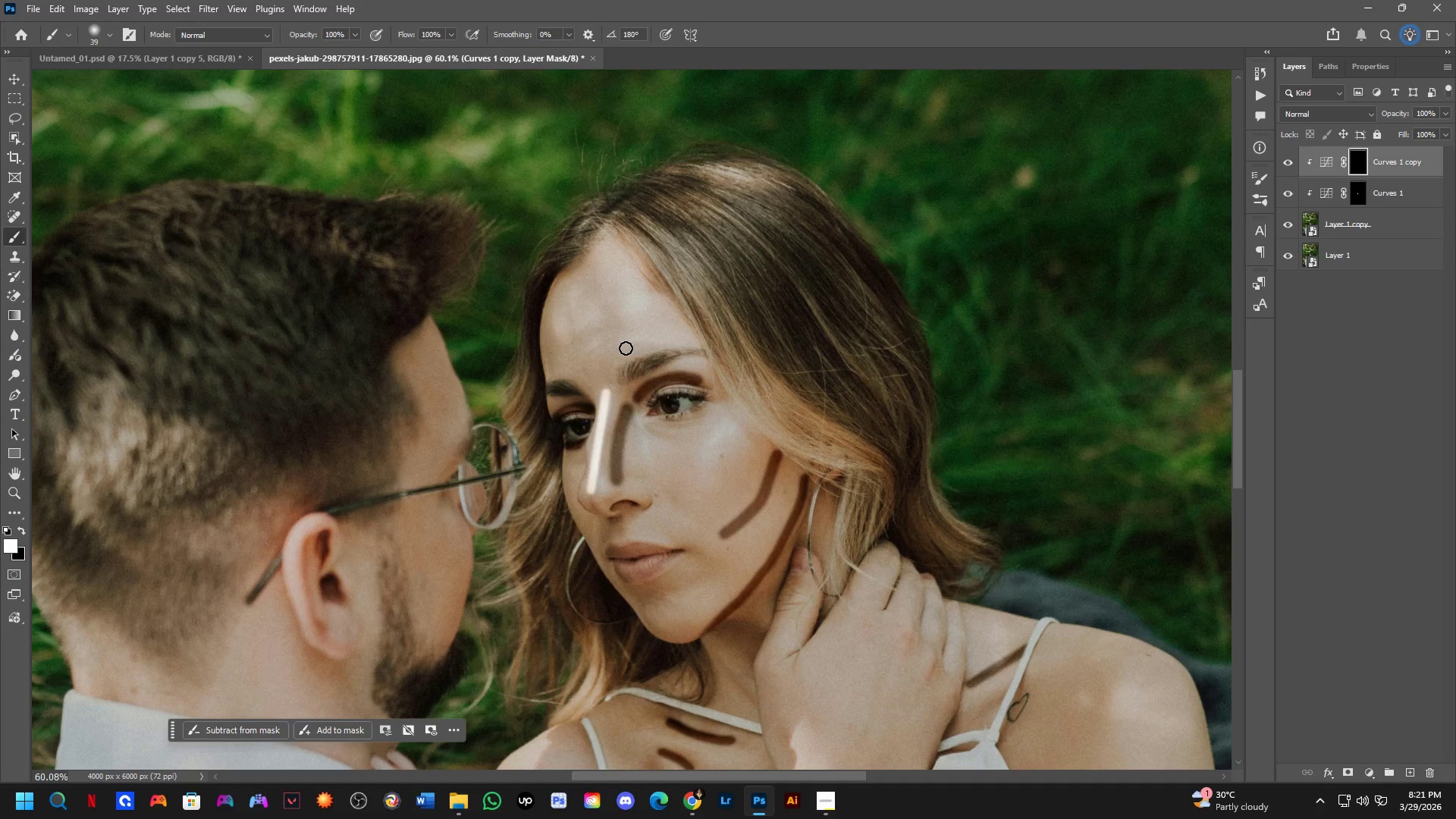 
left_click_drag(start_coordinate=[625, 348], to_coordinate=[685, 334])
 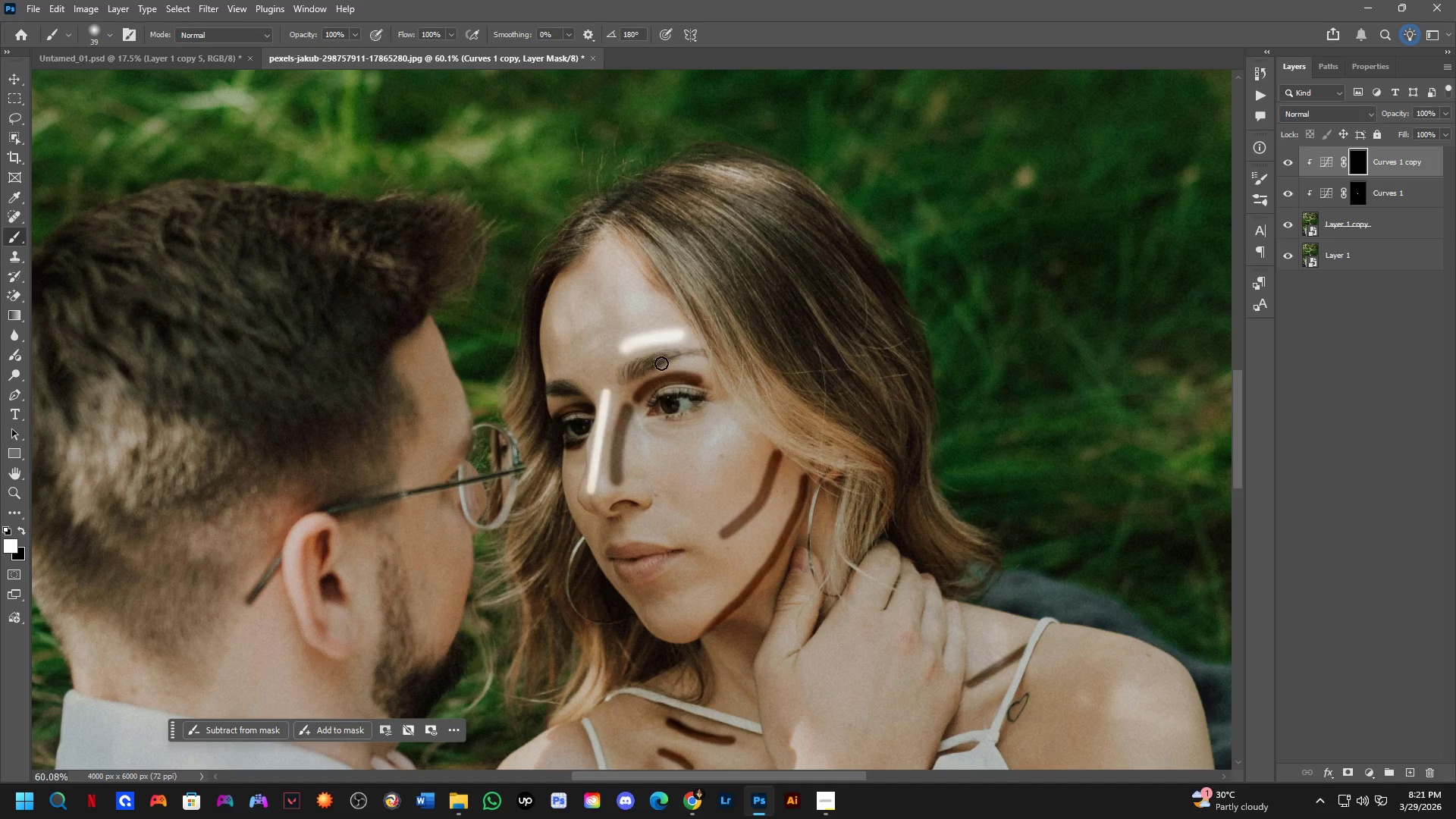 
key(Control+ControlLeft)
 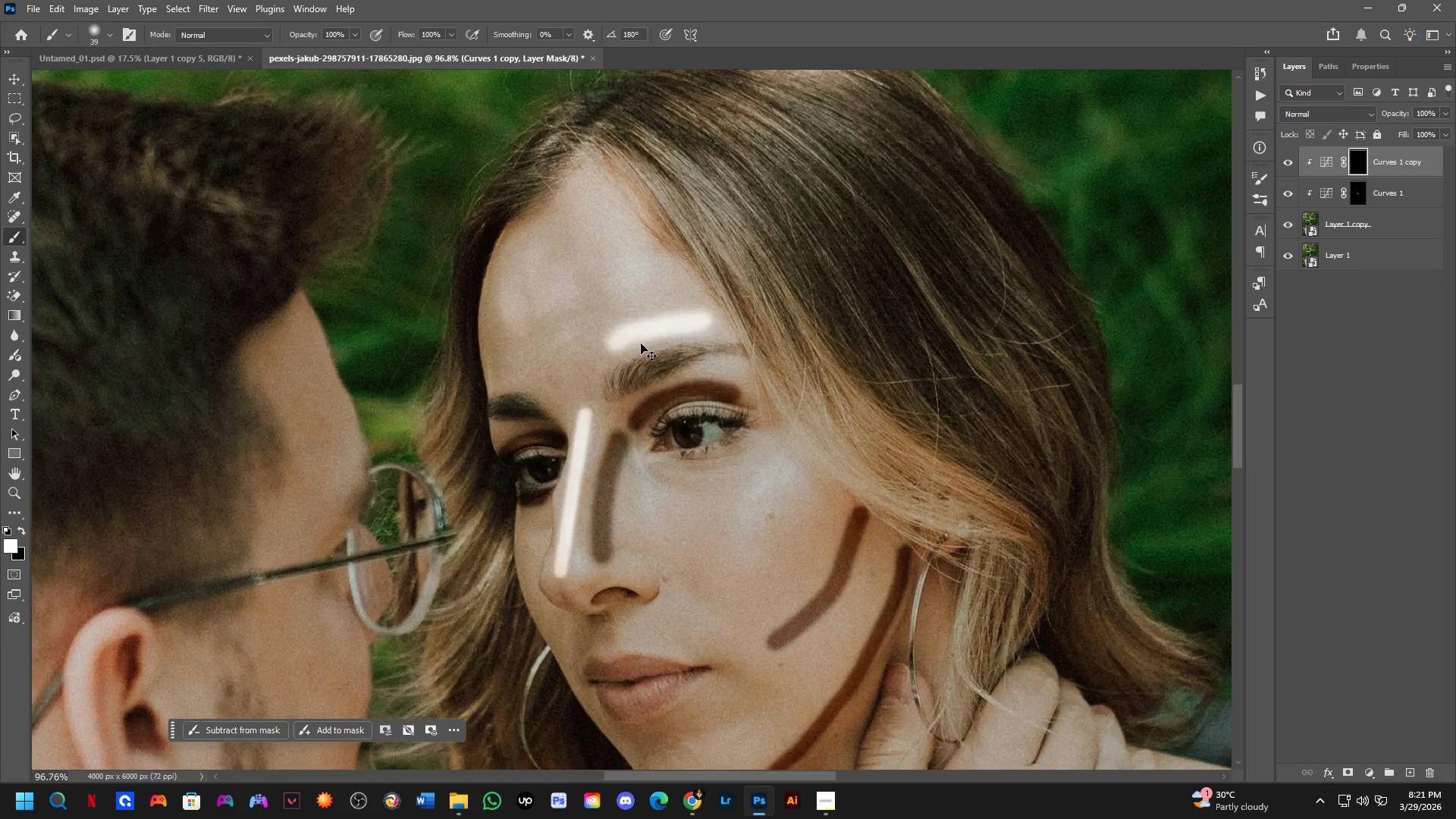 
key(Control+Z)
 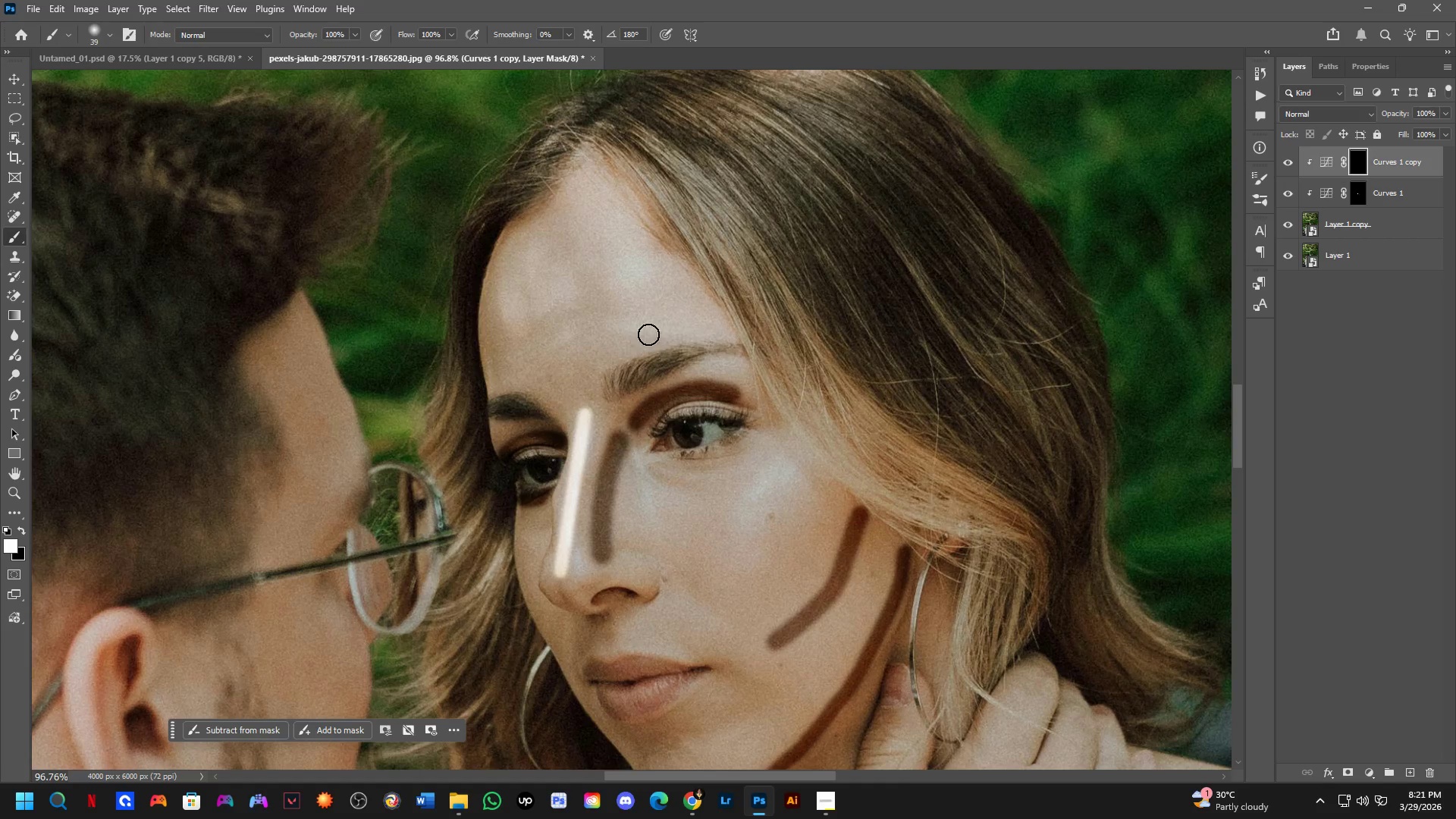 
hold_key(key=AltLeft, duration=0.72)
 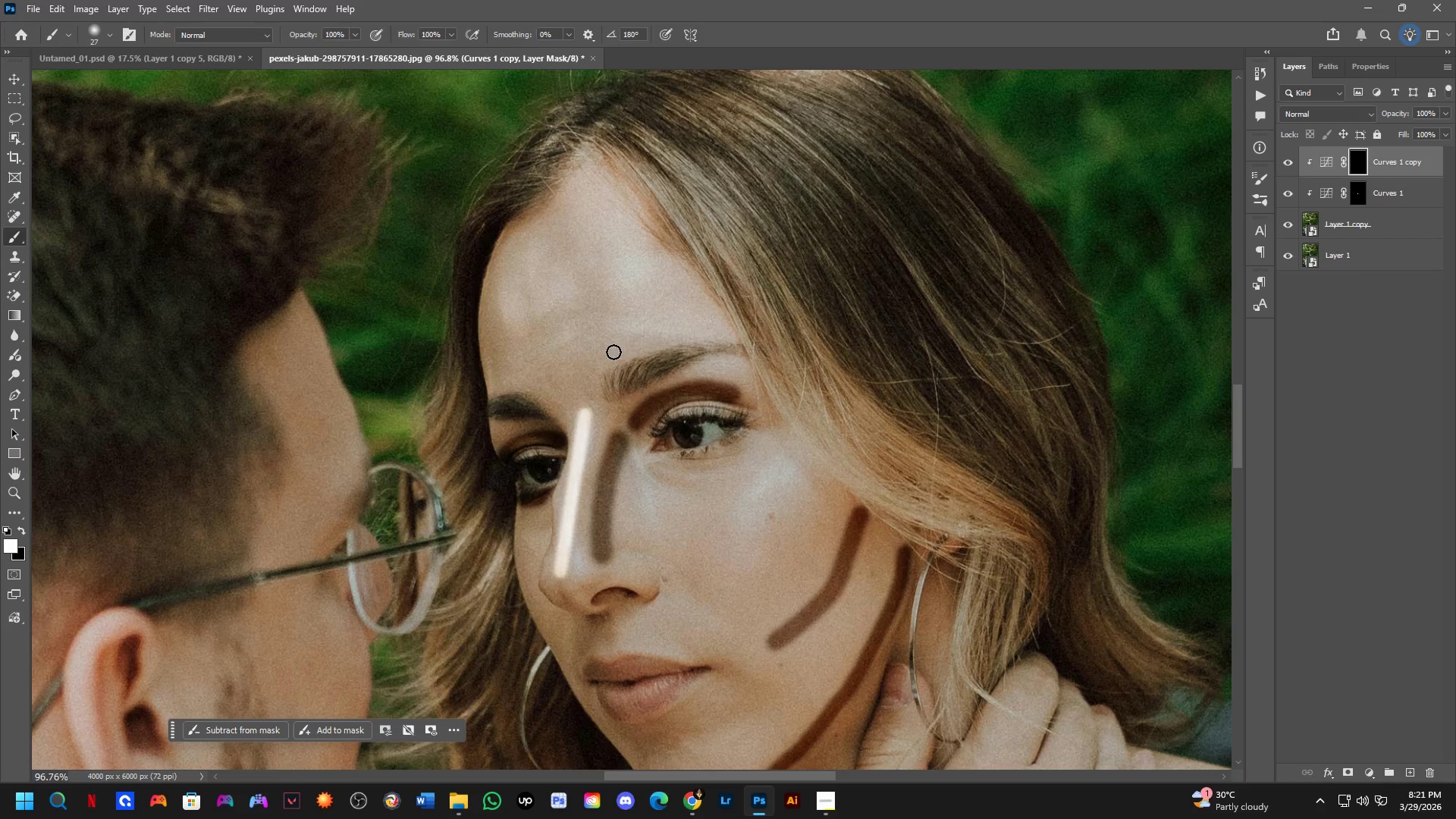 
scroll: coordinate [639, 344], scroll_direction: up, amount: 5.0
 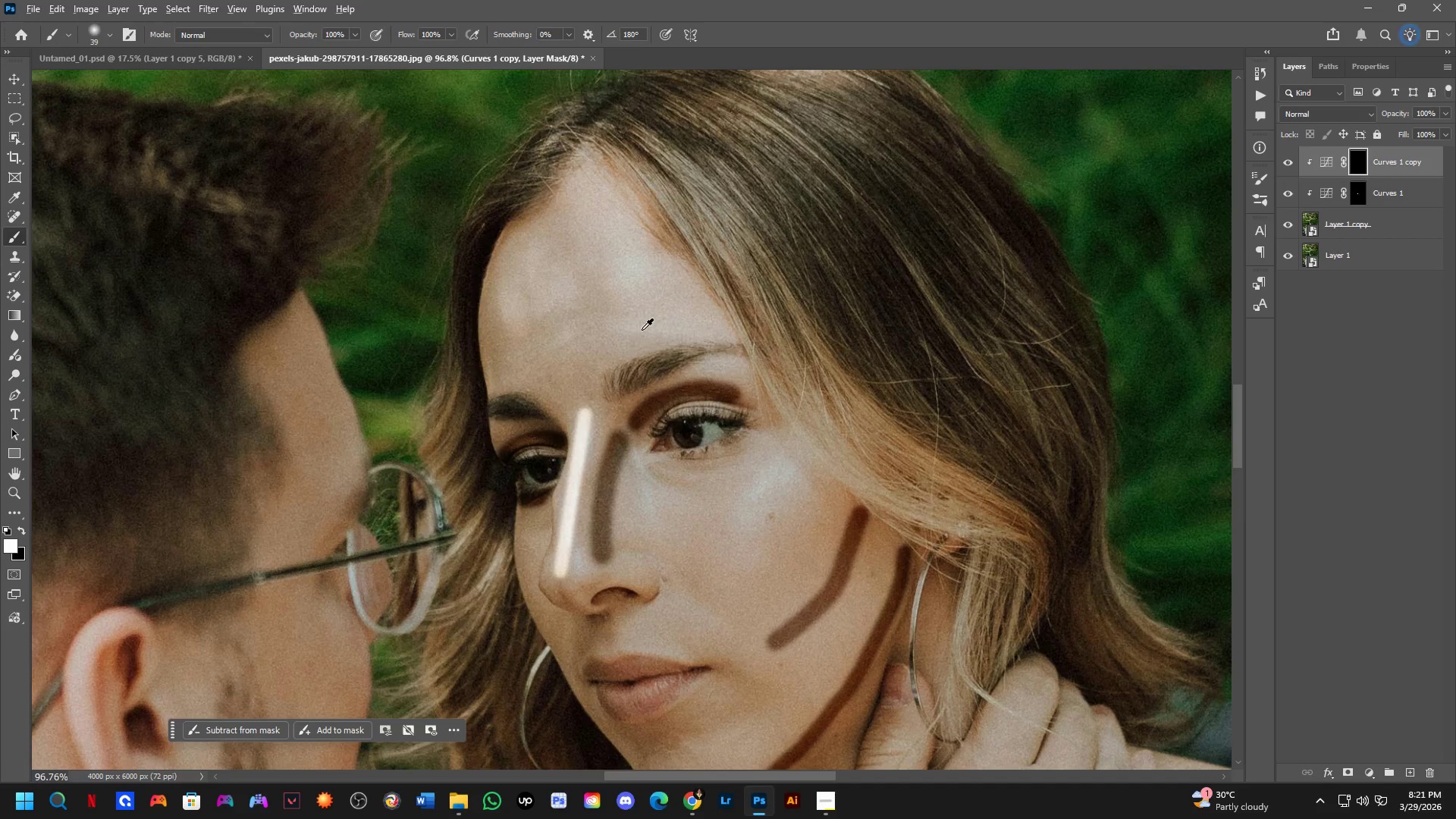 
left_click_drag(start_coordinate=[613, 352], to_coordinate=[712, 333])
 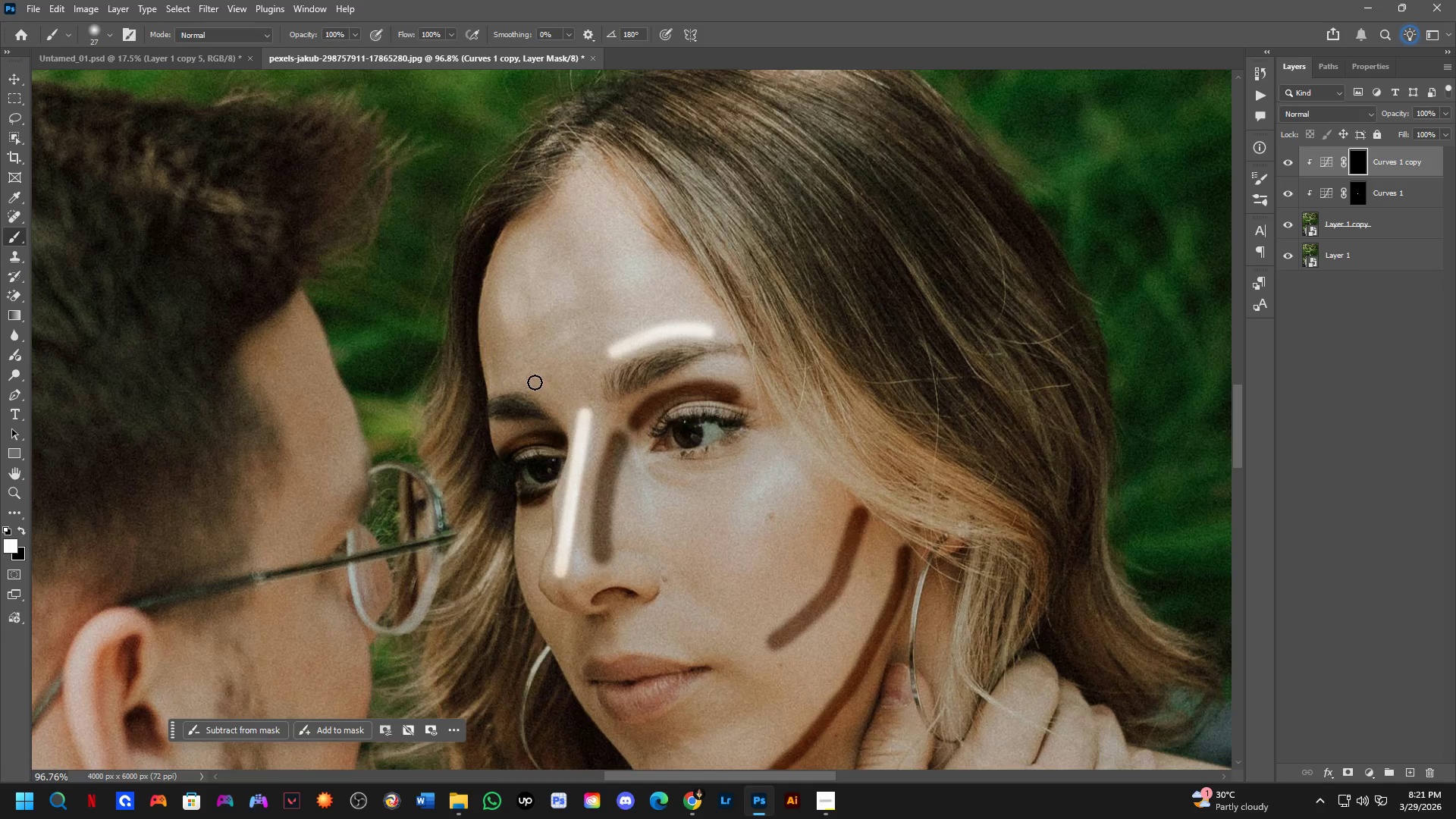 
left_click_drag(start_coordinate=[524, 376], to_coordinate=[490, 383])
 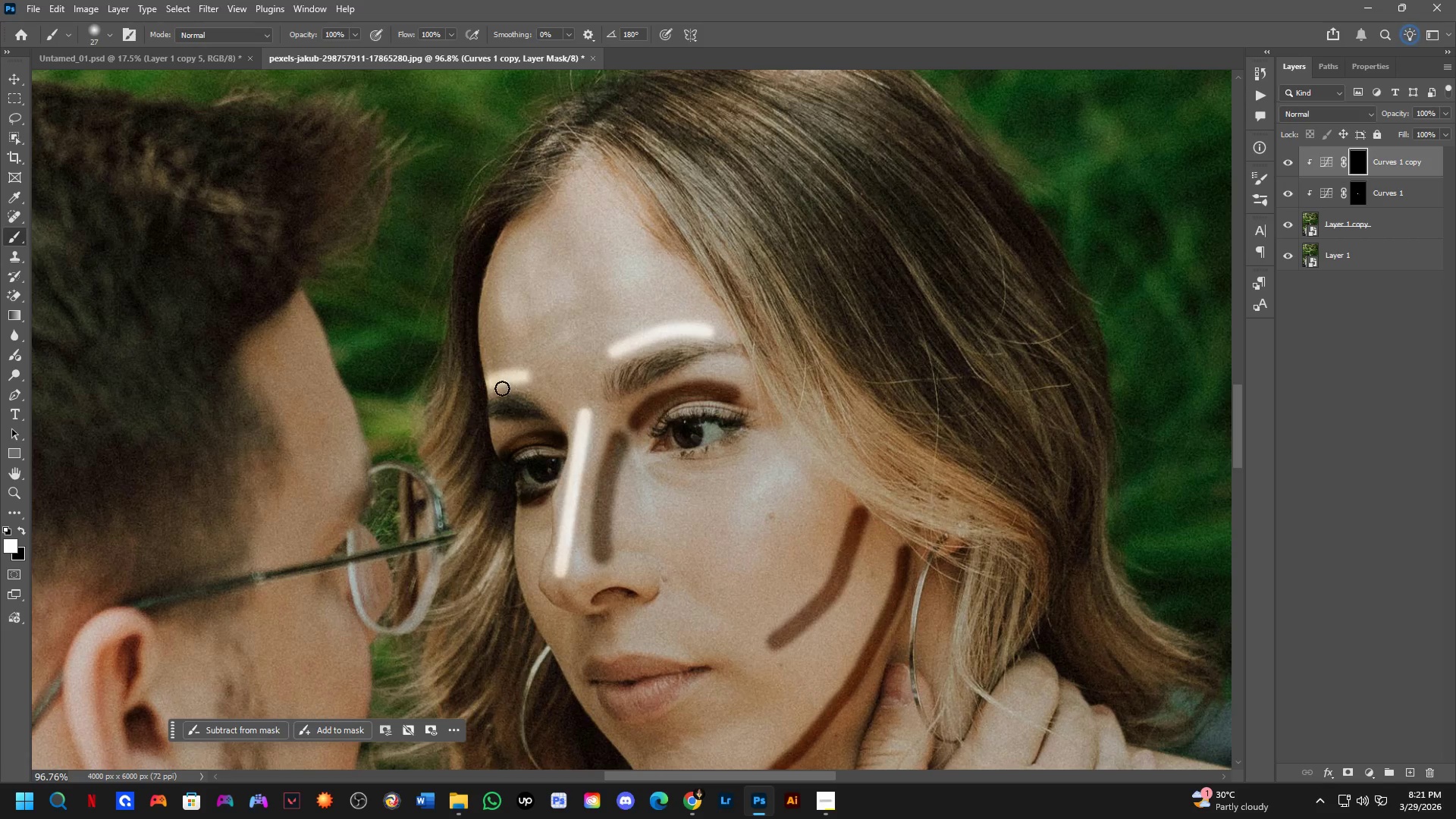 
key(X)
 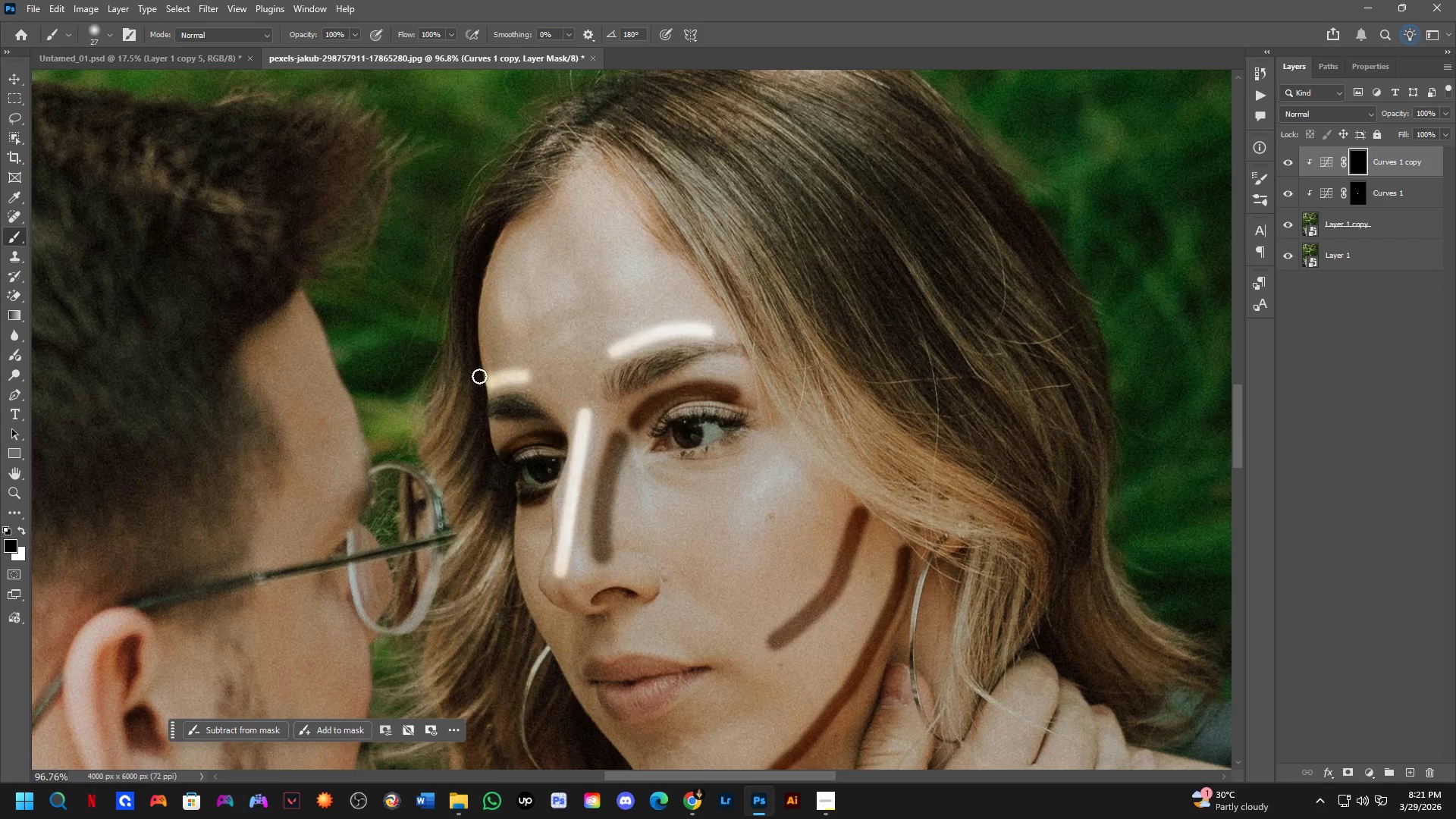 
left_click_drag(start_coordinate=[479, 376], to_coordinate=[480, 403])
 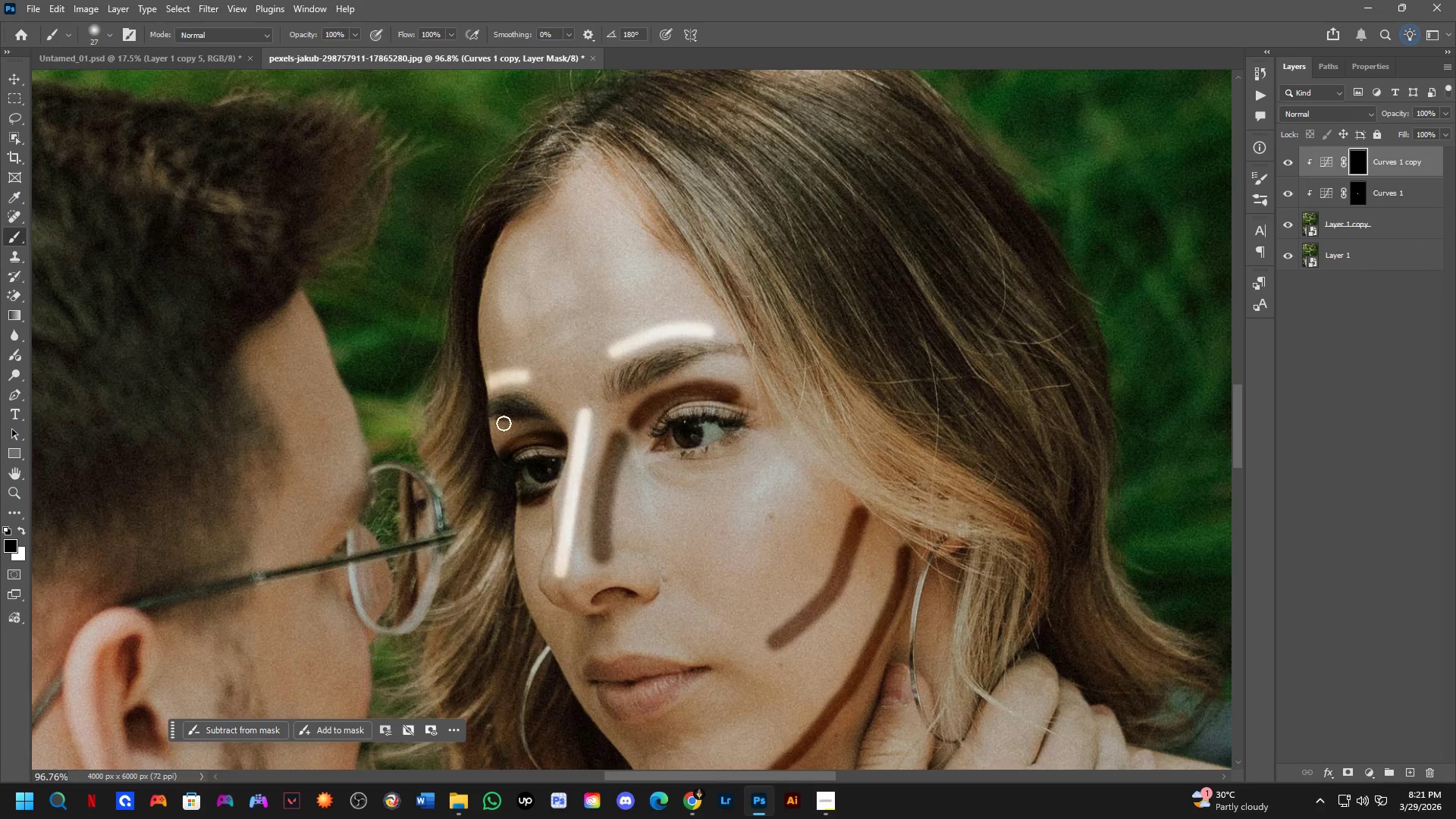 
hold_key(key=Space, duration=0.48)
 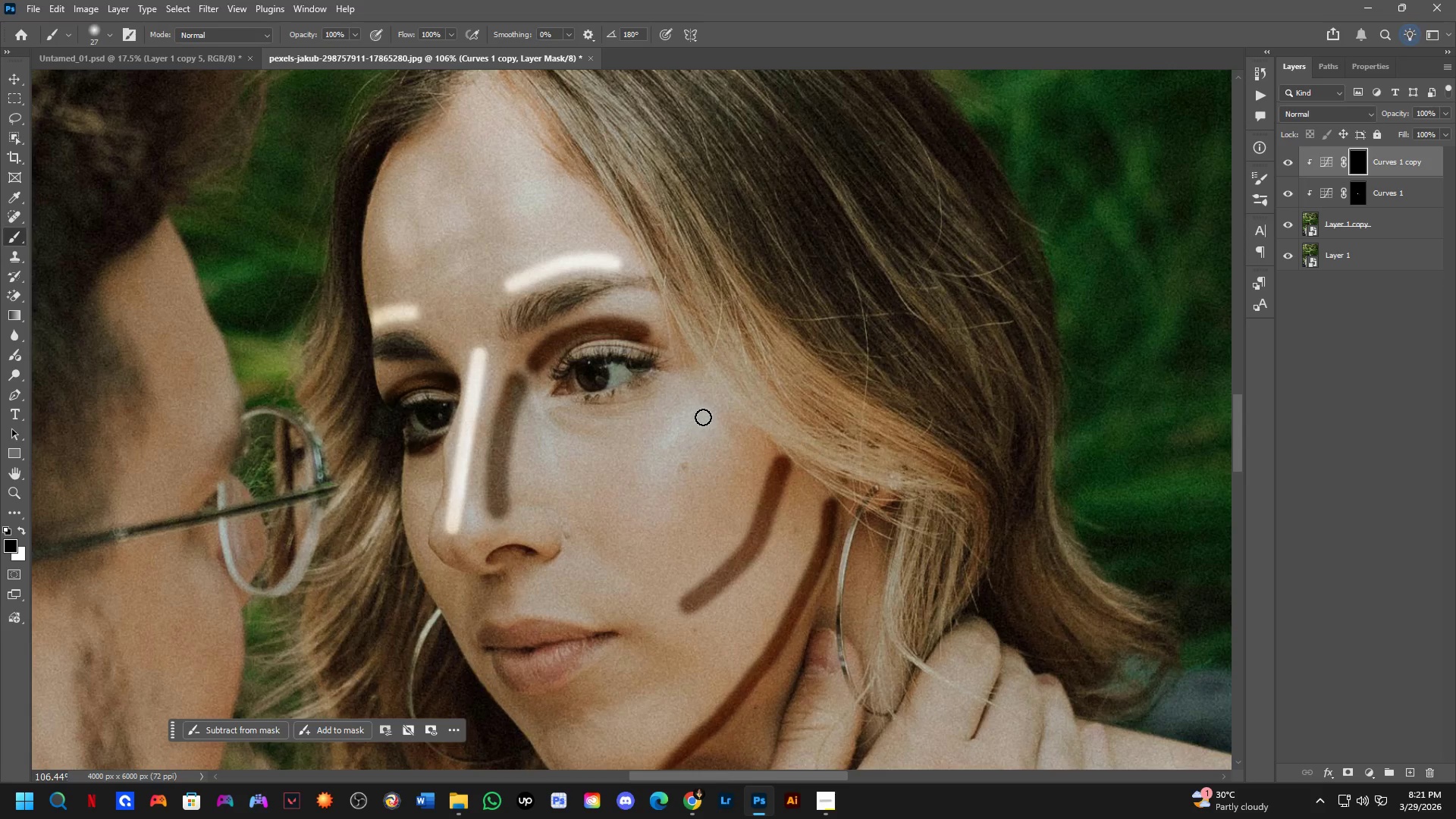 
left_click_drag(start_coordinate=[653, 522], to_coordinate=[623, 482])
 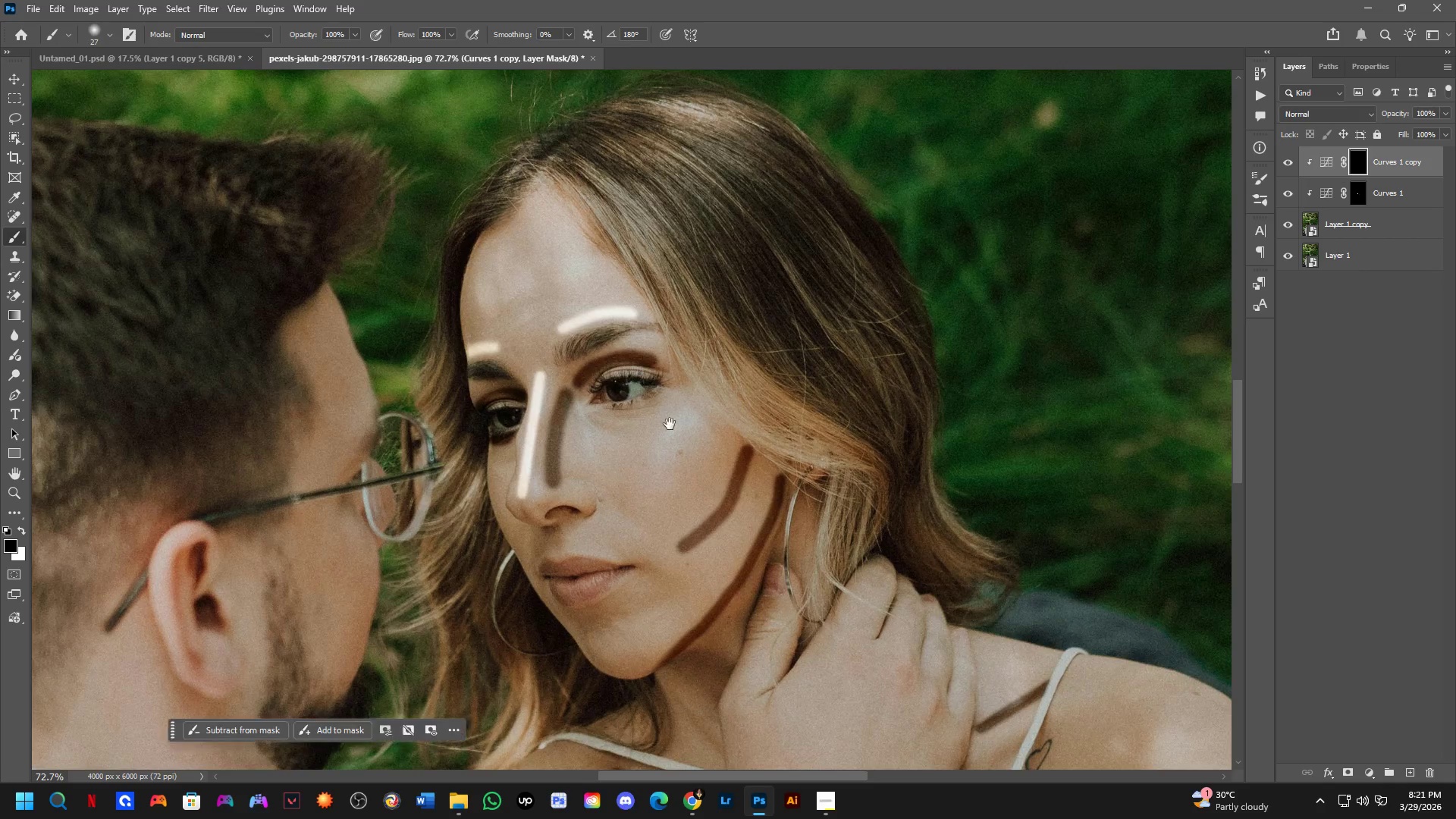 
scroll: coordinate [528, 418], scroll_direction: down, amount: 3.0
 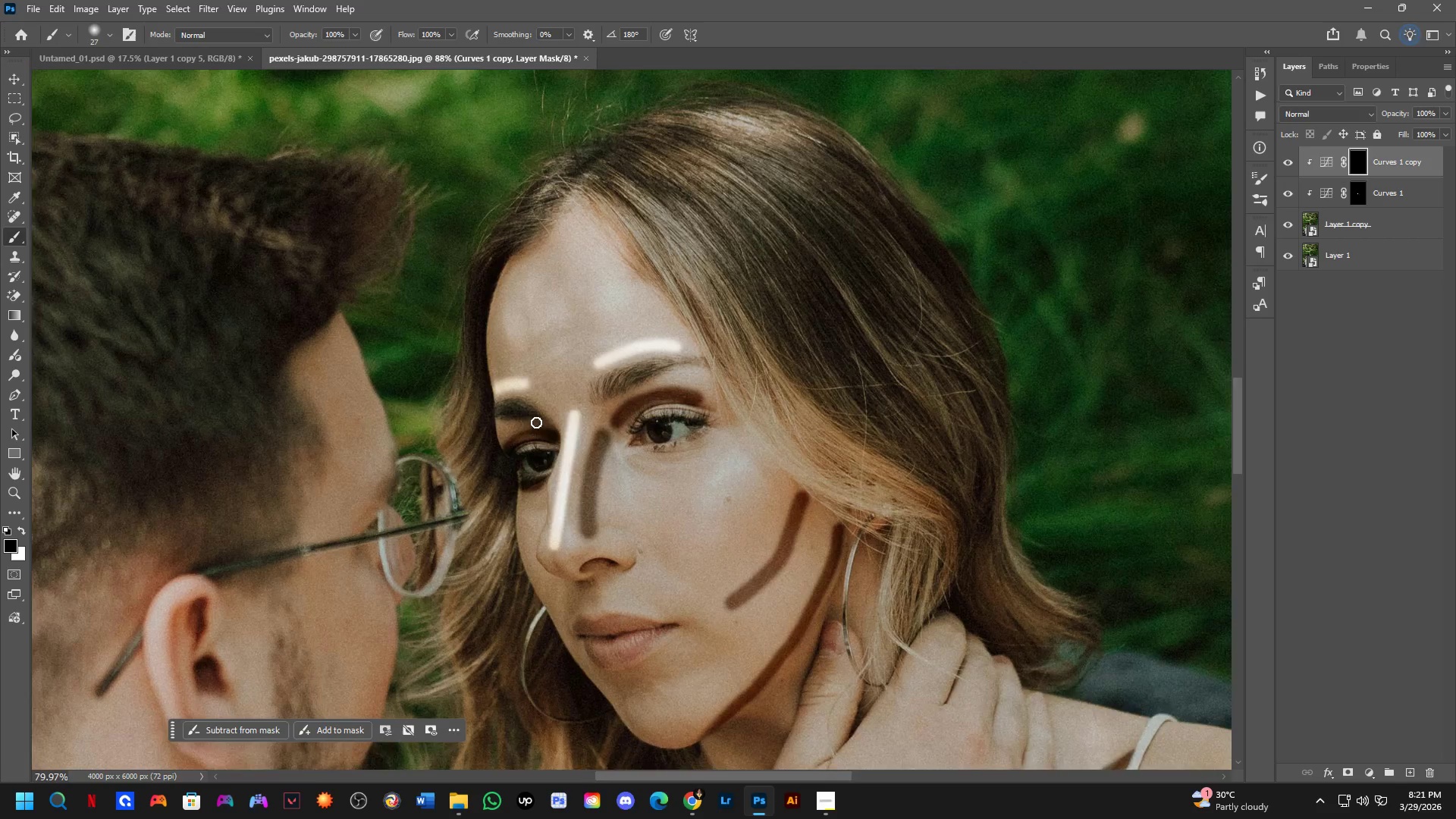 
scroll: coordinate [671, 422], scroll_direction: up, amount: 4.0
 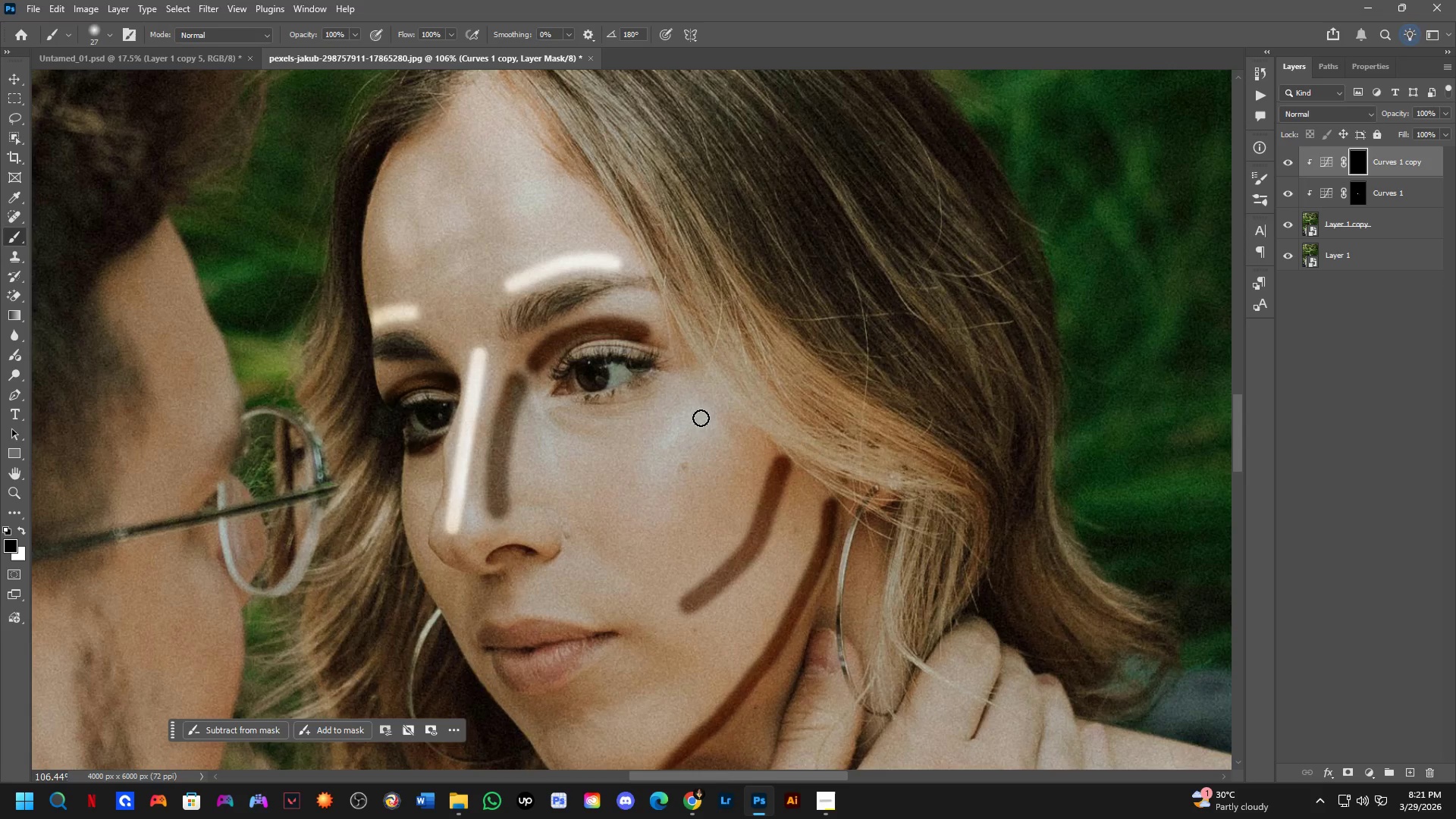 
left_click_drag(start_coordinate=[704, 416], to_coordinate=[666, 476])
 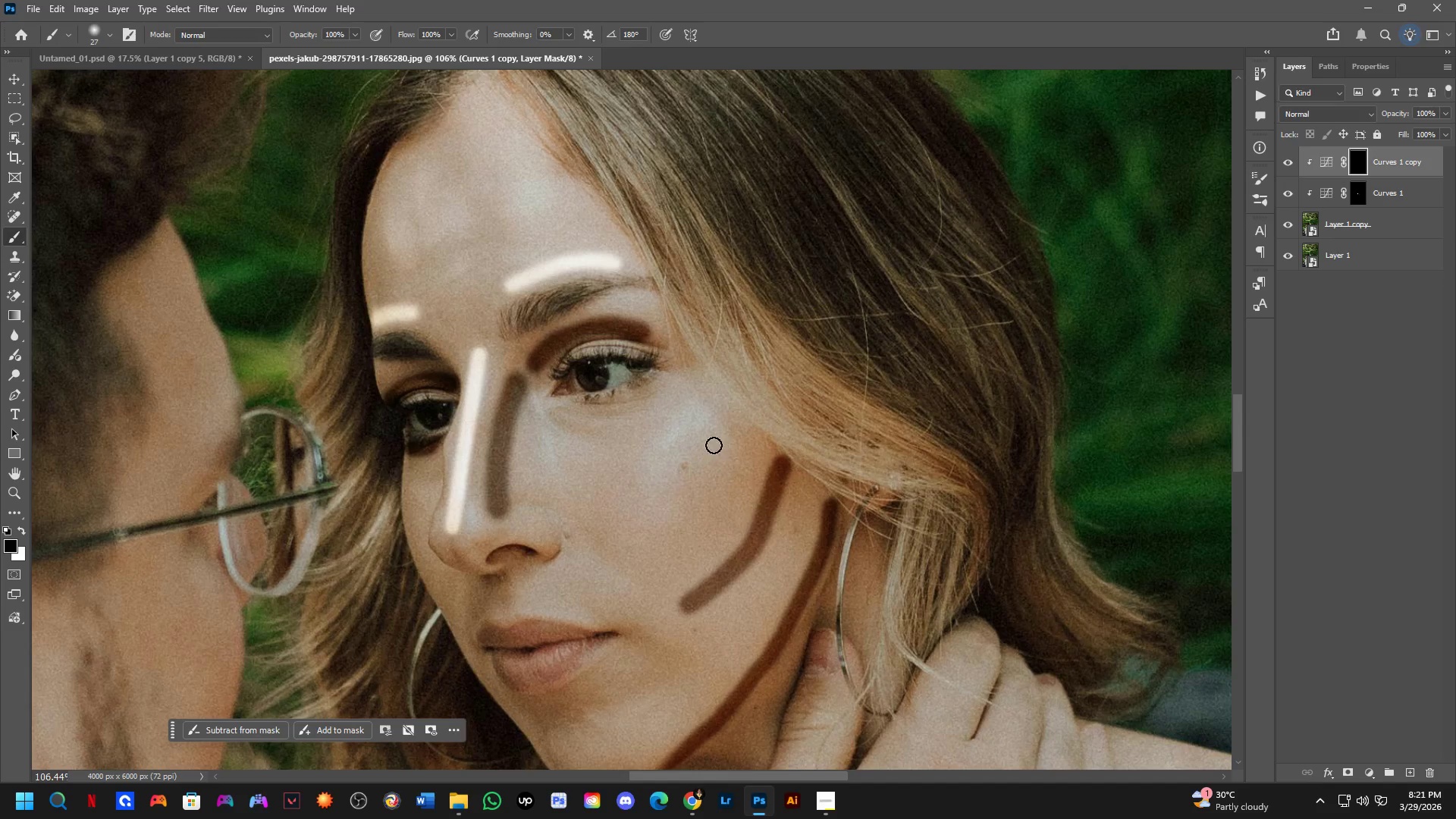 
key(X)
 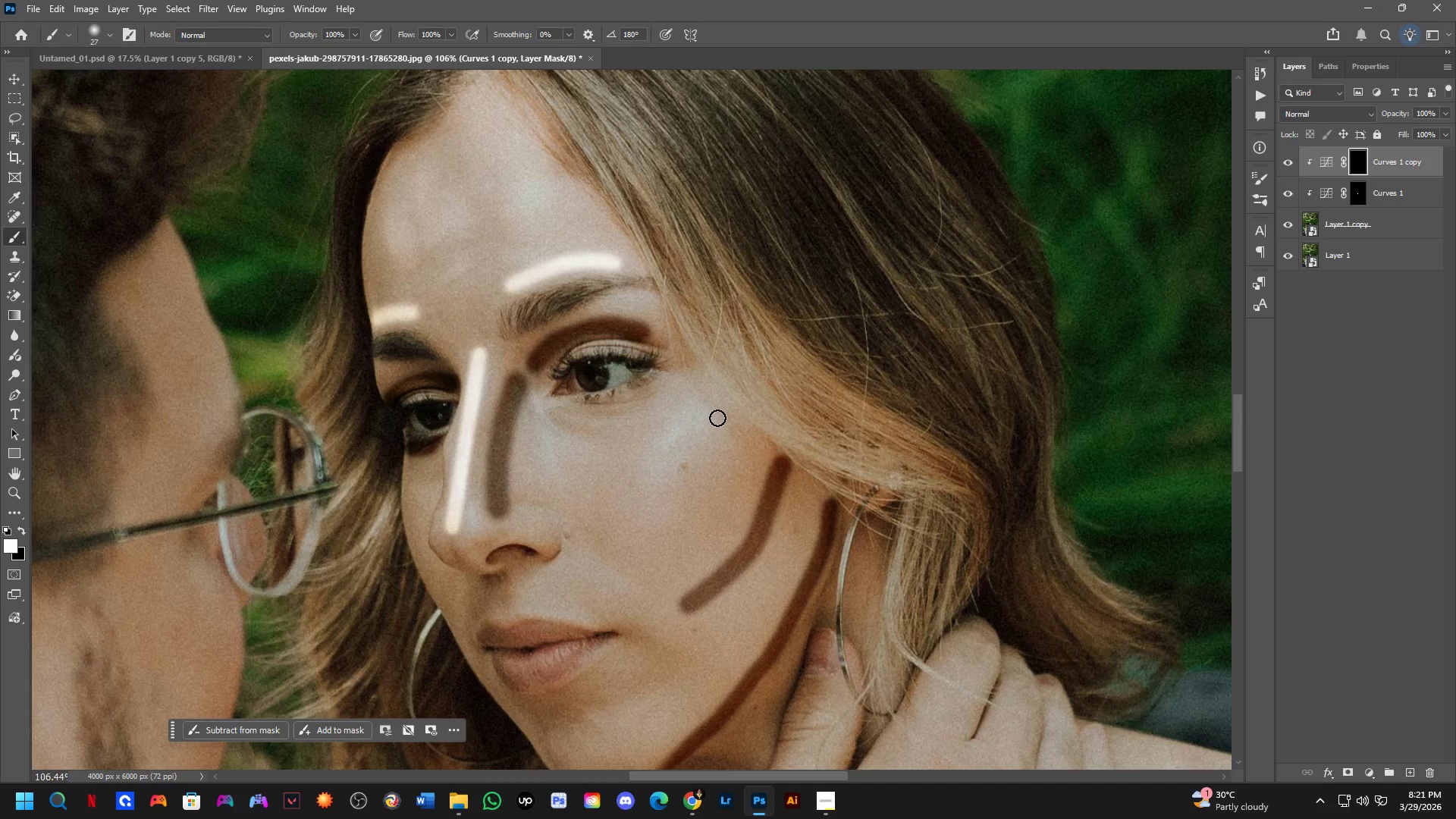 
left_click_drag(start_coordinate=[716, 416], to_coordinate=[650, 491])
 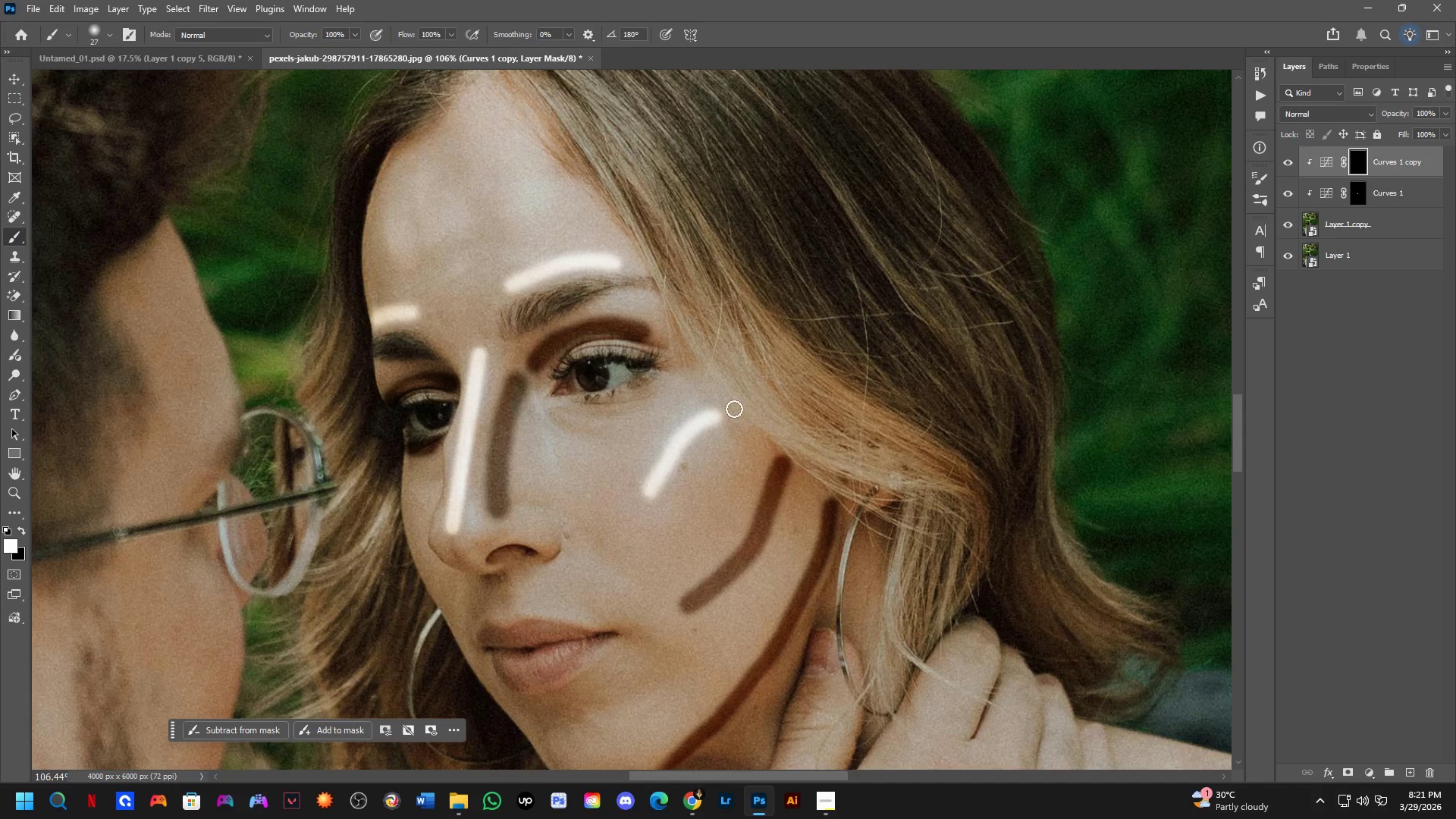 
scroll: coordinate [1125, 262], scroll_direction: down, amount: 4.0
 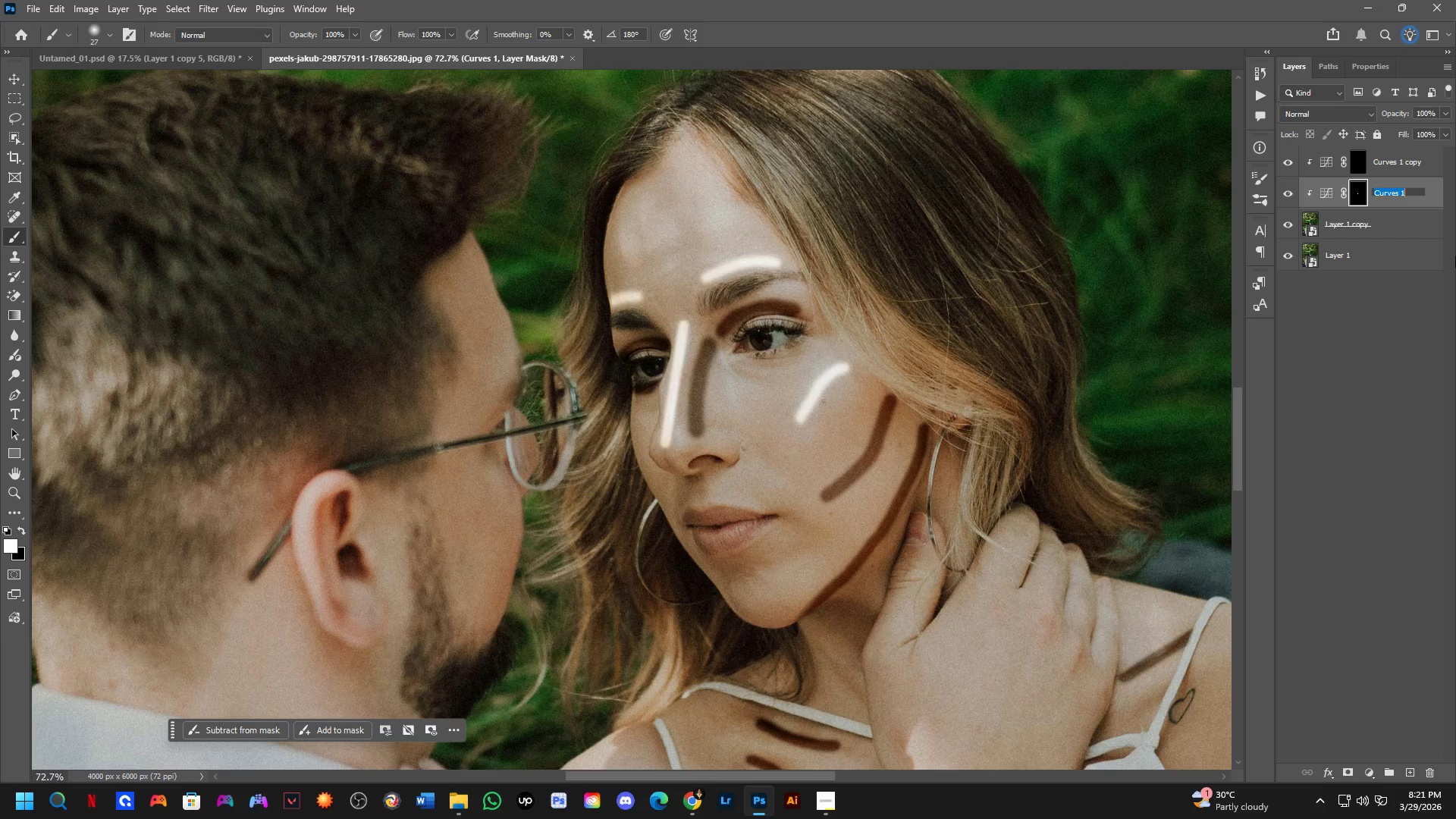 
type(dodge)
 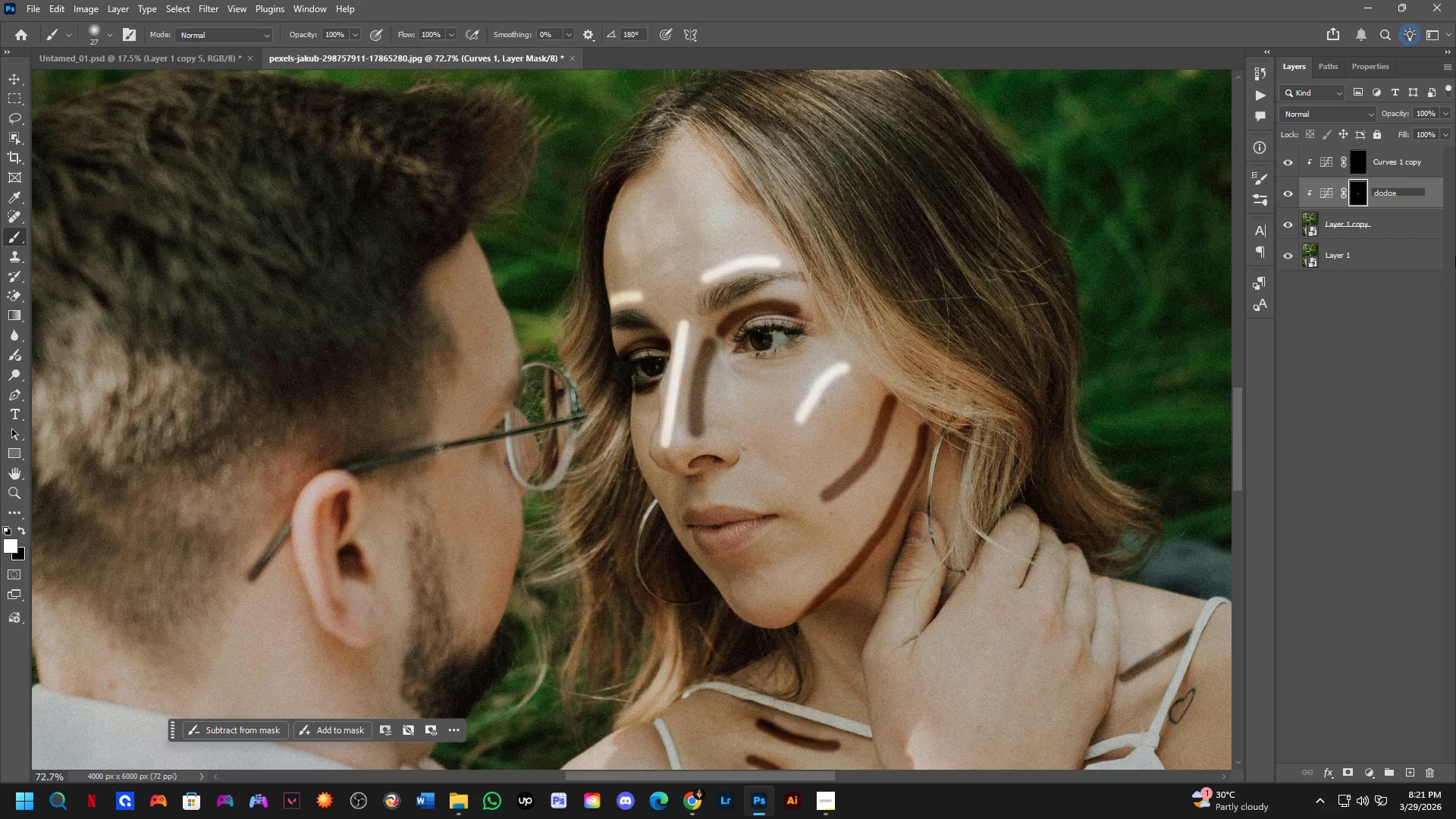 
key(Enter)
 